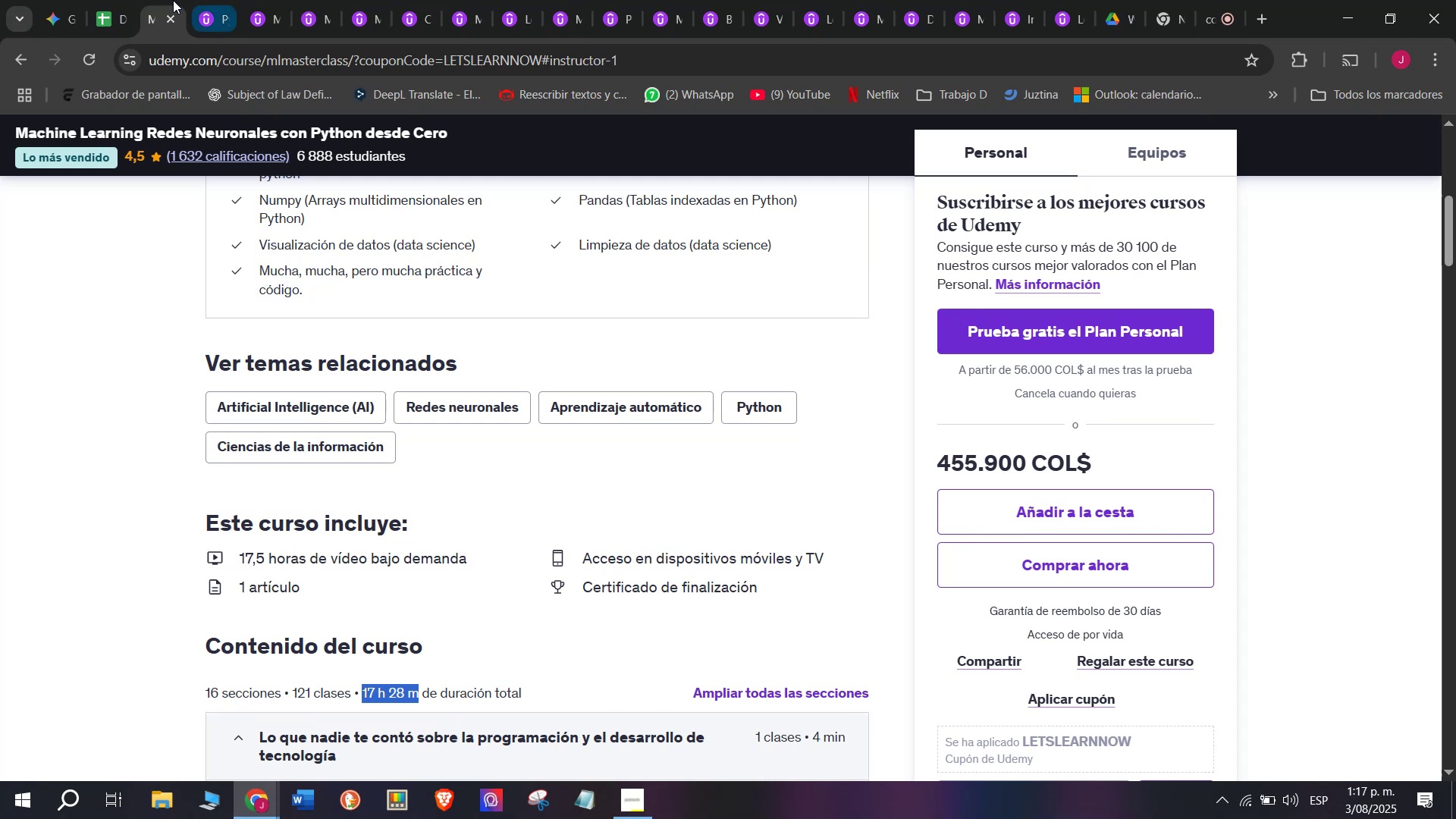 
key(Control+ControlLeft)
 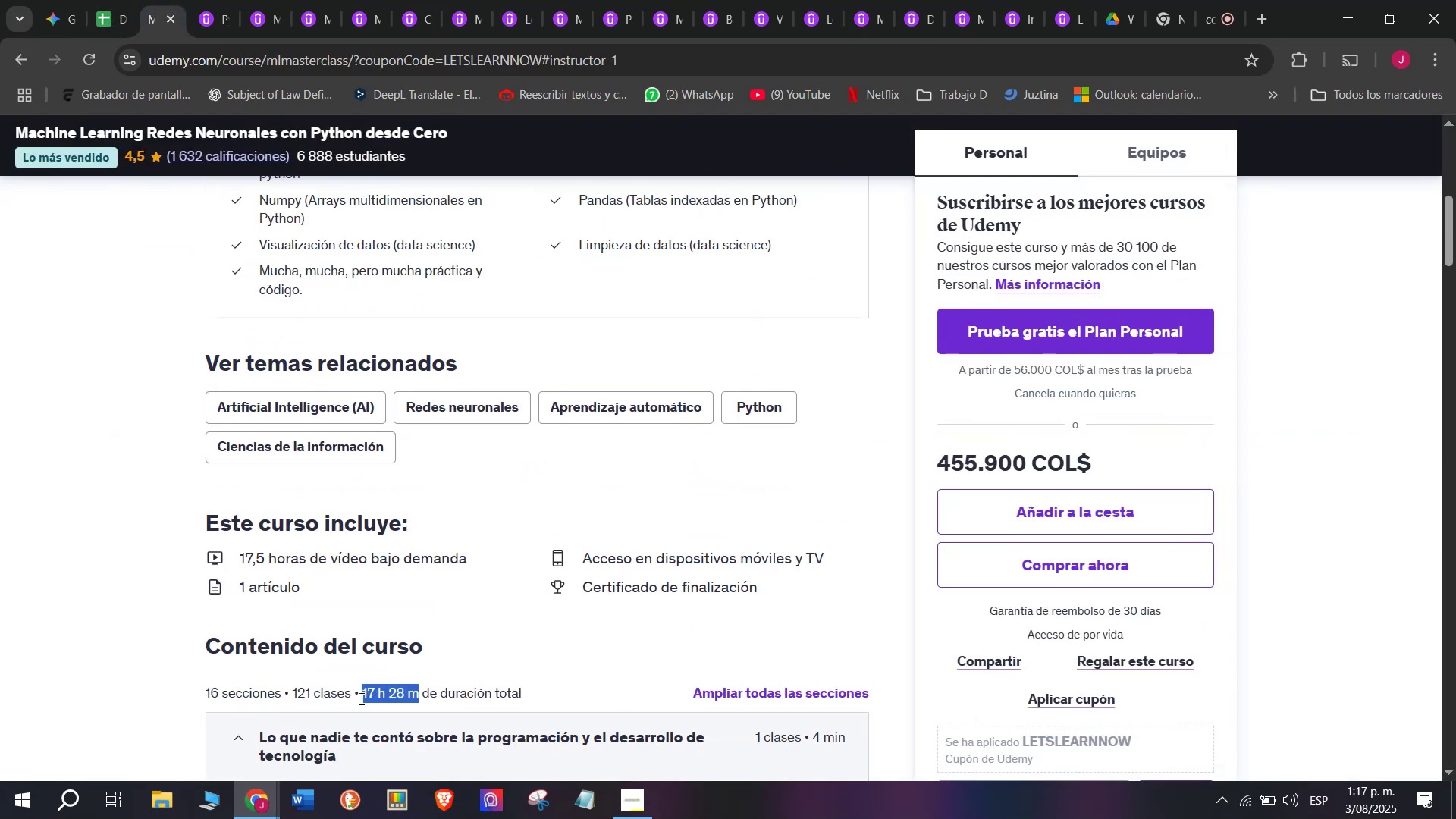 
key(Control+C)
 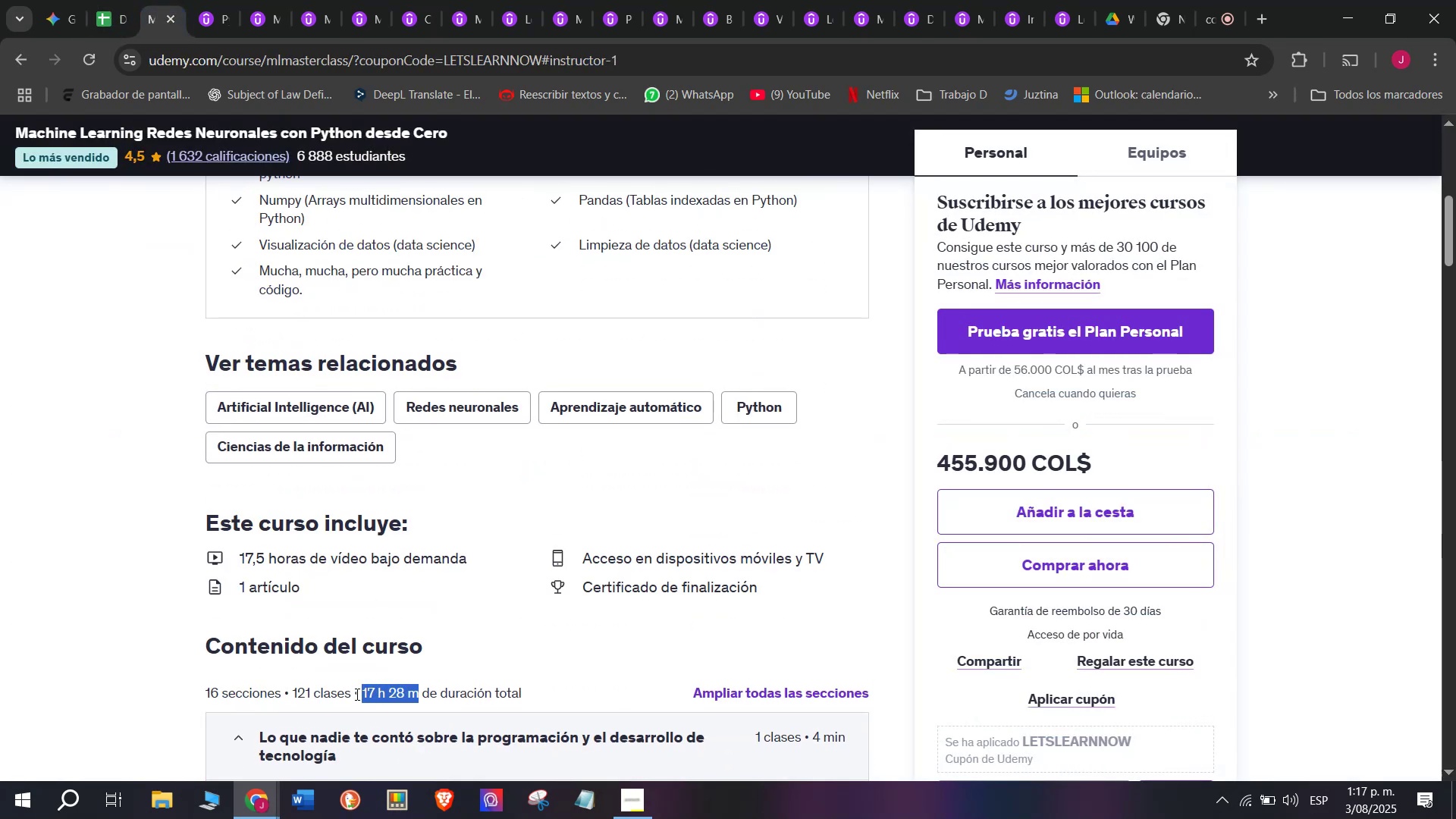 
key(Break)
 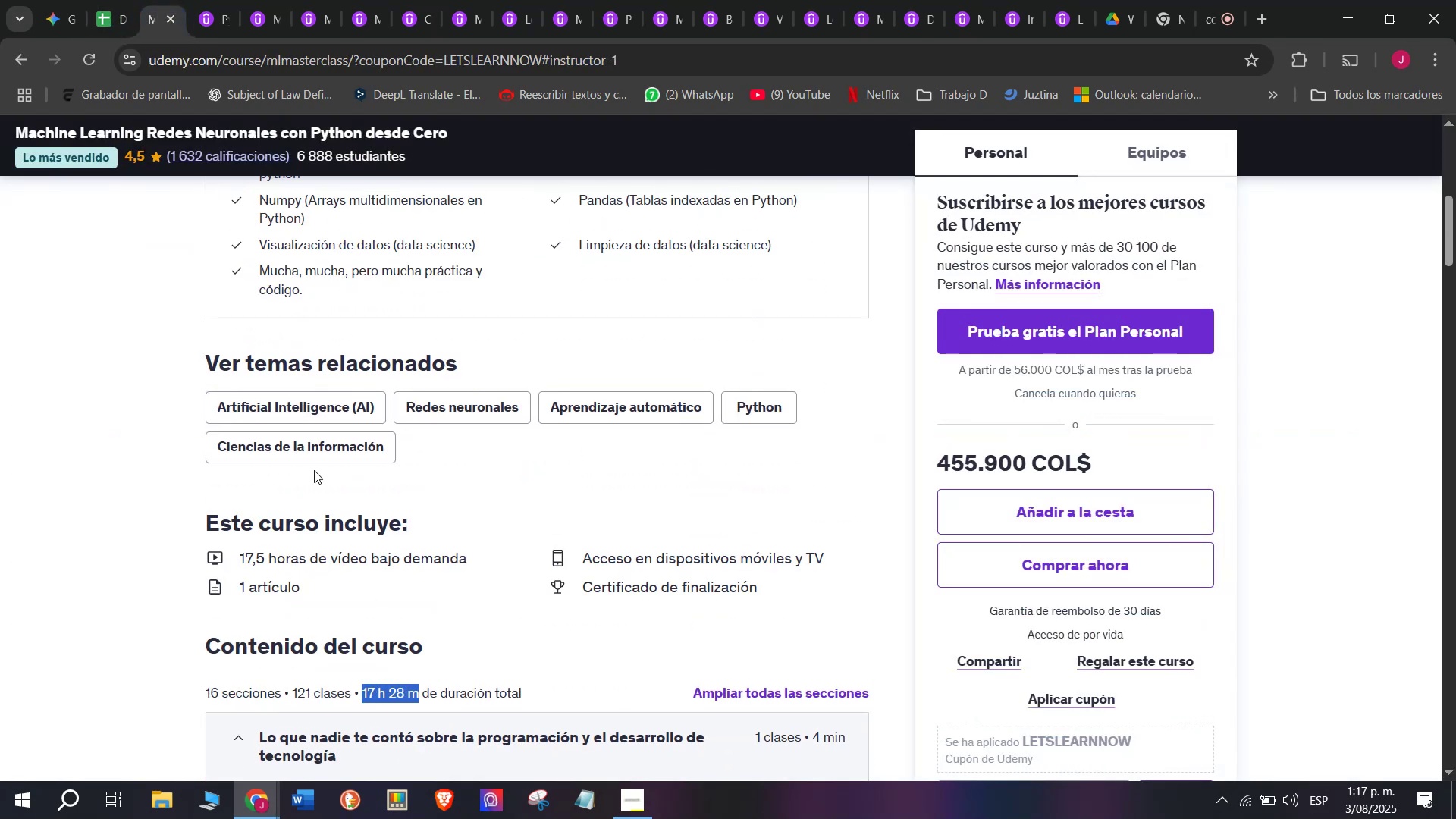 
key(Control+C)
 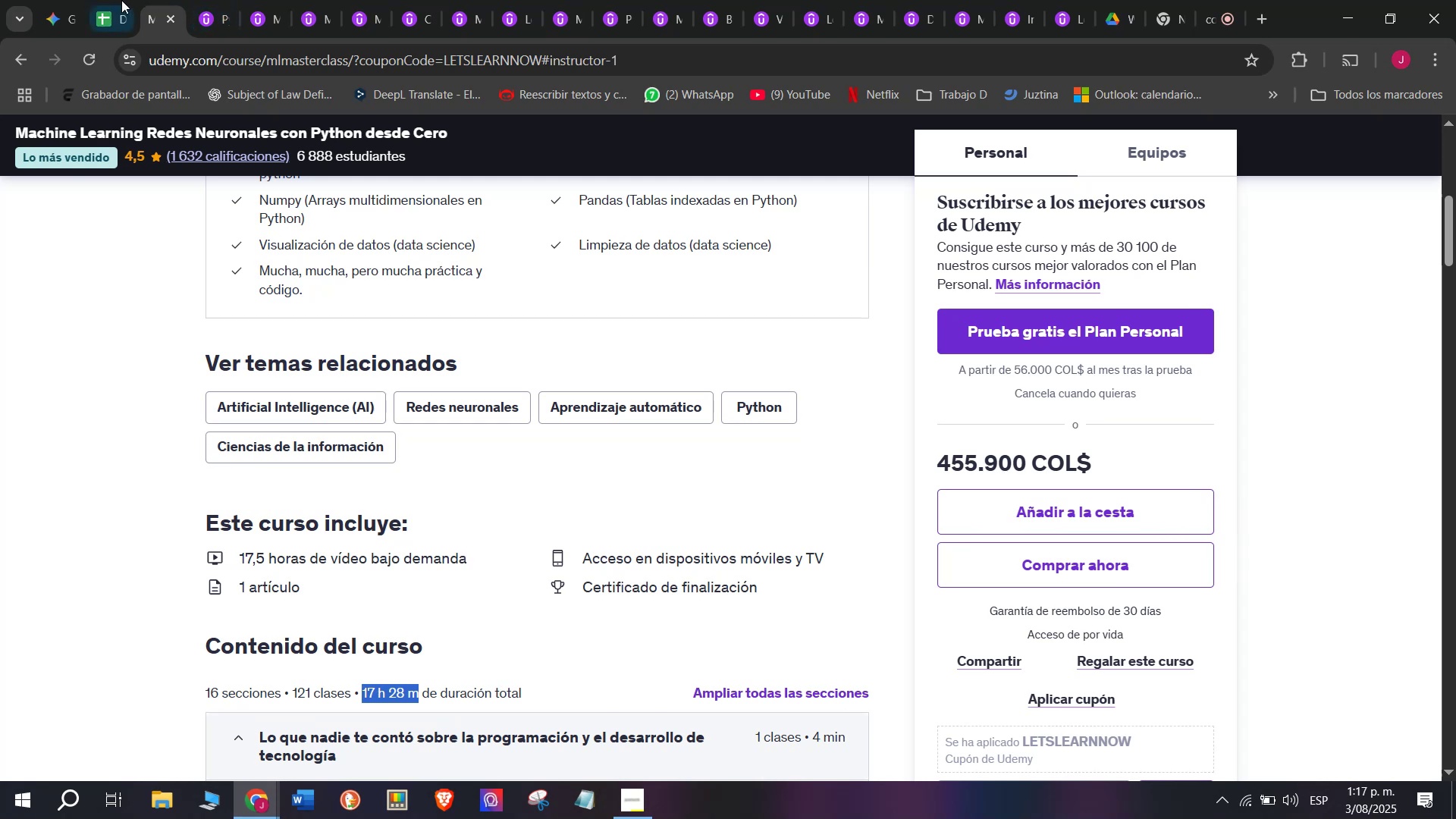 
key(Control+ControlLeft)
 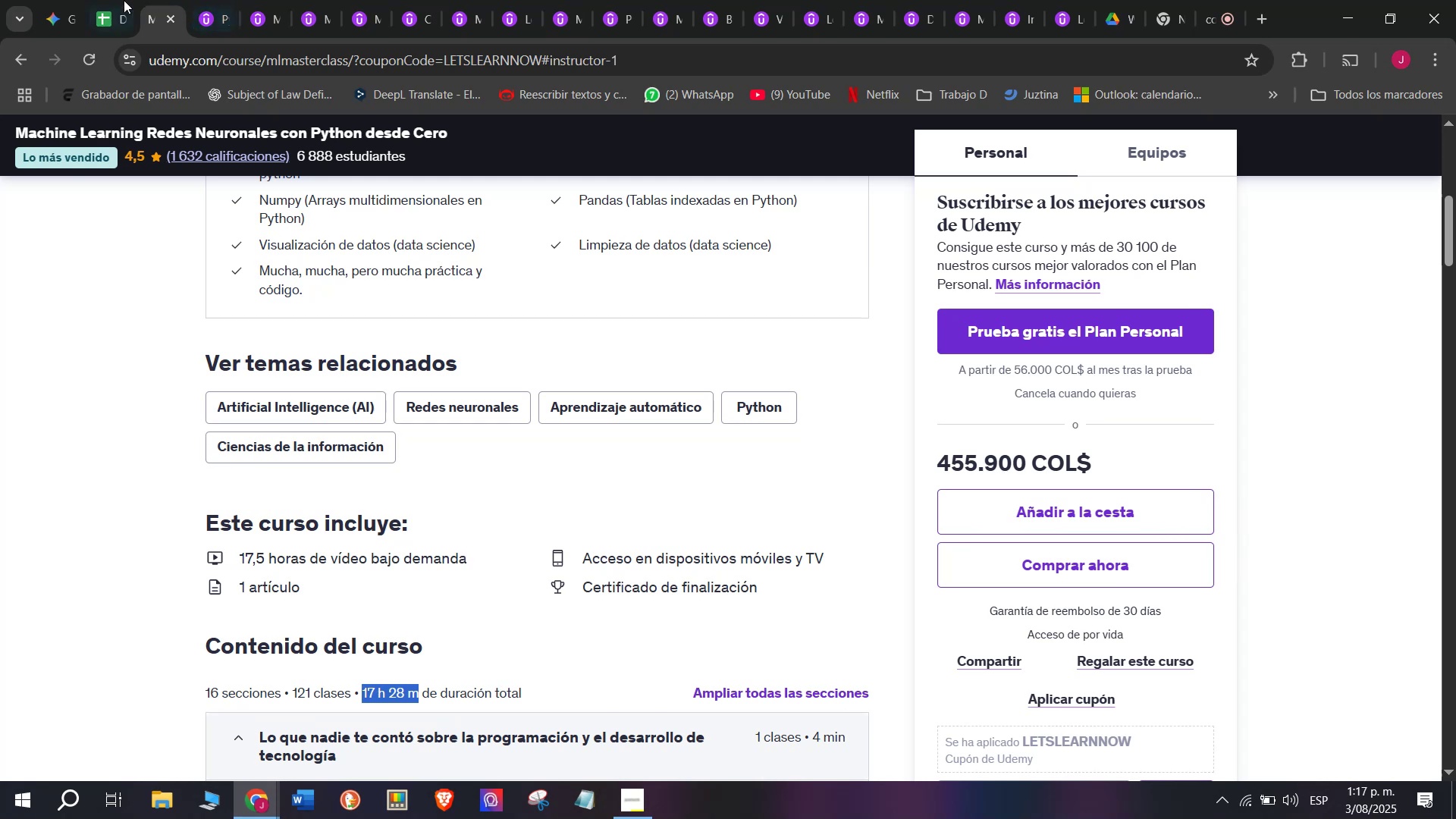 
left_click([121, 0])
 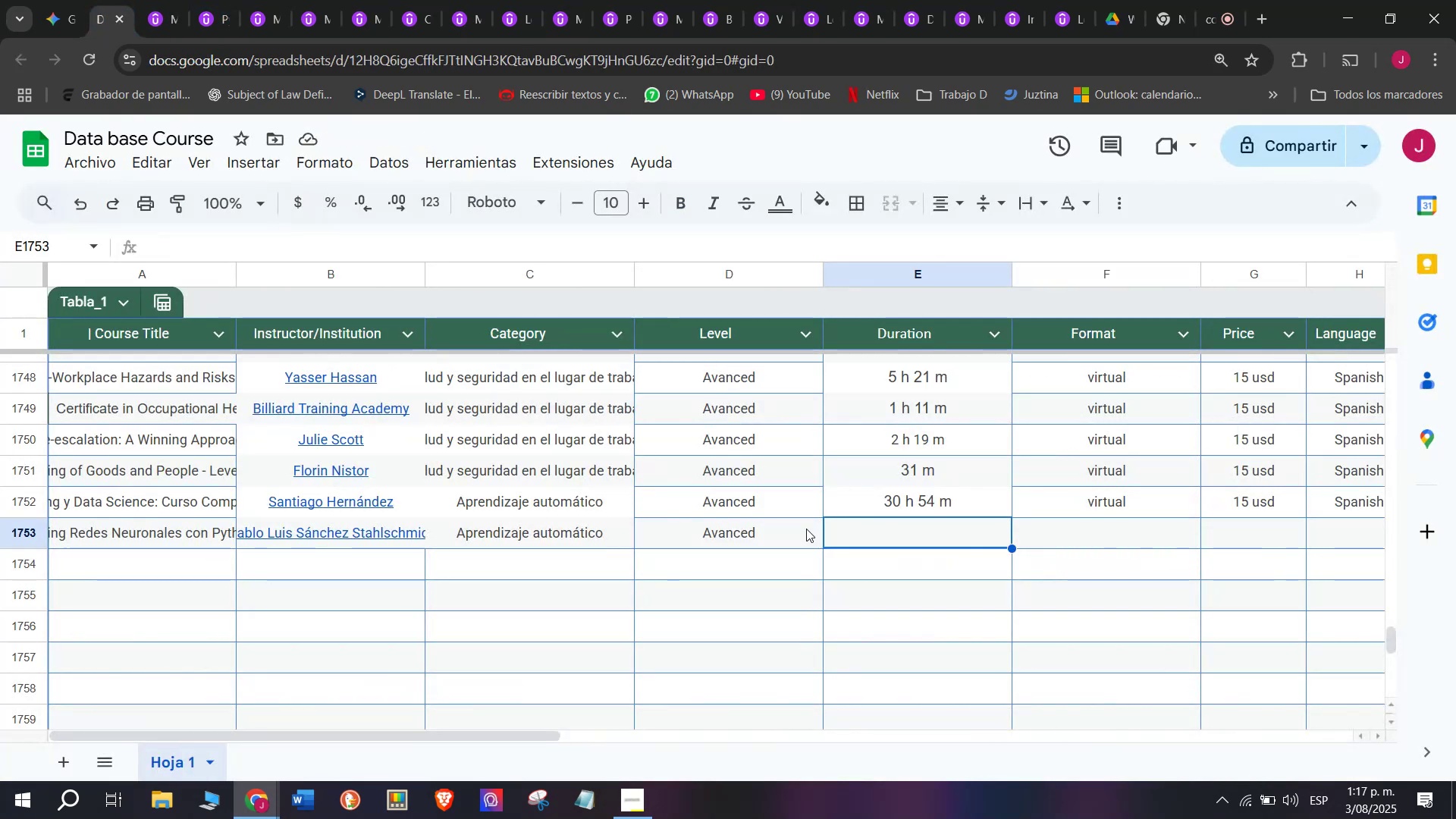 
key(Z)
 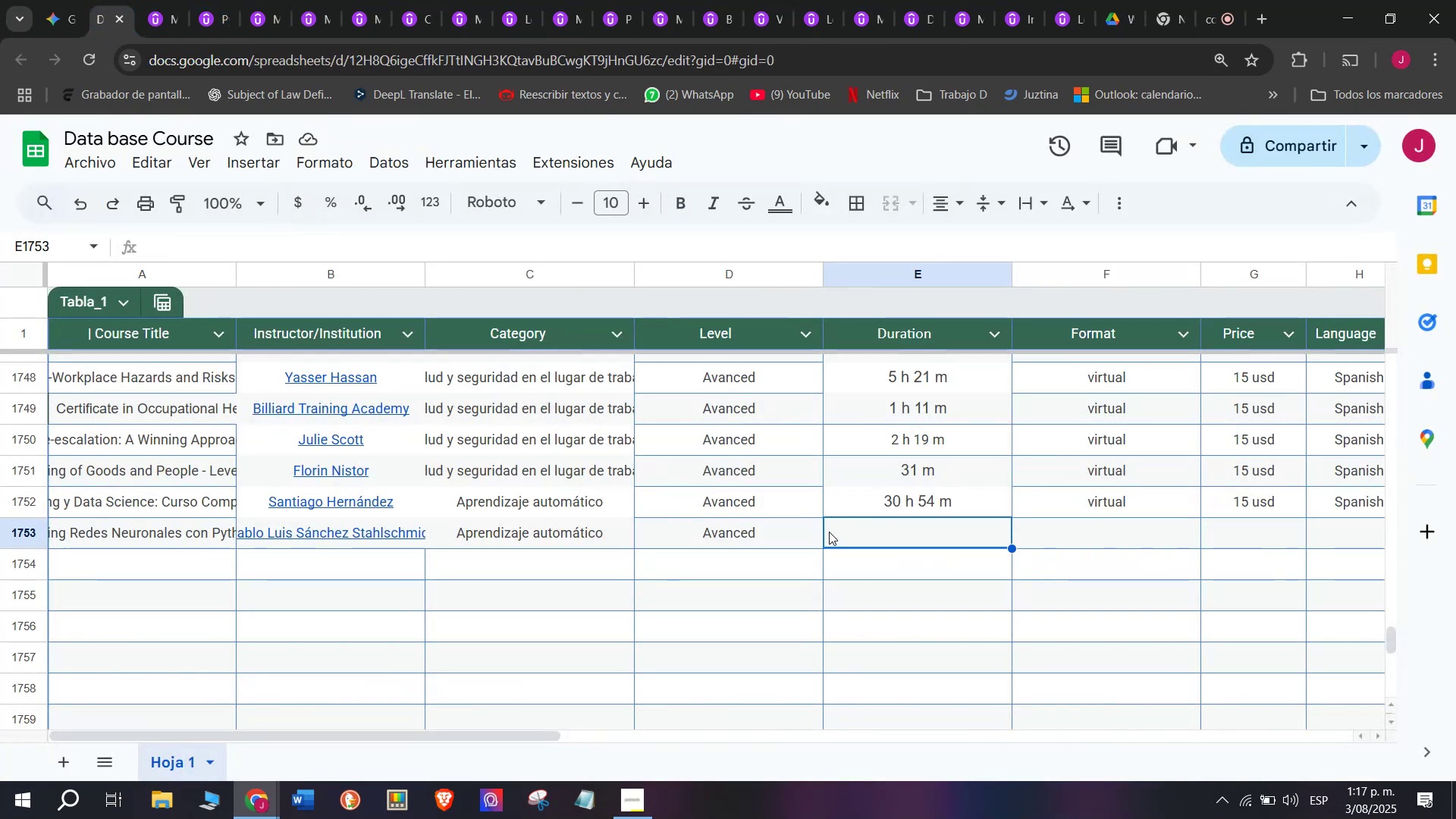 
key(Control+ControlLeft)
 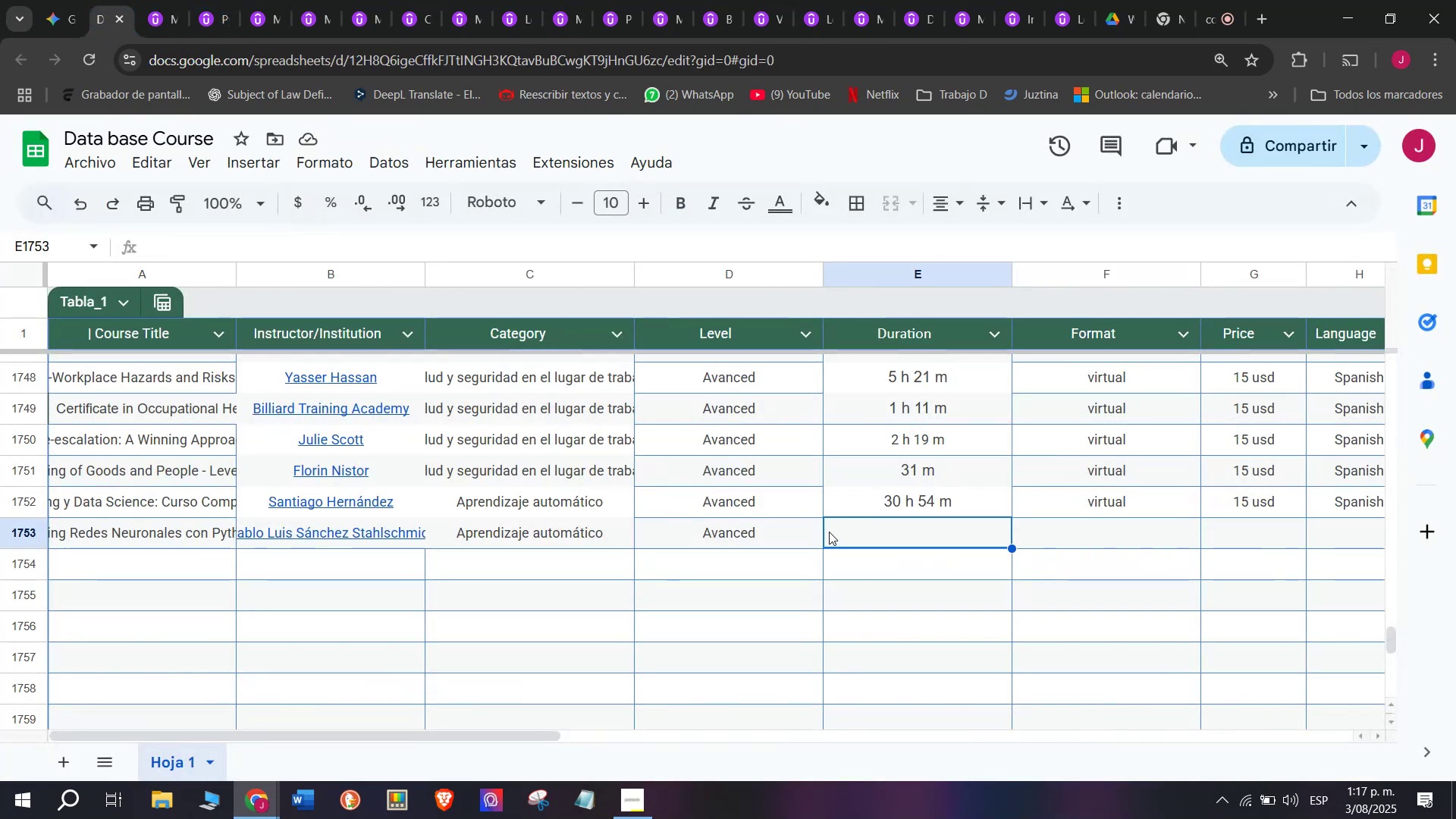 
key(Control+V)
 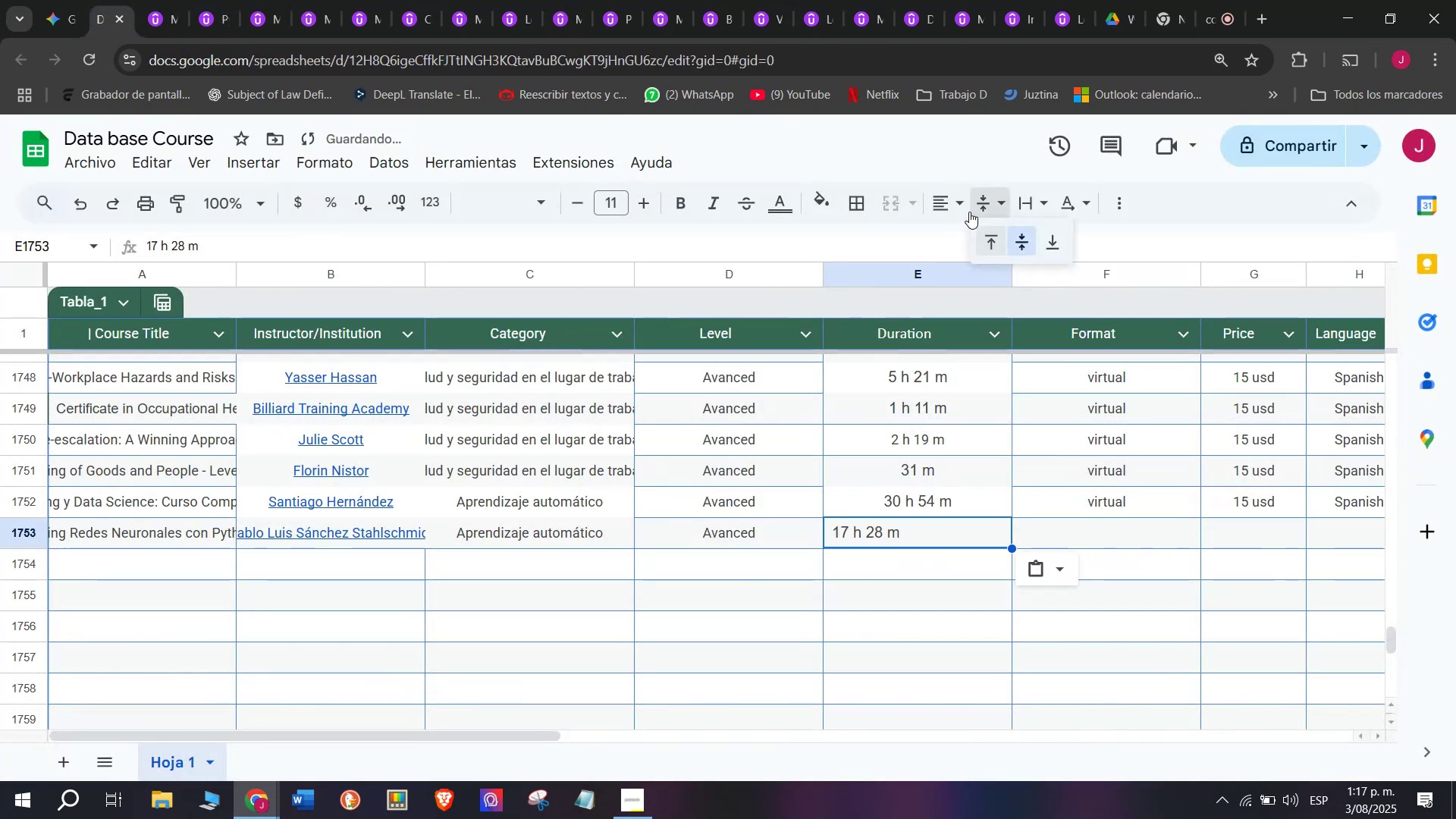 
double_click([947, 196])
 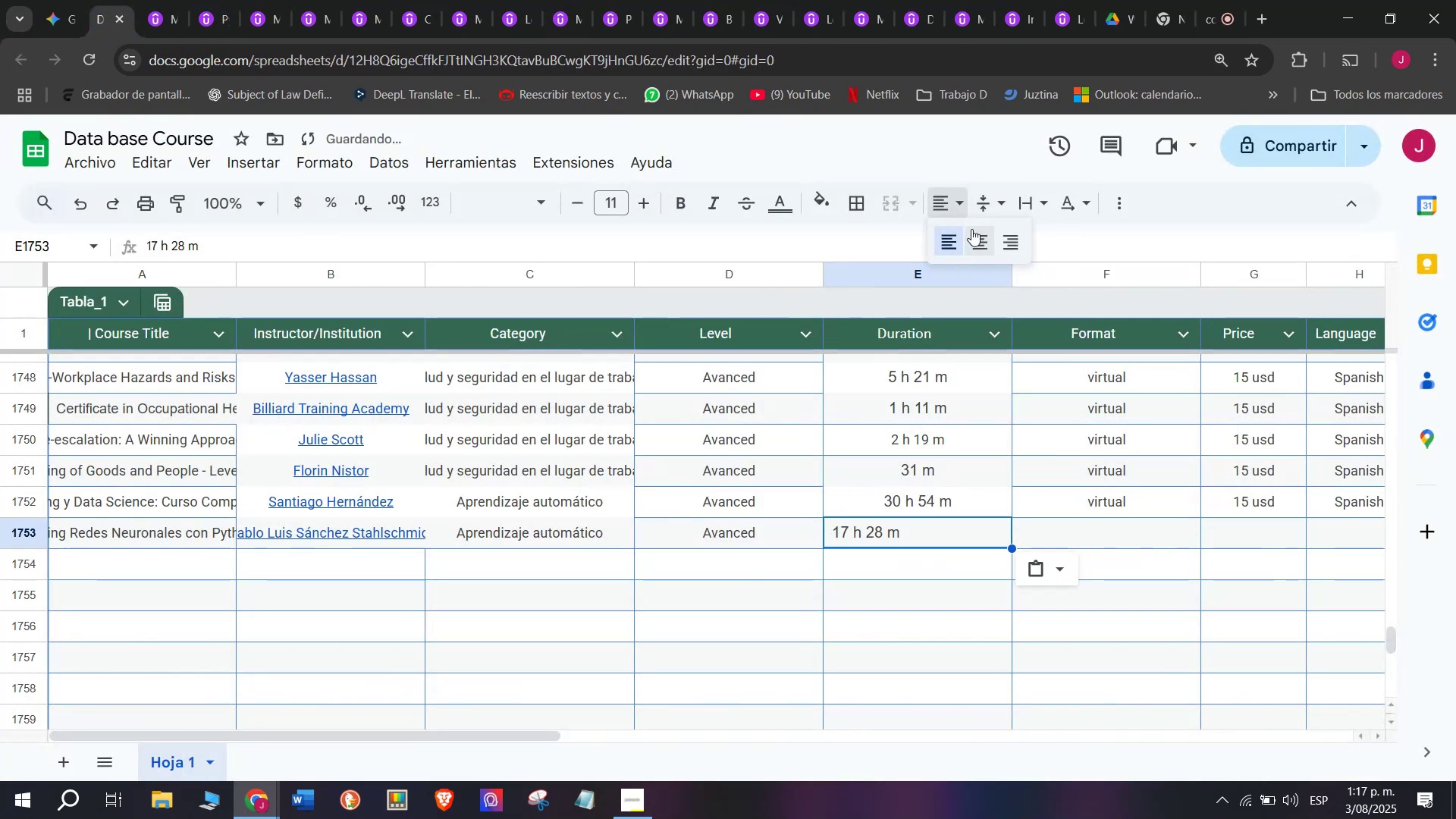 
left_click_drag(start_coordinate=[971, 229], to_coordinate=[974, 248])
 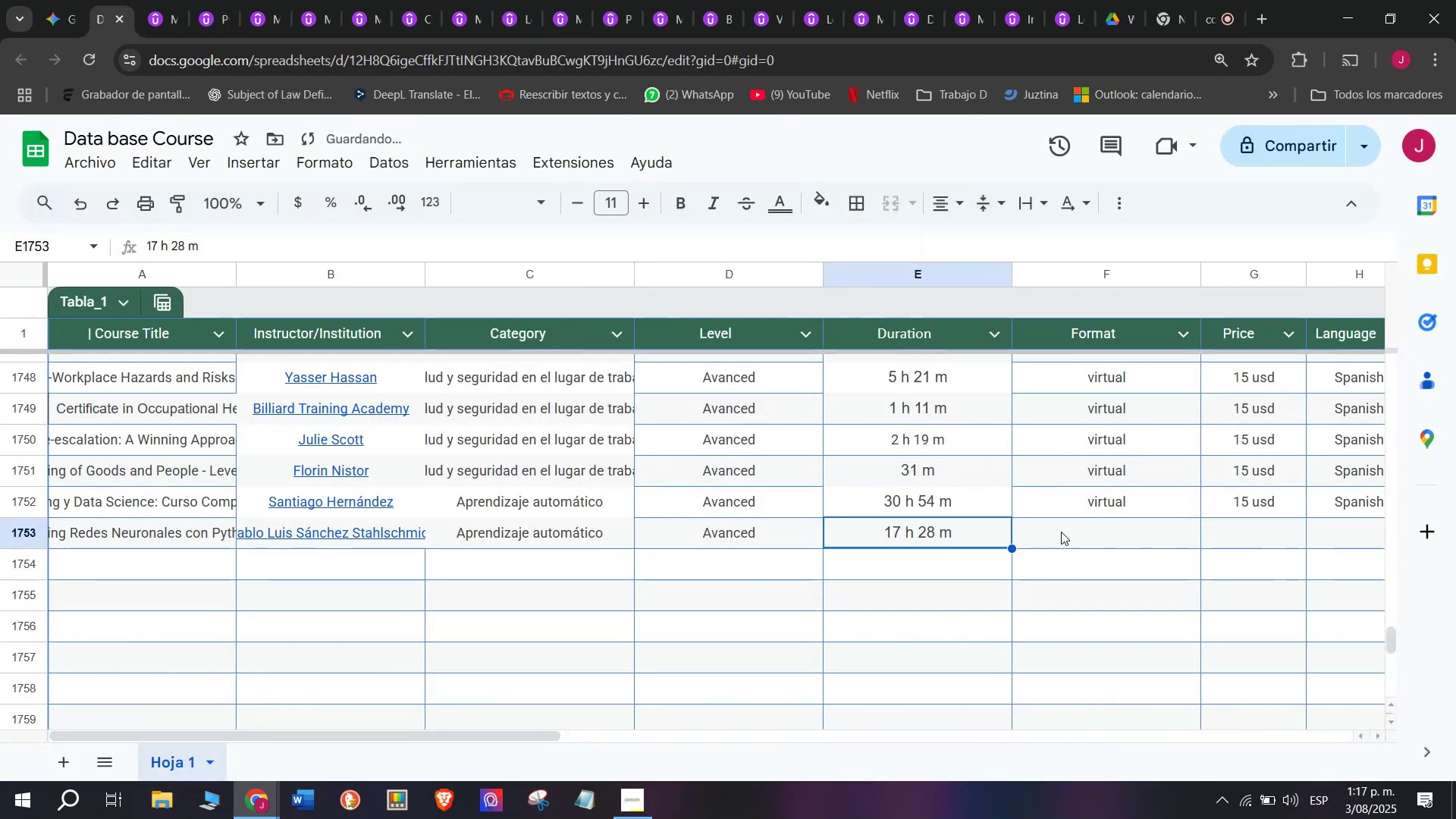 
left_click([1067, 506])
 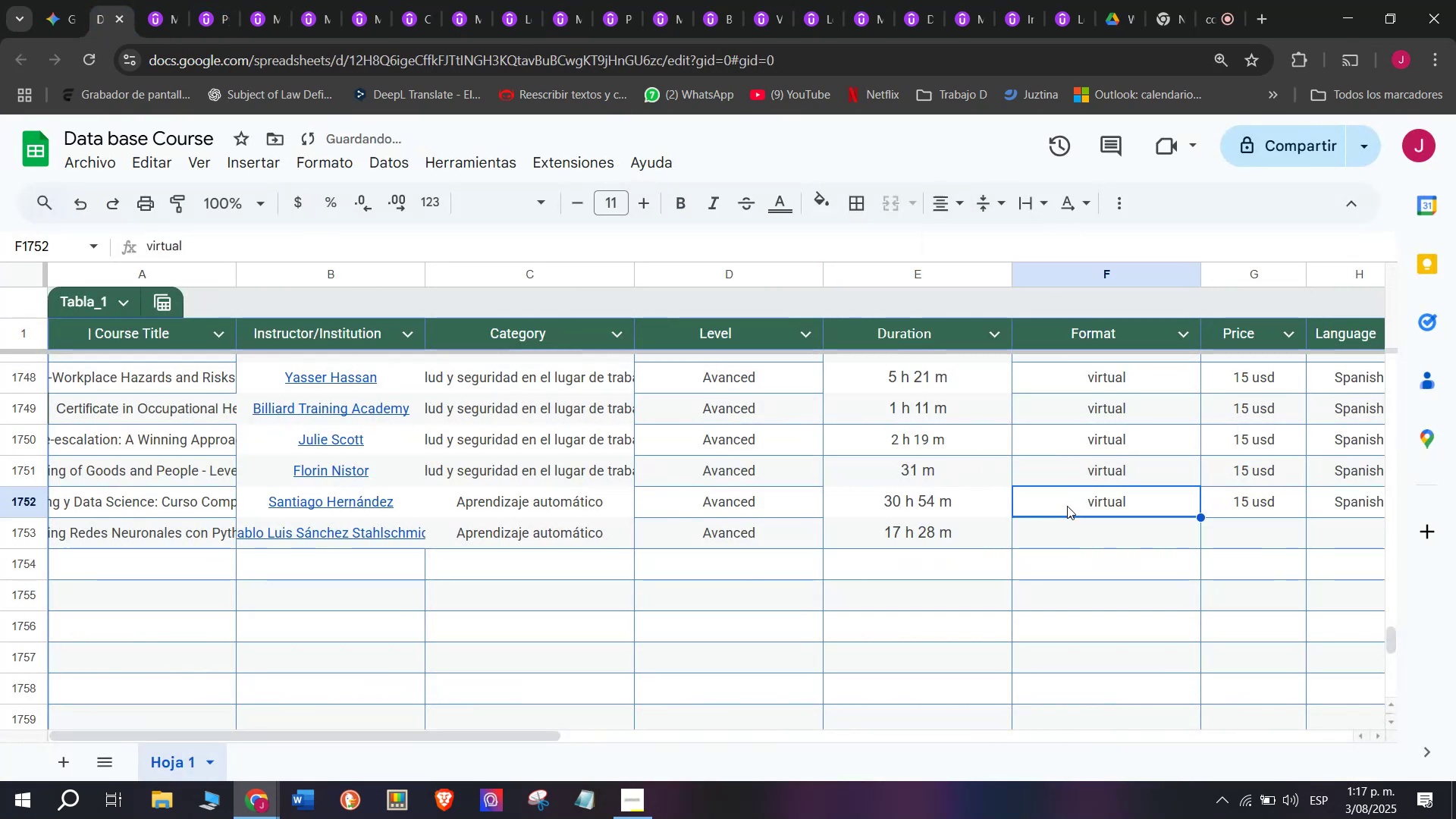 
key(Break)
 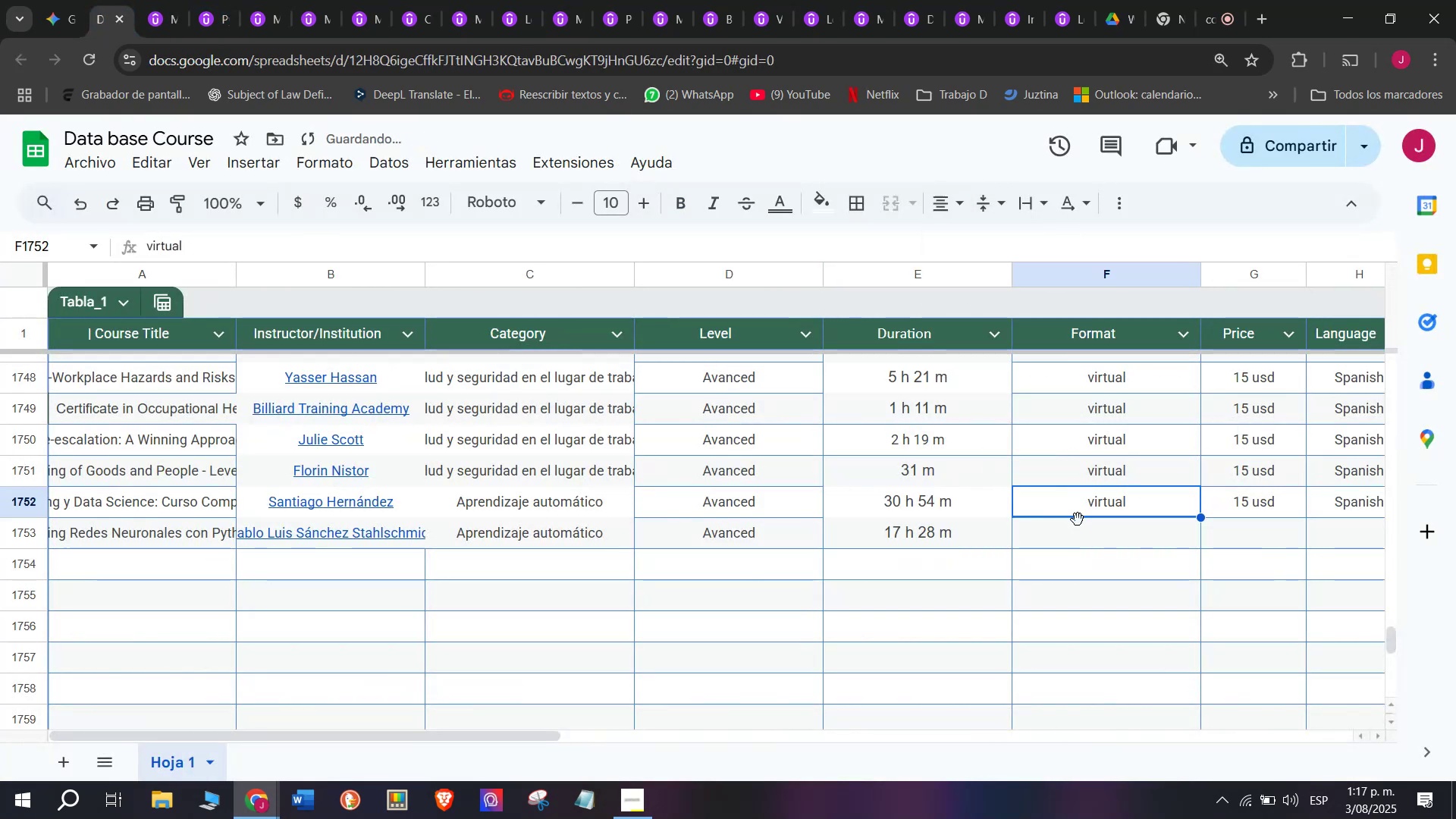 
key(Control+ControlLeft)
 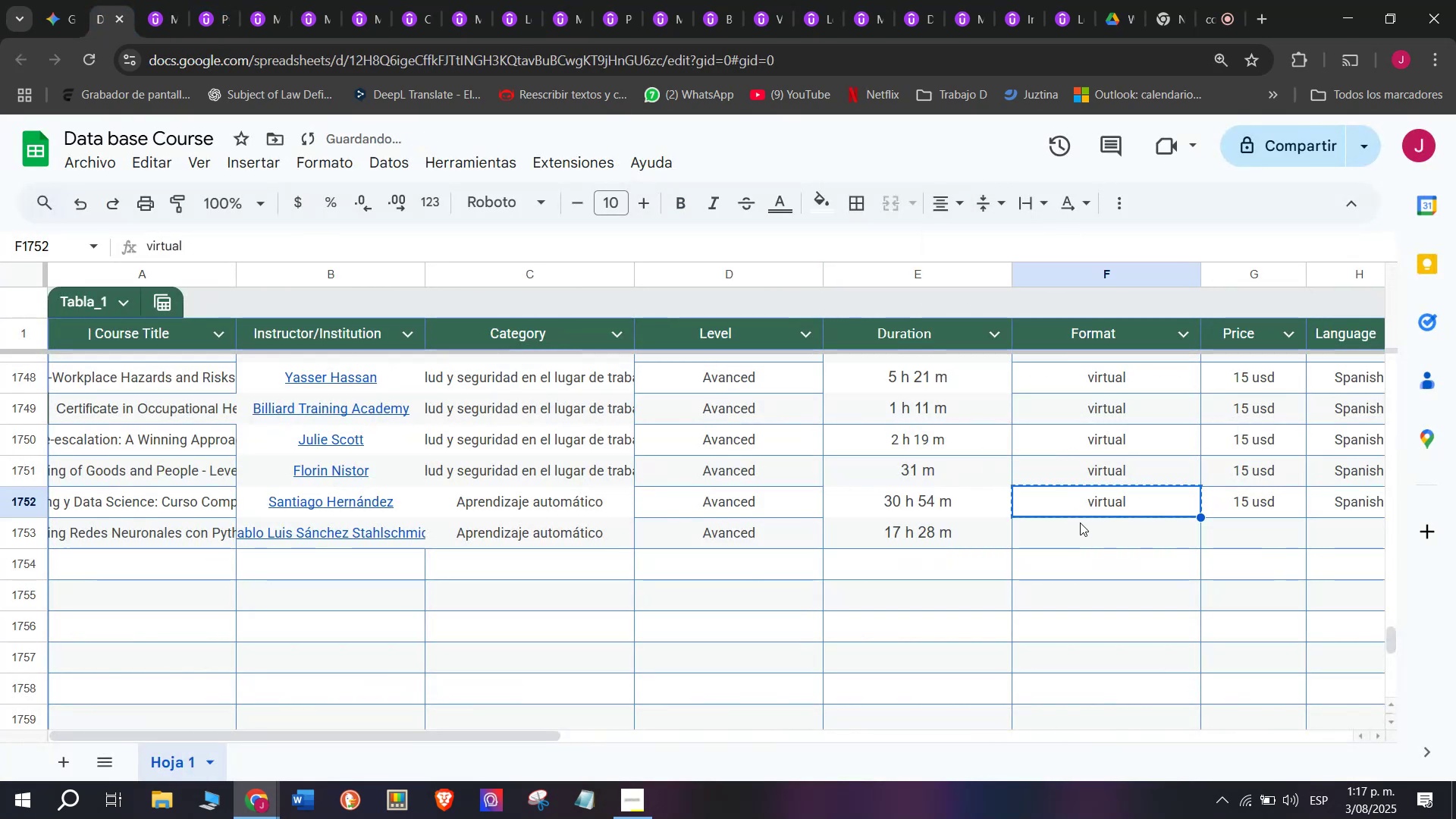 
key(Control+C)
 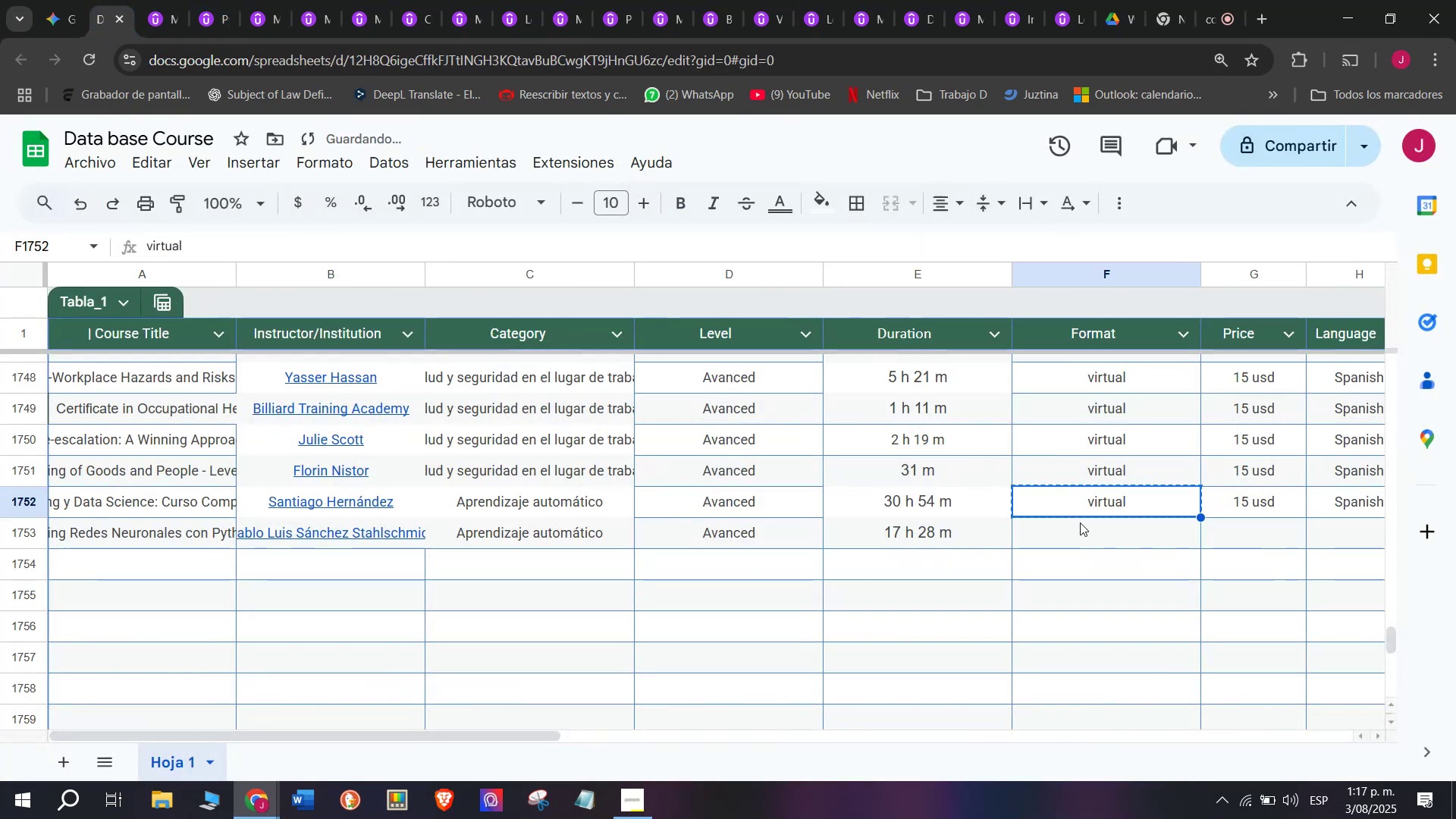 
double_click([1080, 522])
 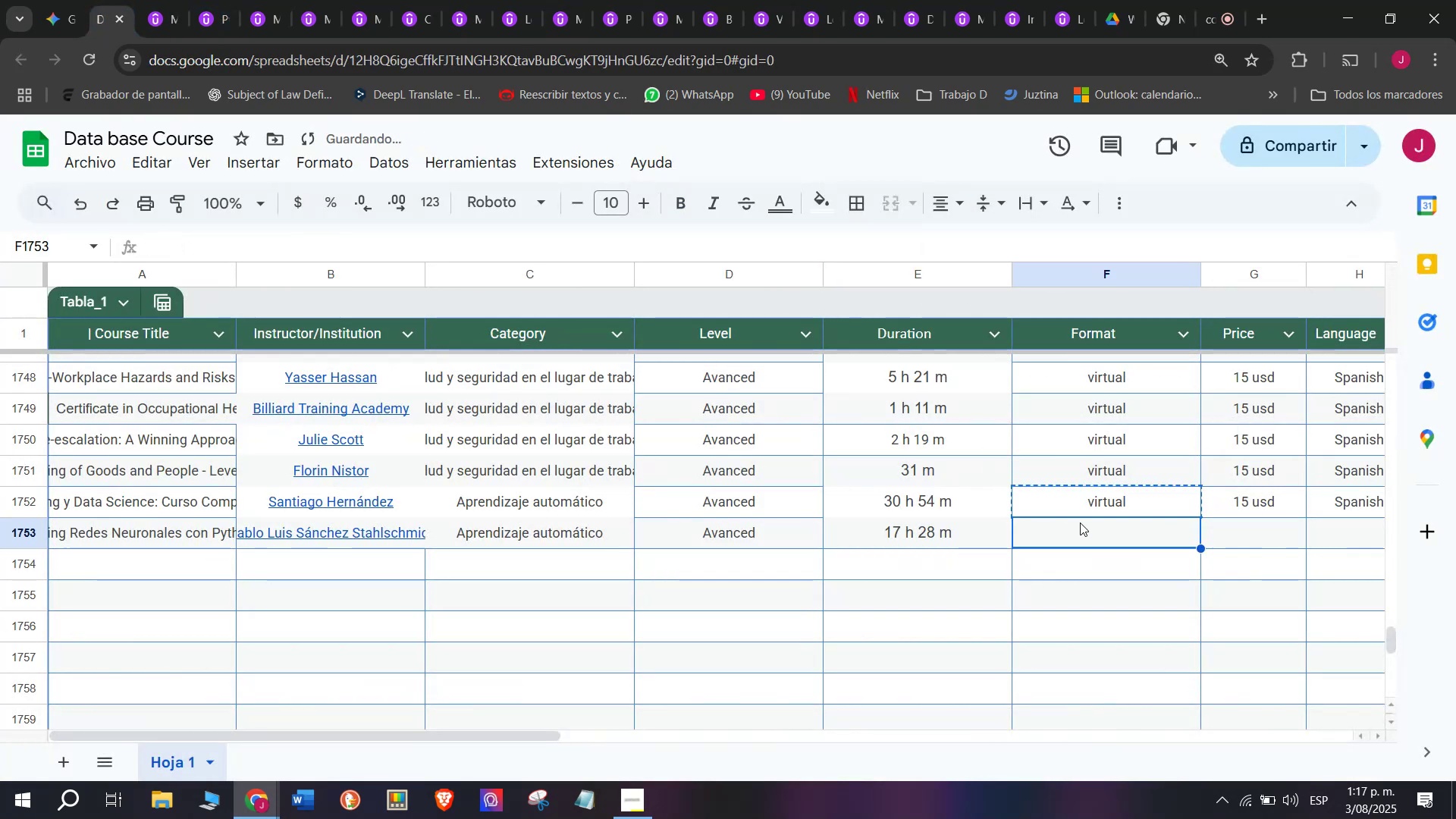 
key(Z)
 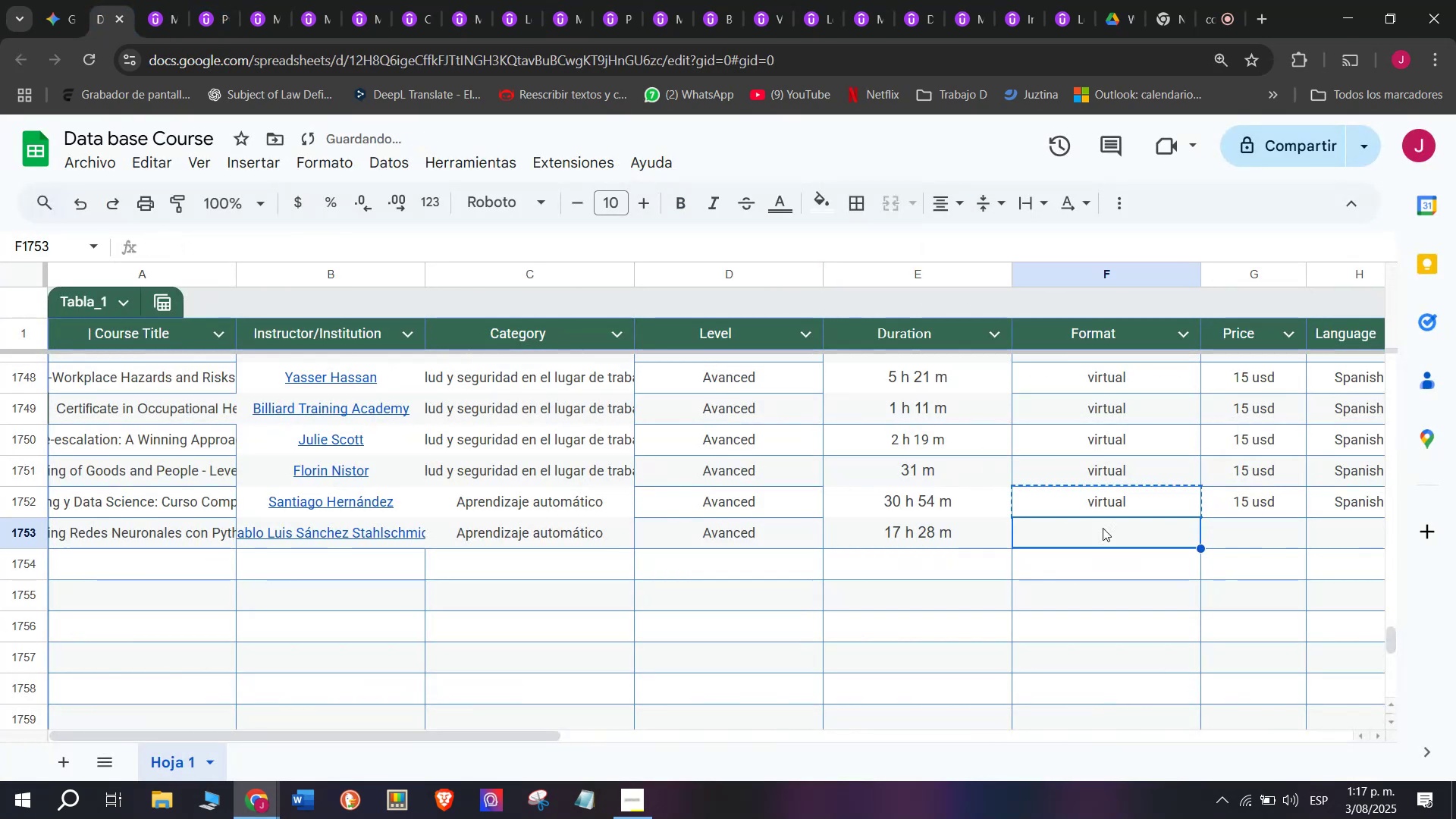 
key(Control+ControlLeft)
 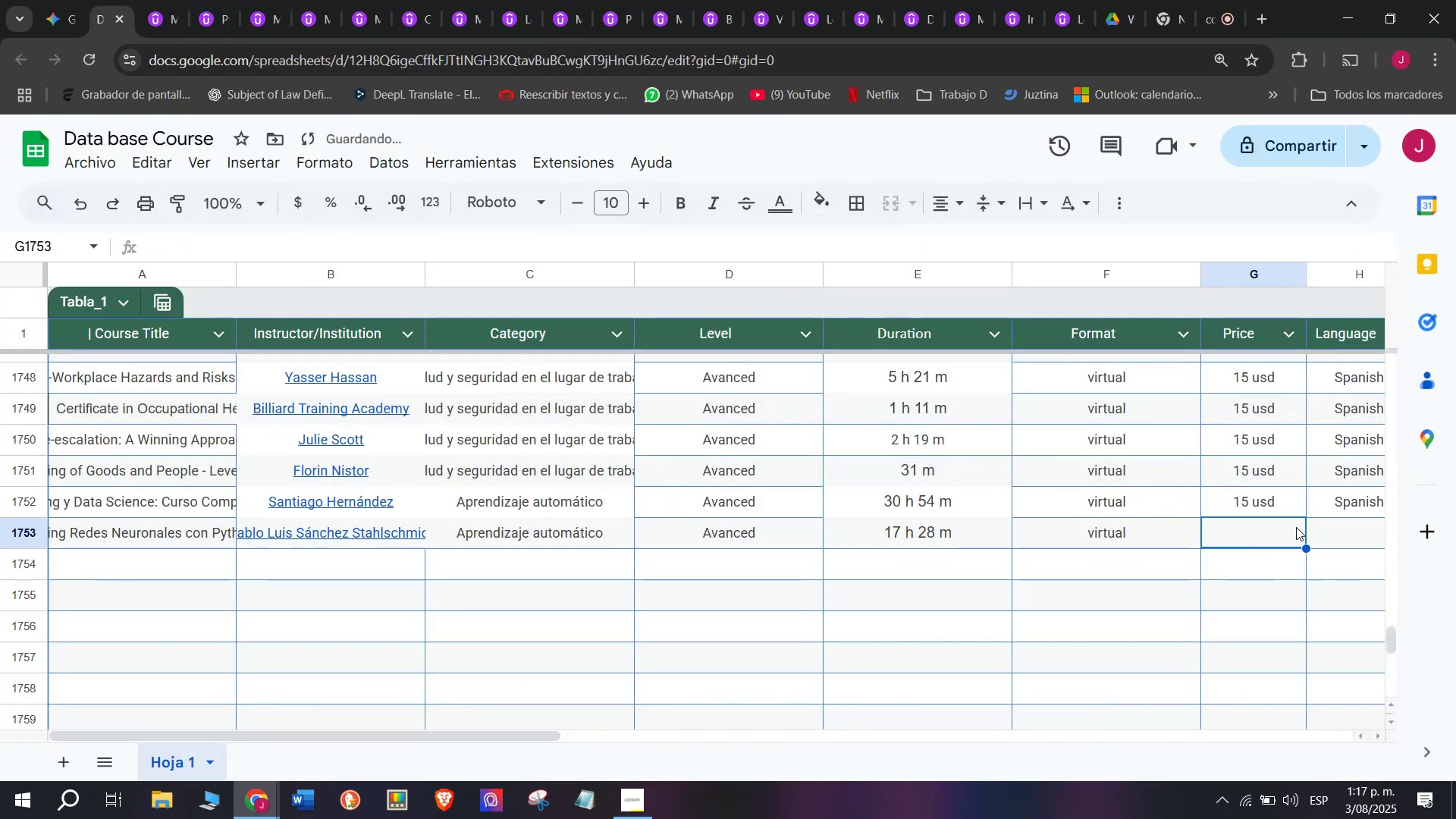 
key(Control+V)
 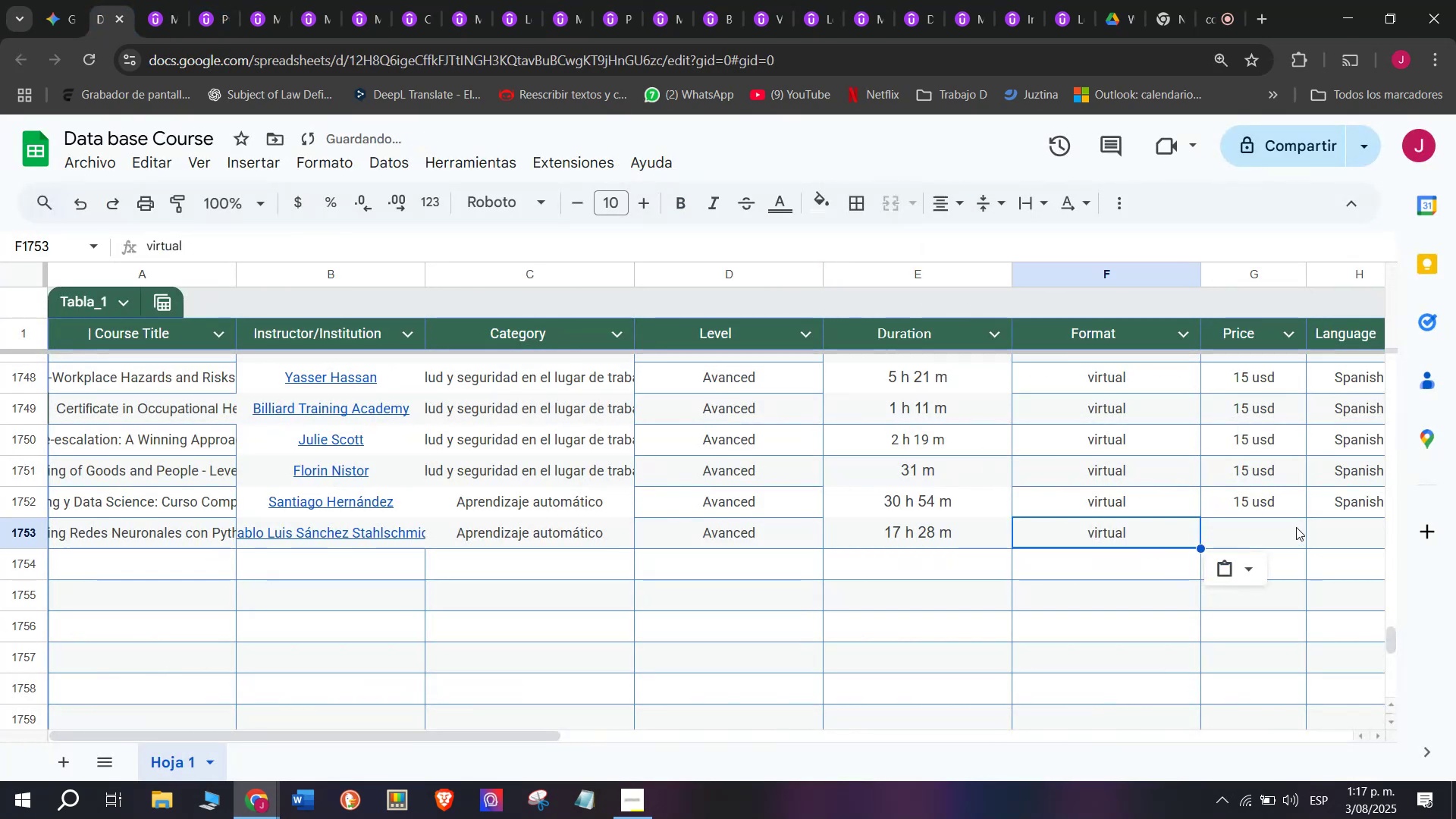 
triple_click([1296, 527])
 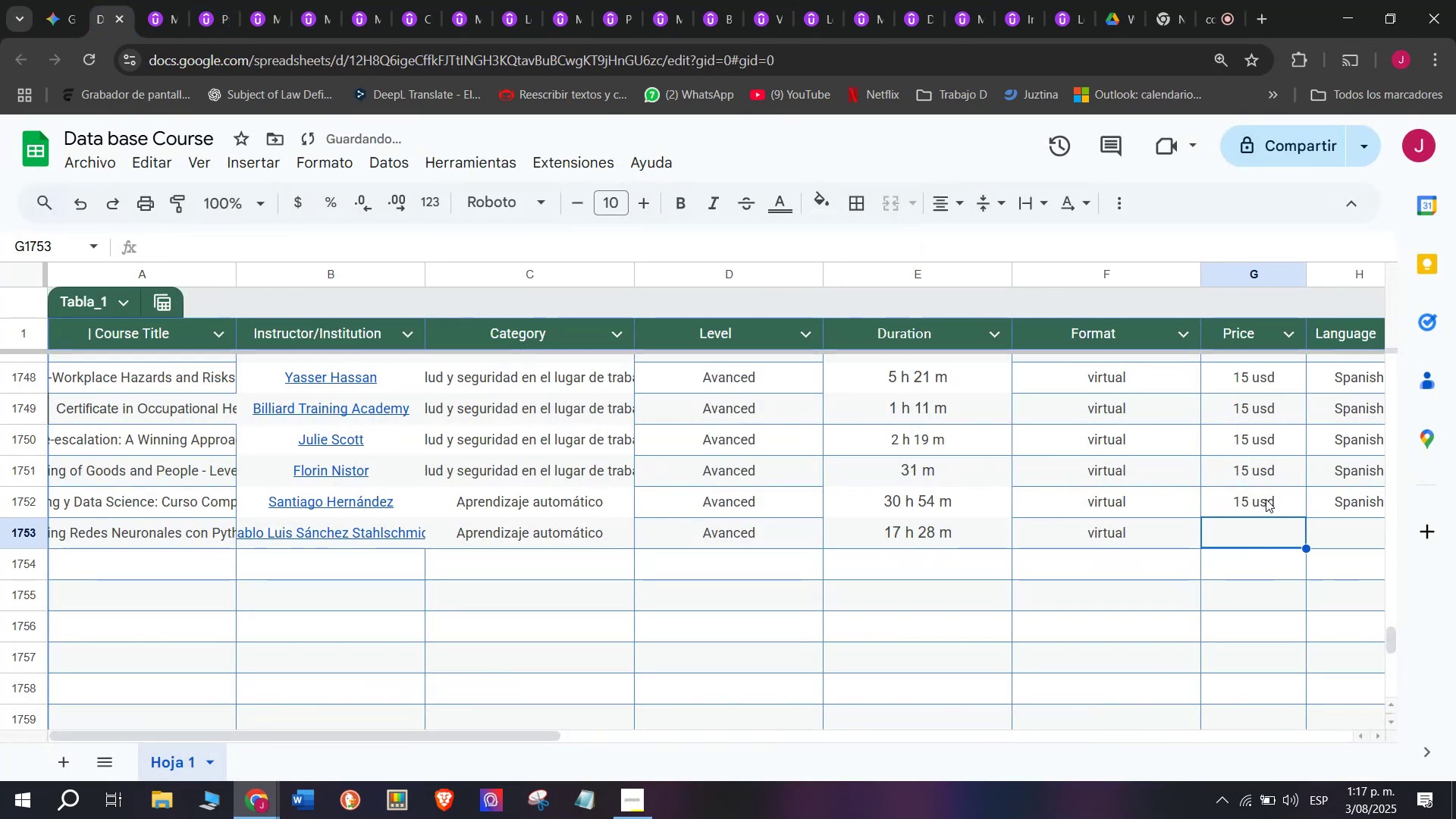 
triple_click([1266, 499])
 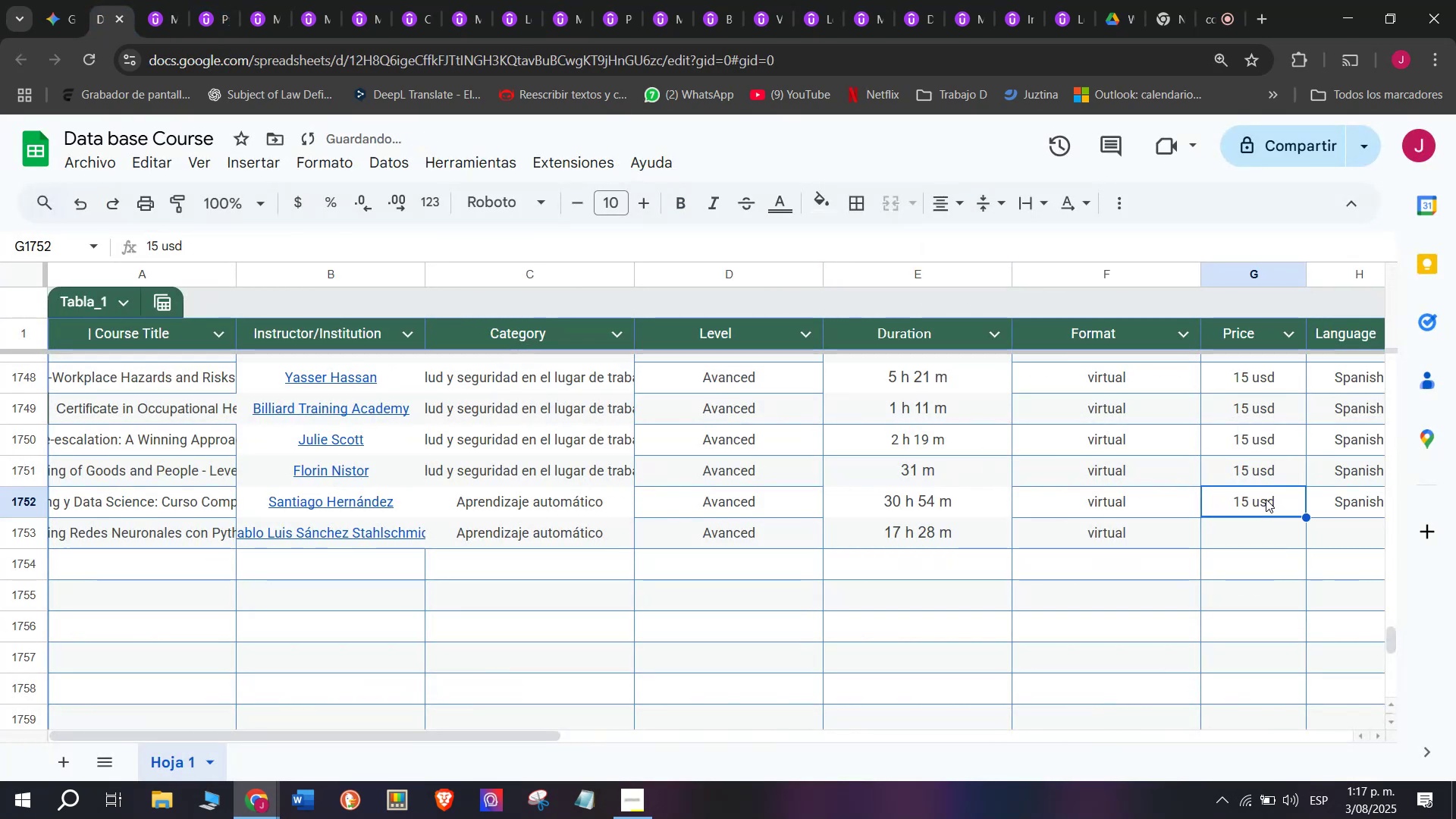 
key(Break)
 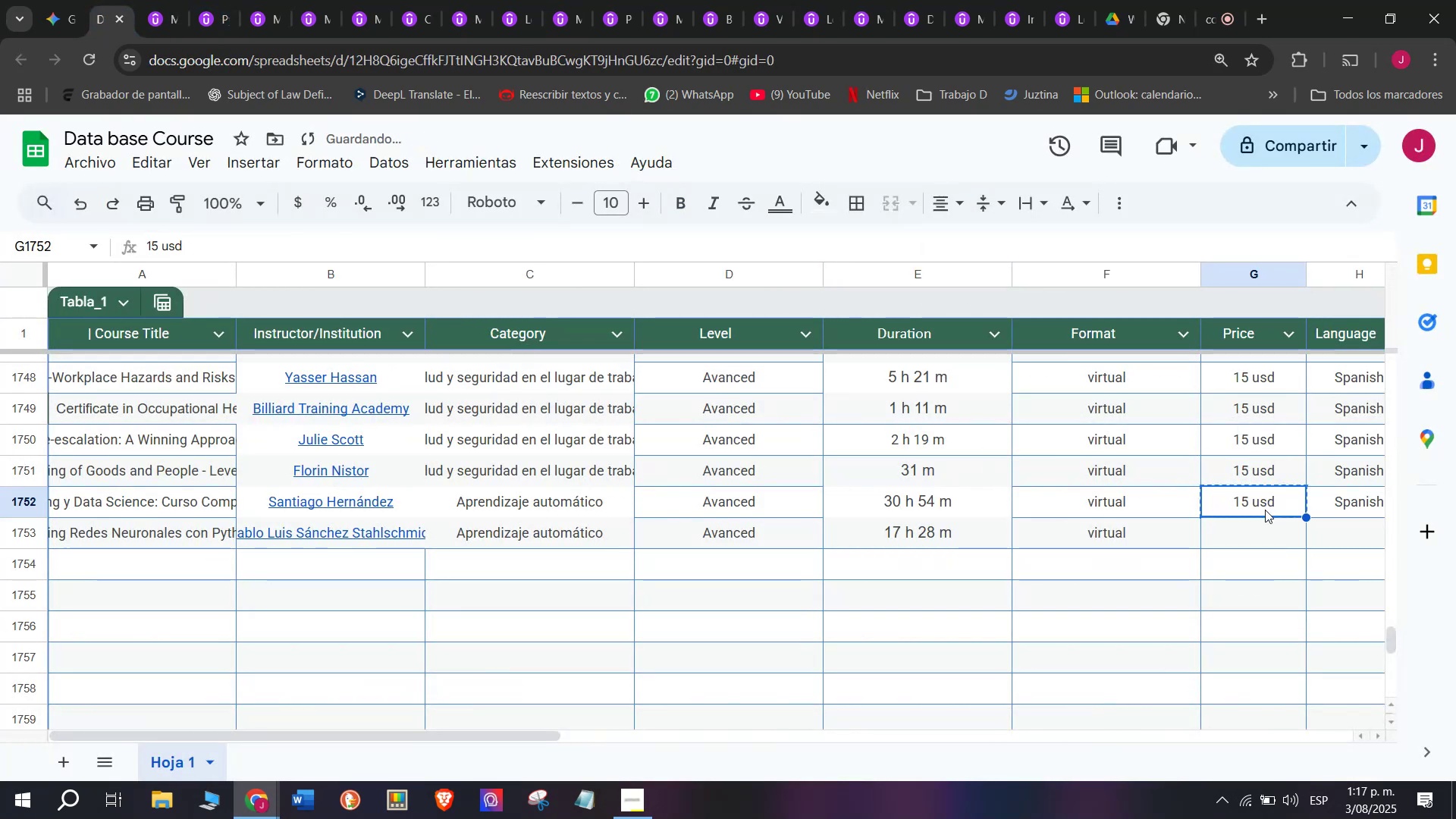 
key(Control+ControlLeft)
 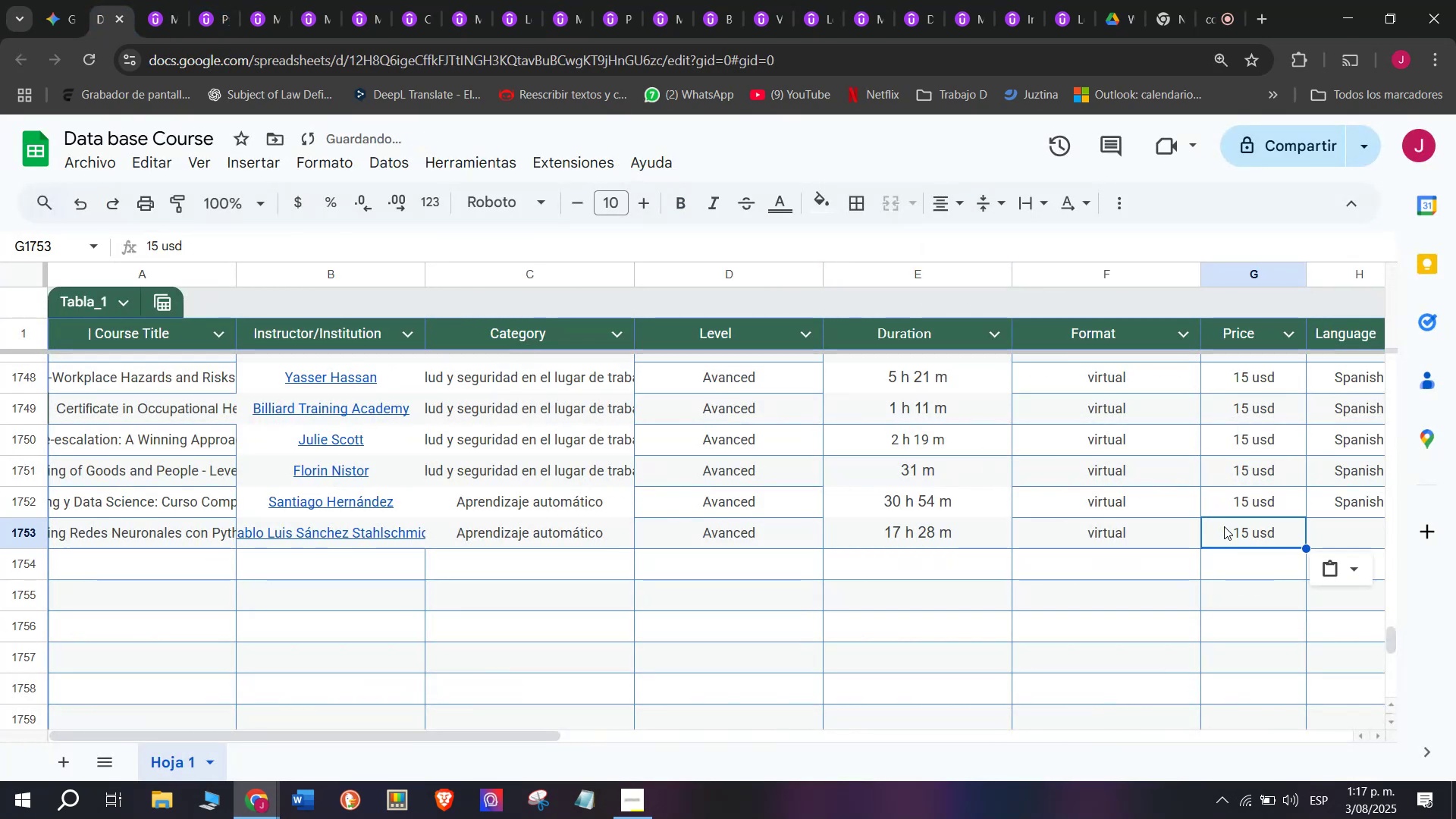 
key(Control+C)
 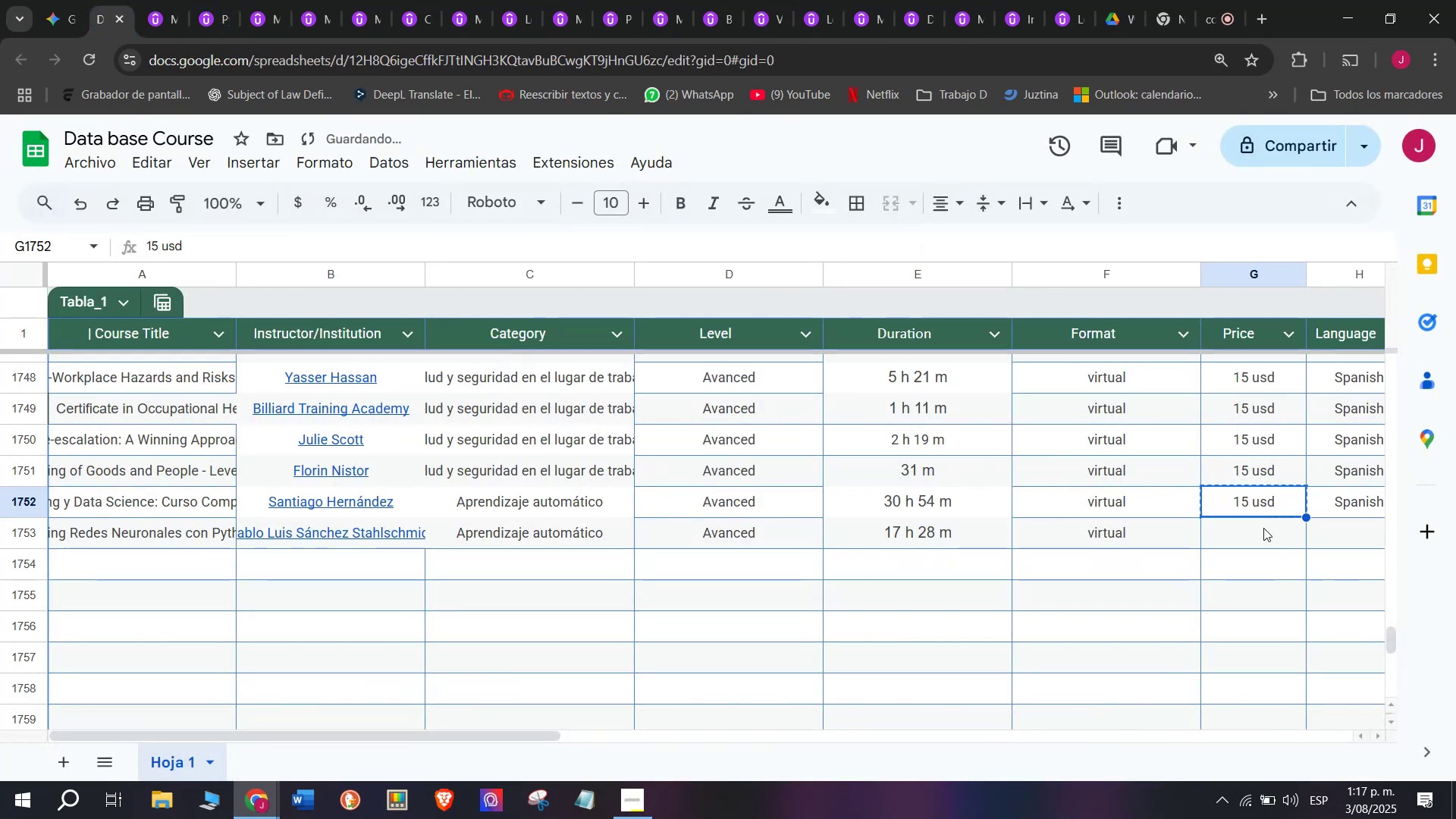 
triple_click([1263, 528])
 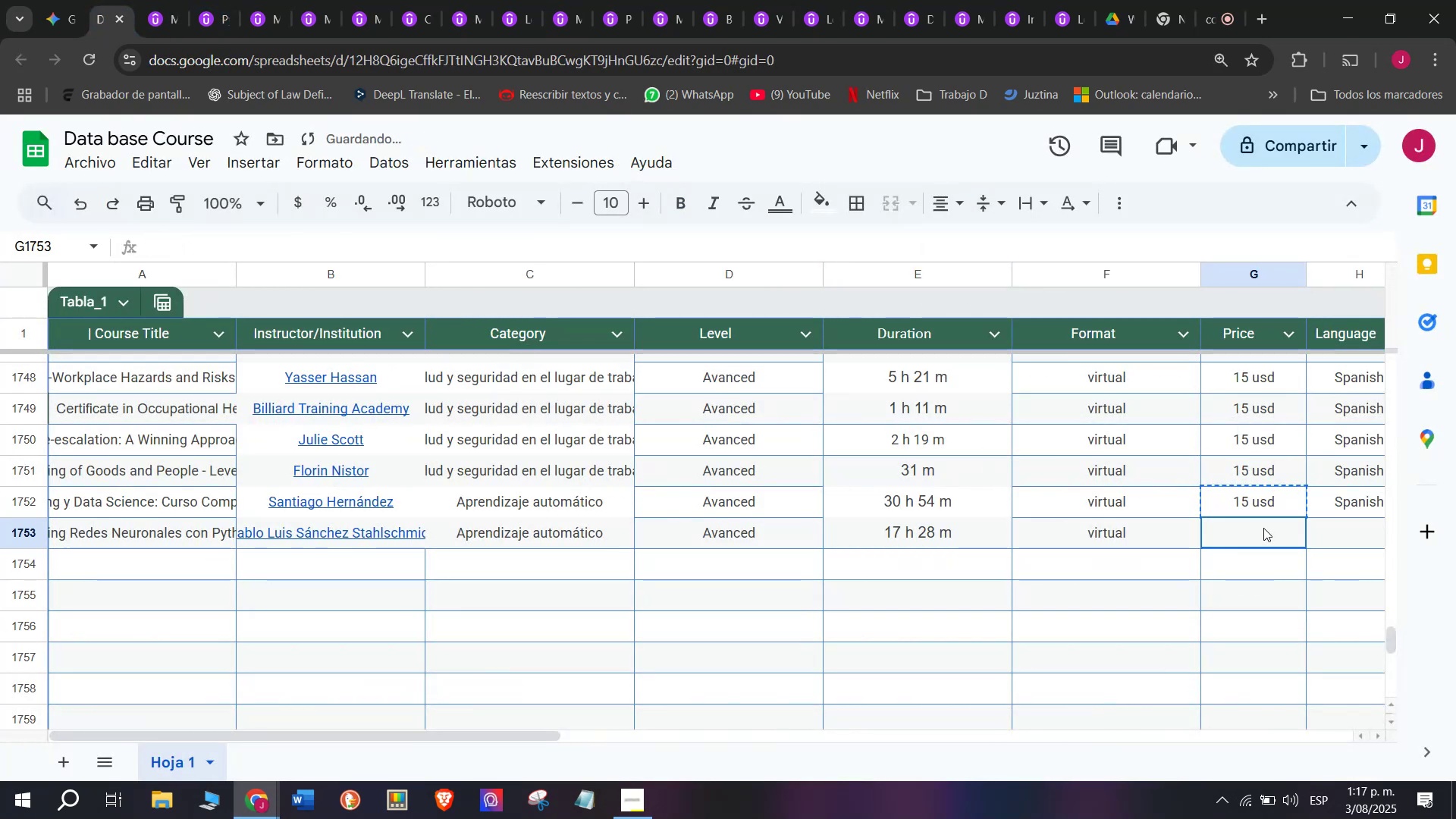 
key(Control+ControlLeft)
 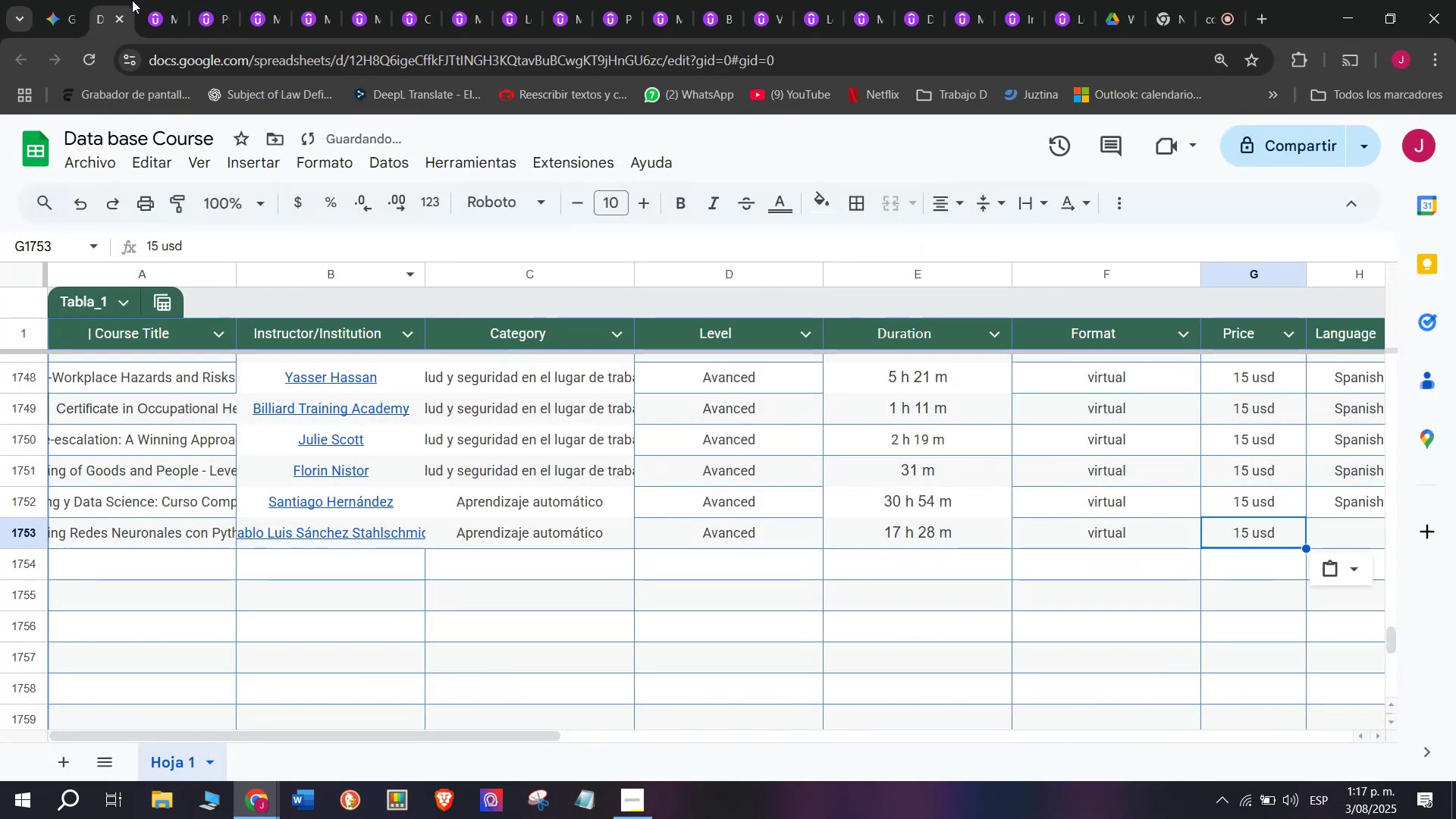 
key(Z)
 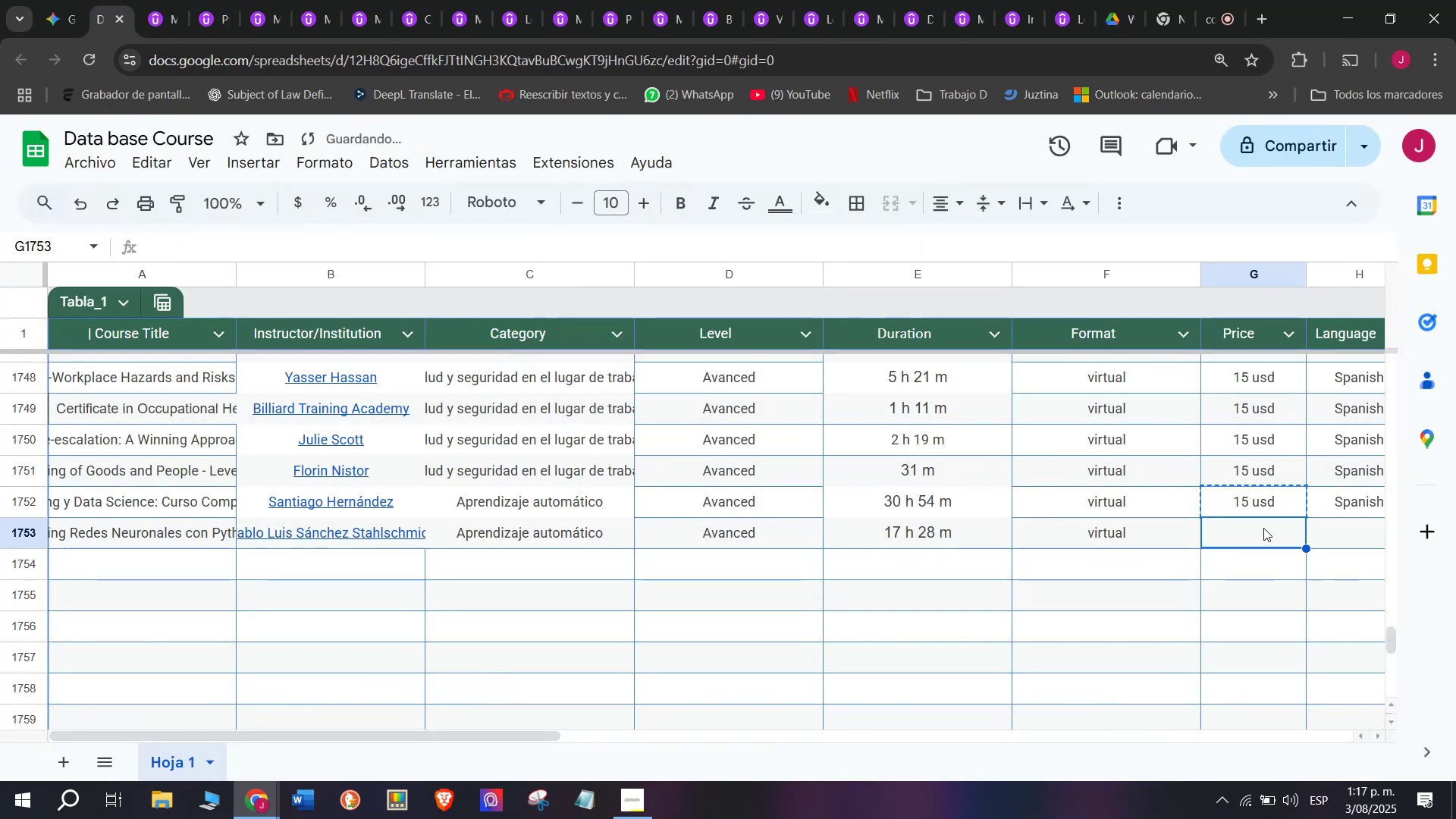 
key(Control+V)
 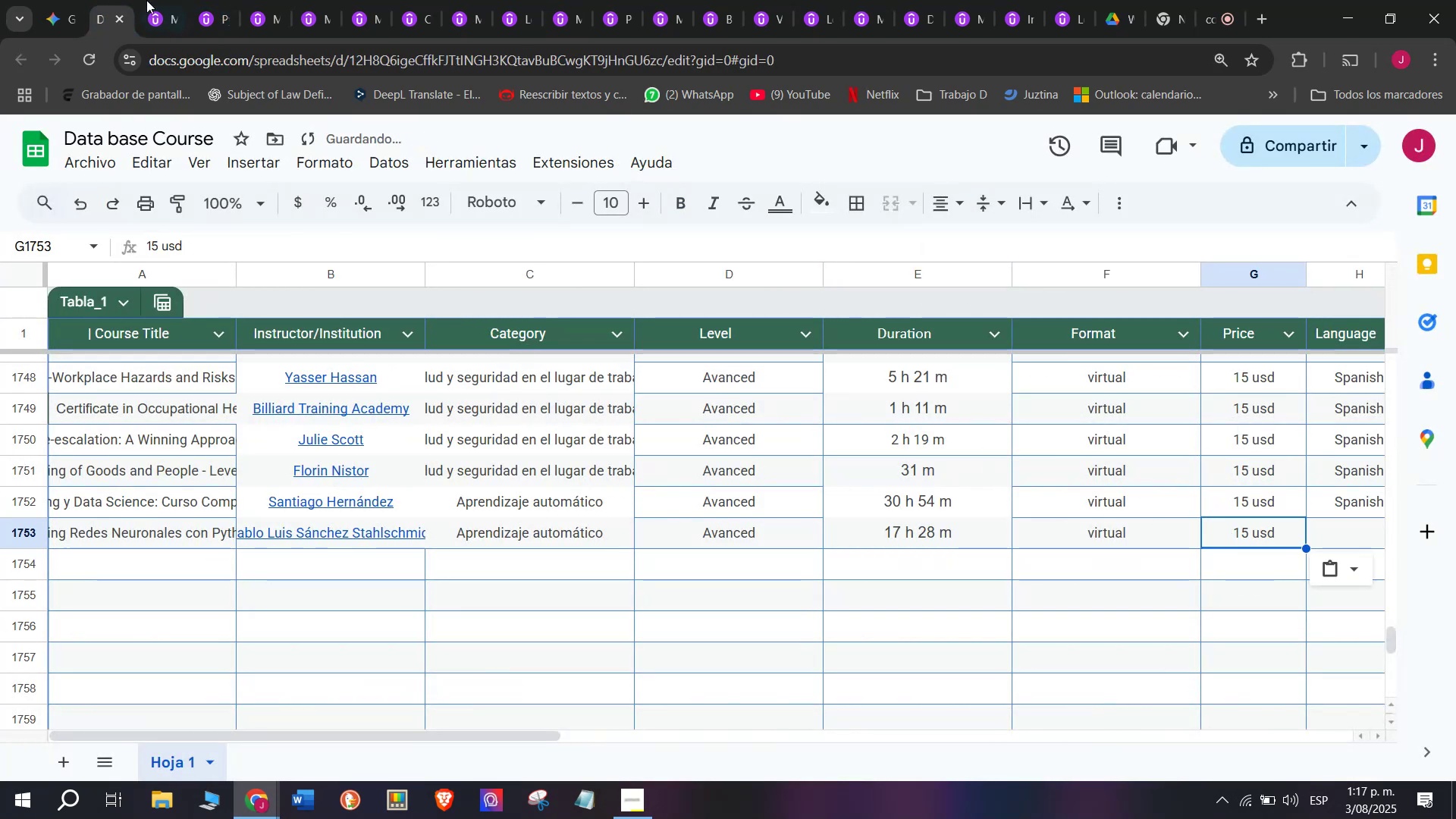 
left_click([148, 0])
 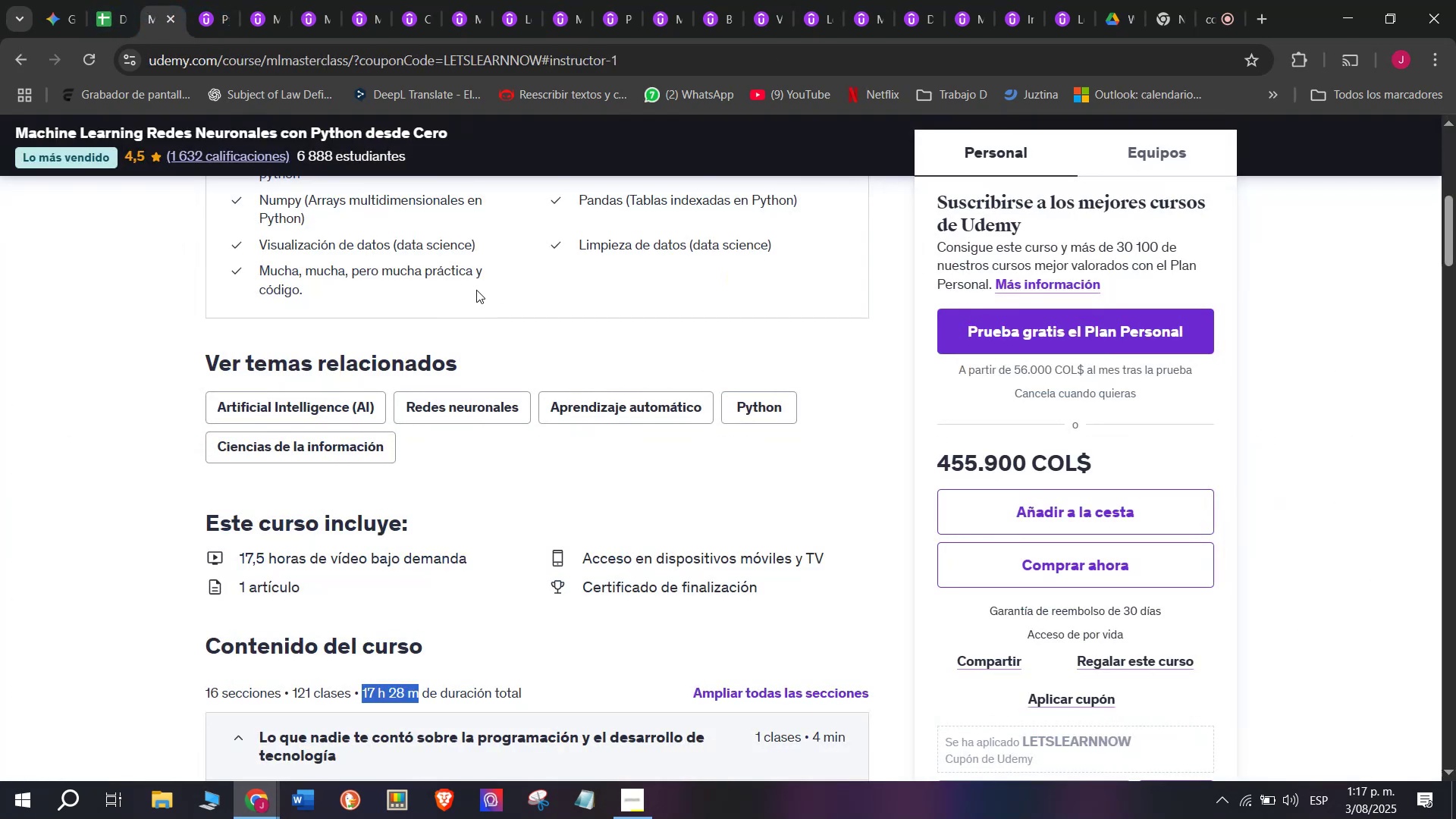 
scroll: coordinate [476, 290], scroll_direction: up, amount: 1.0
 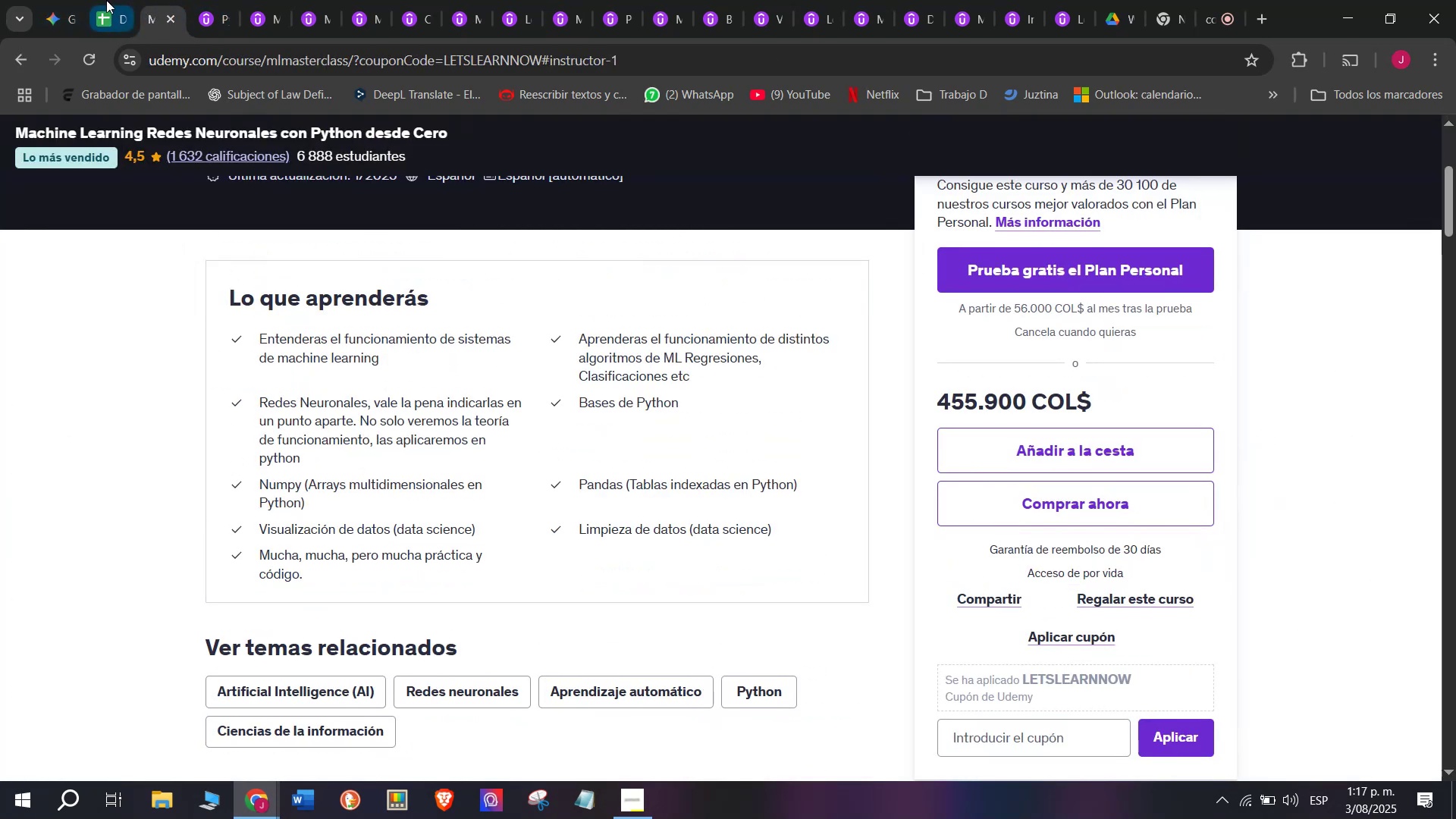 
left_click([106, 0])
 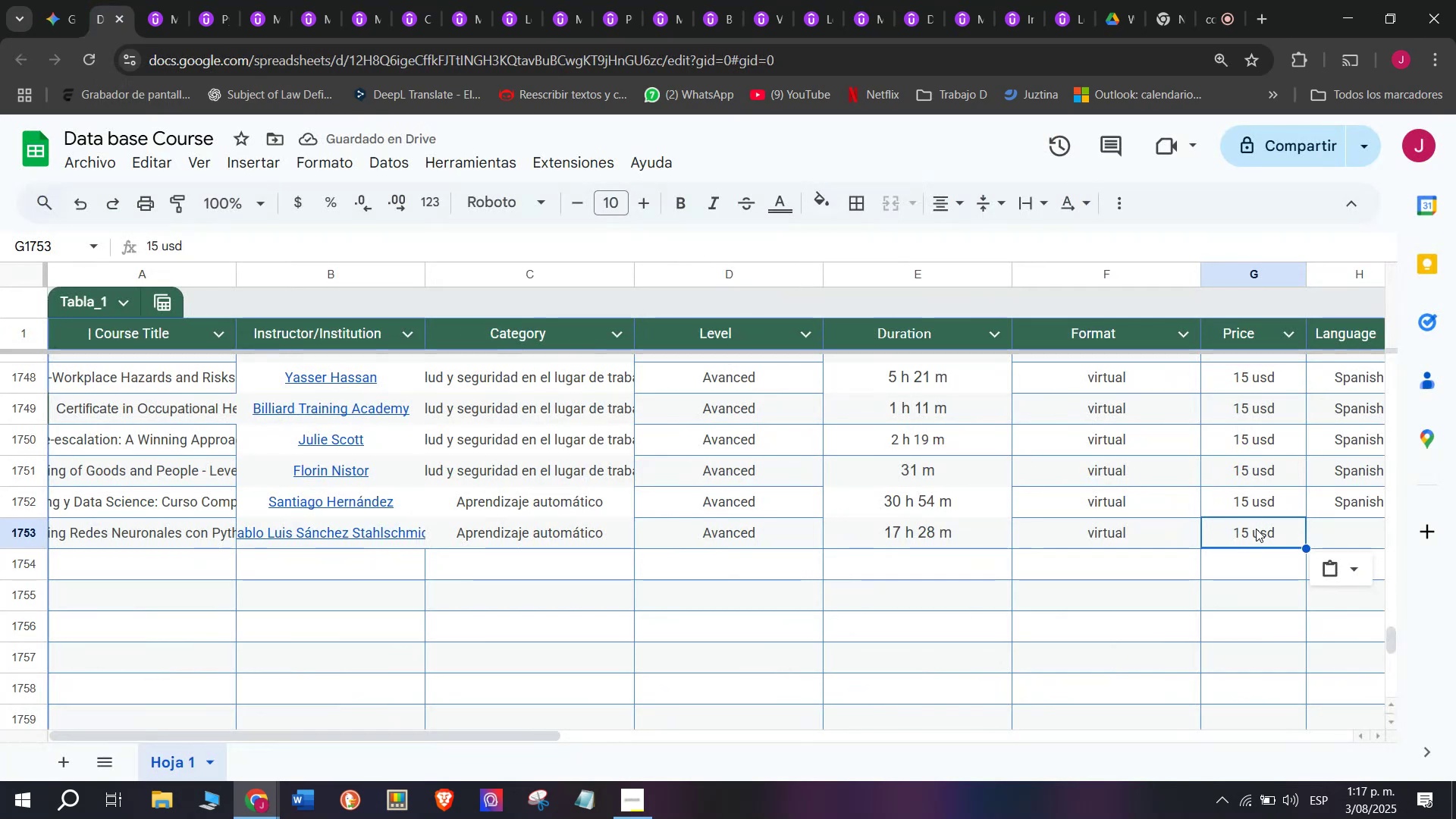 
double_click([1261, 537])
 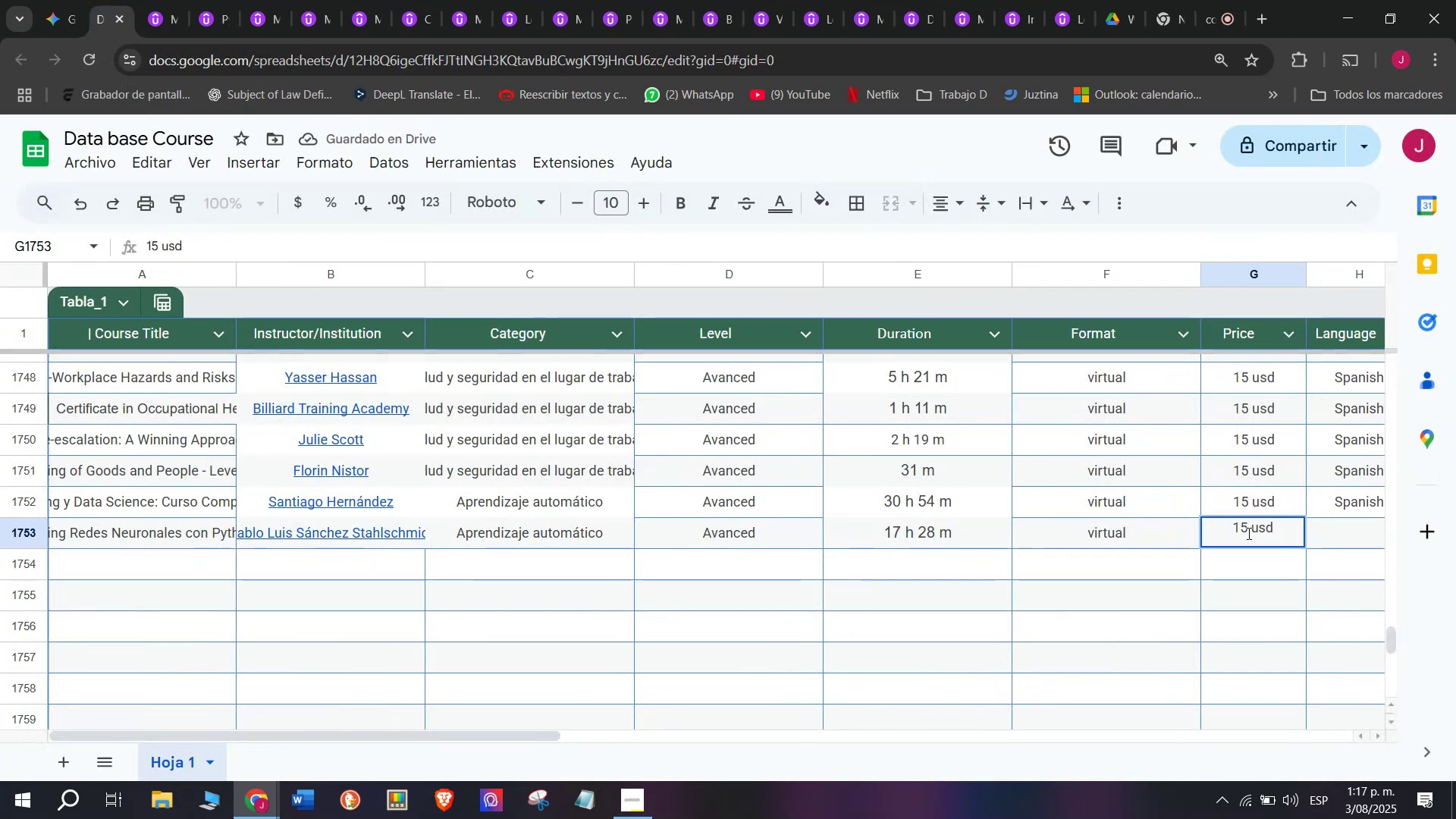 
left_click([1247, 531])
 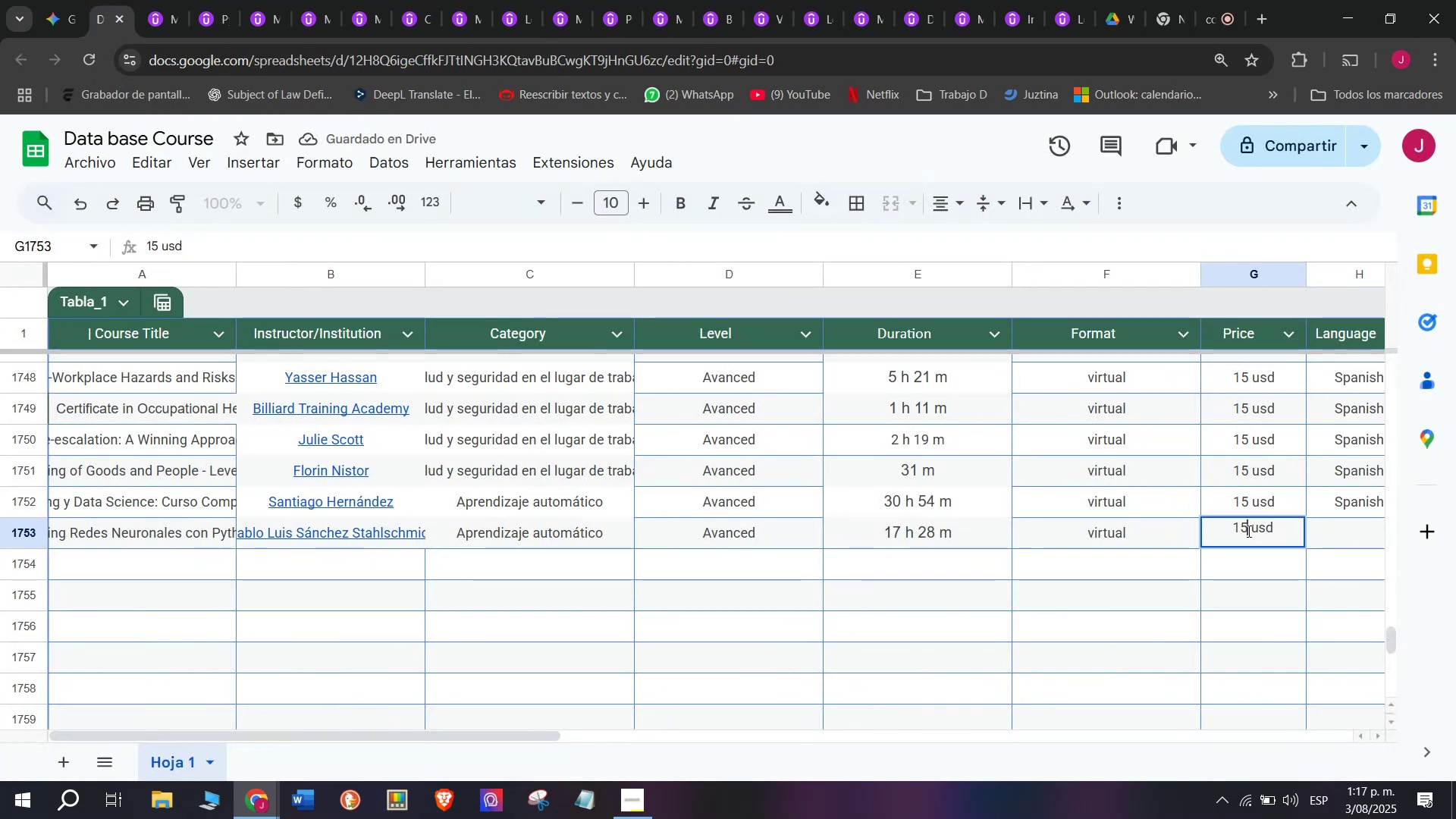 
key(Backspace)
type(q0)
key(Backspace)
type(10)
 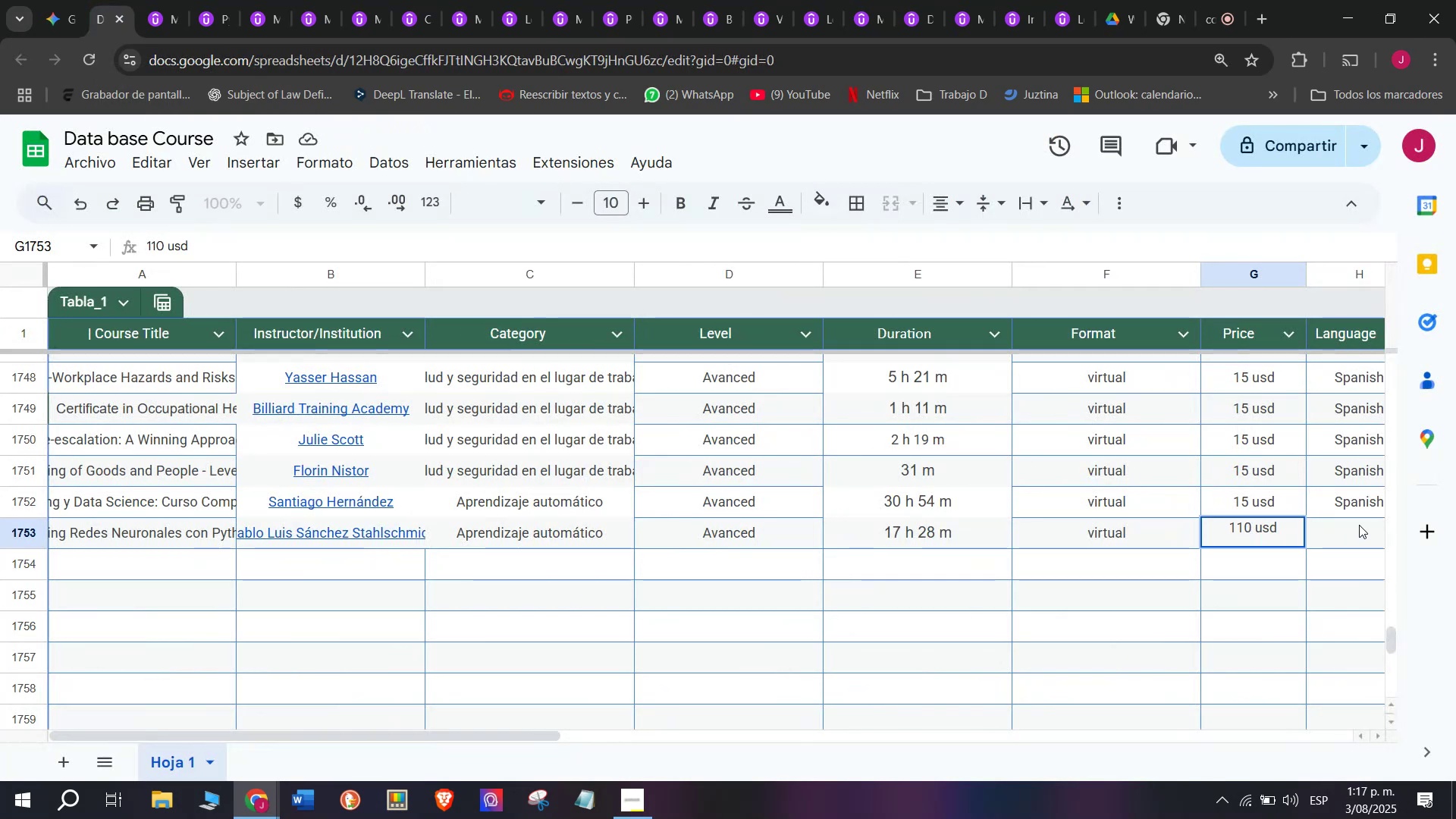 
left_click([1339, 530])
 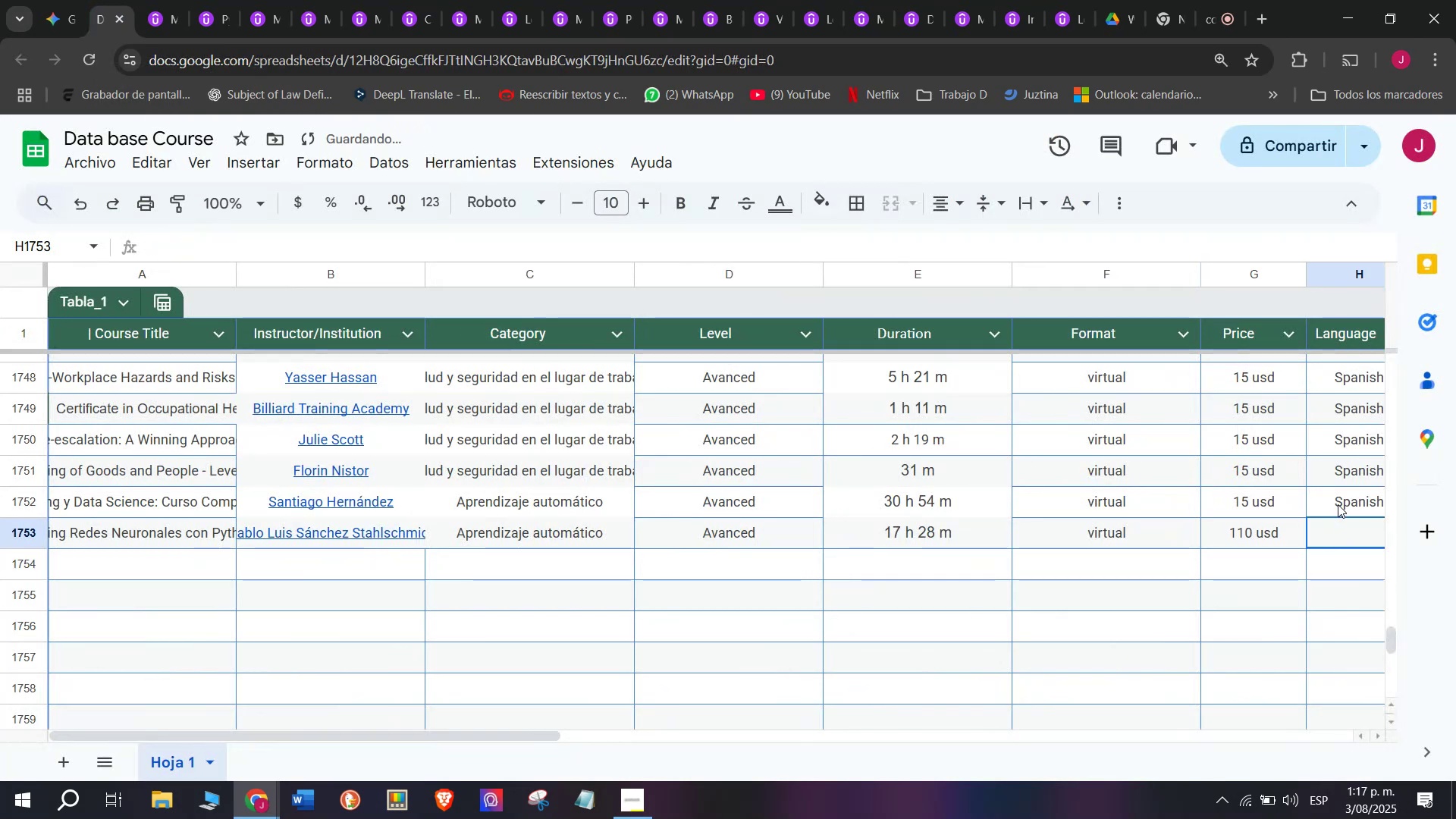 
double_click([1338, 504])
 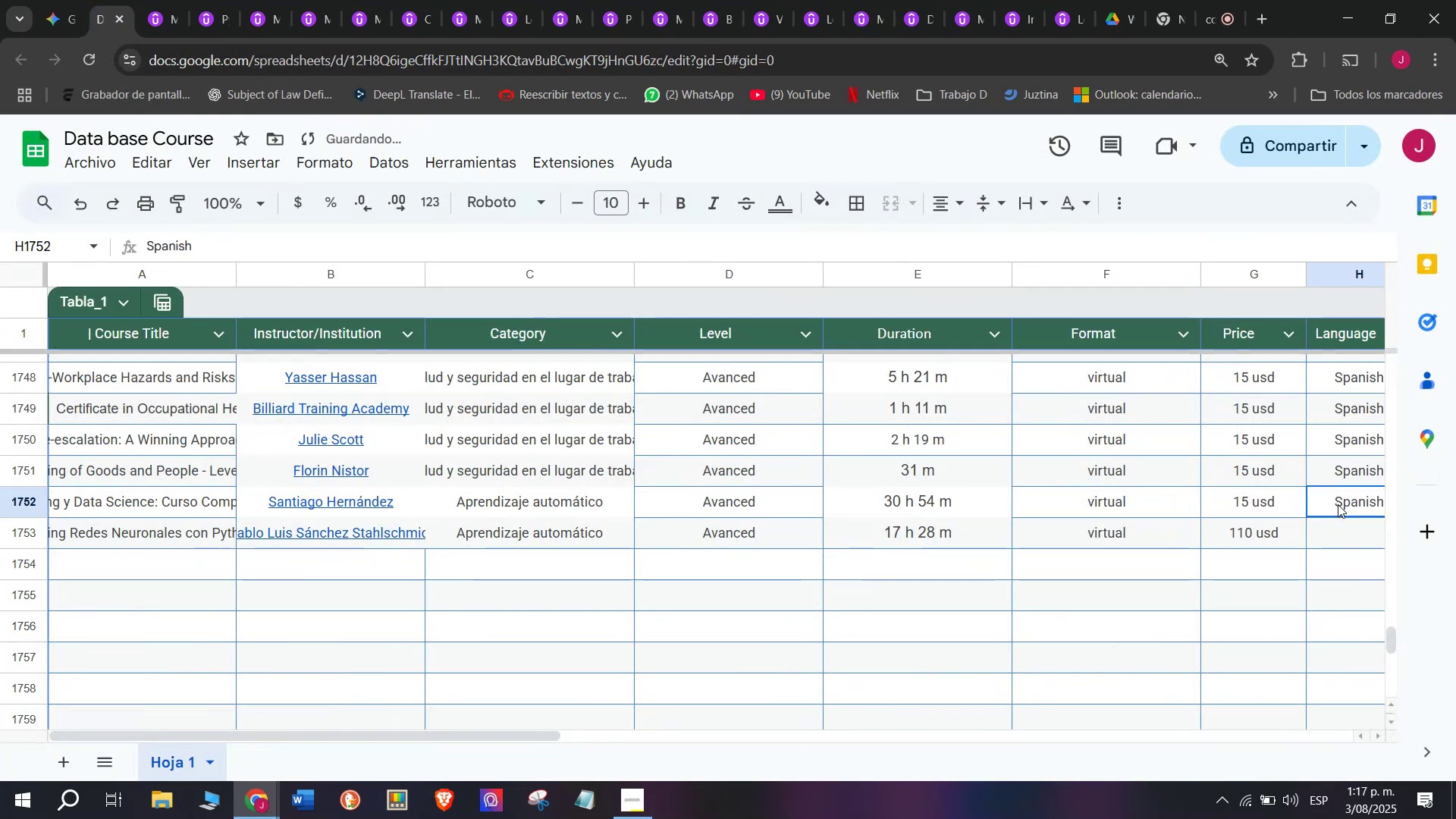 
key(Control+ControlLeft)
 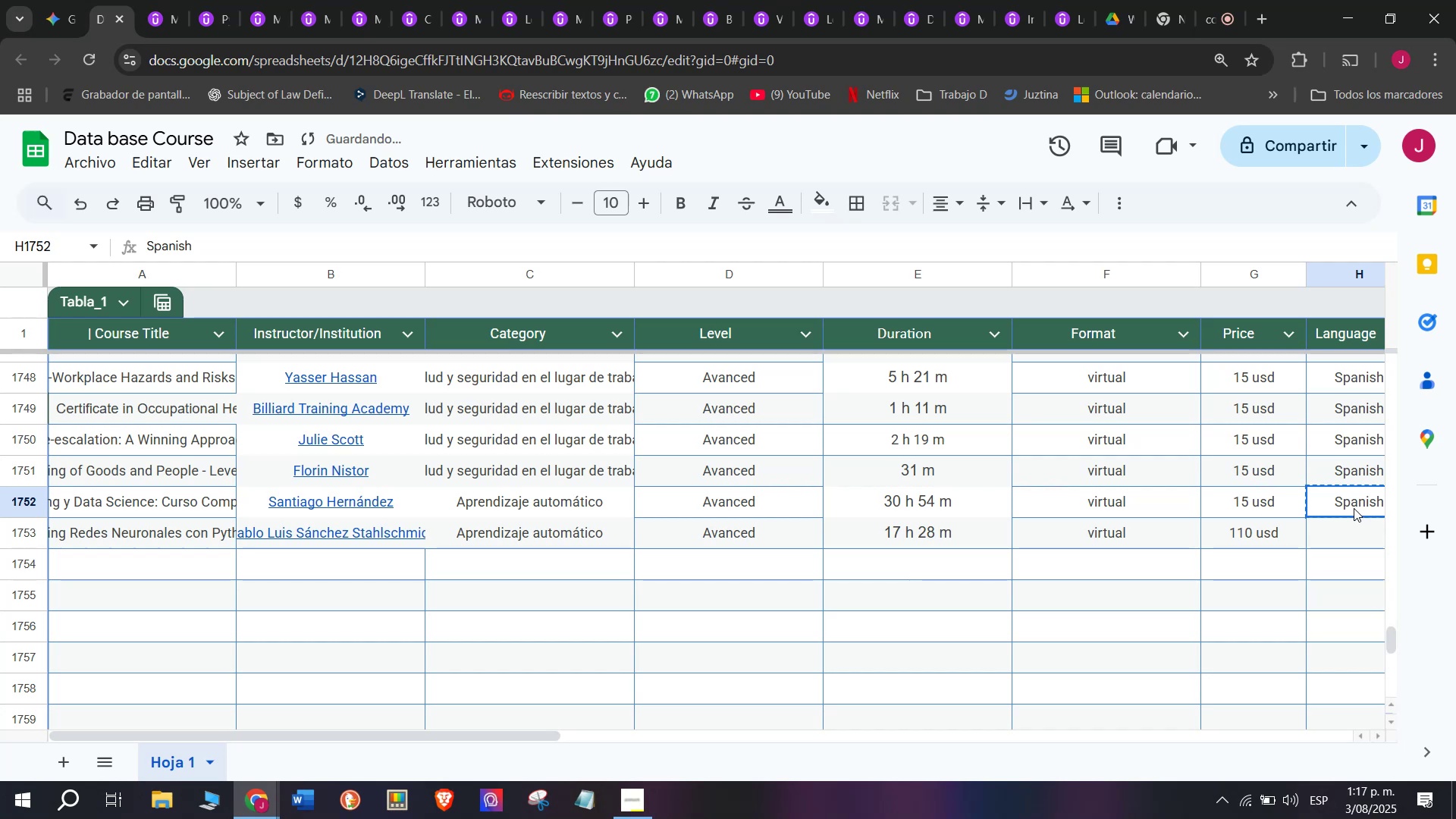 
key(Break)
 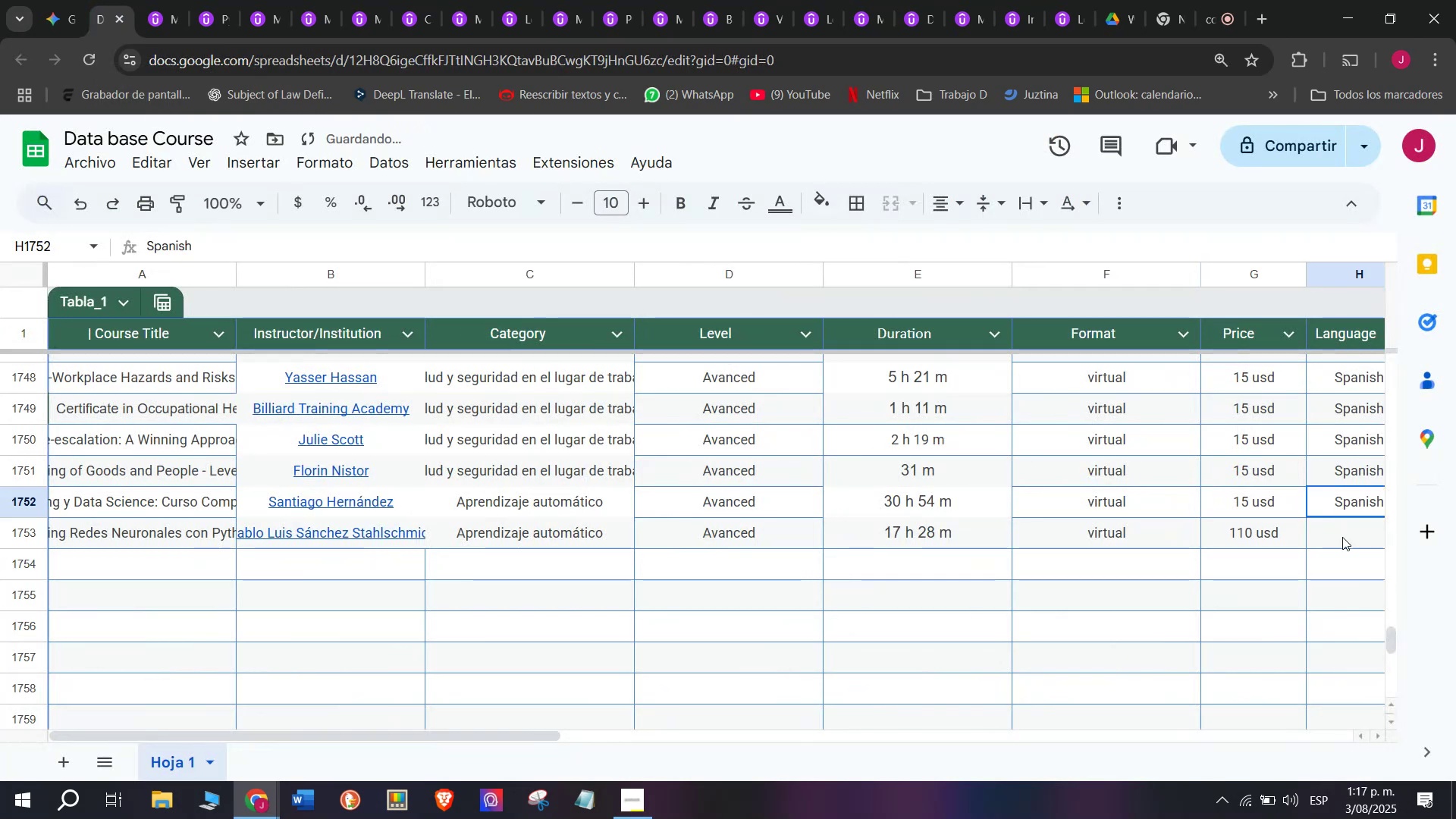 
key(Control+C)
 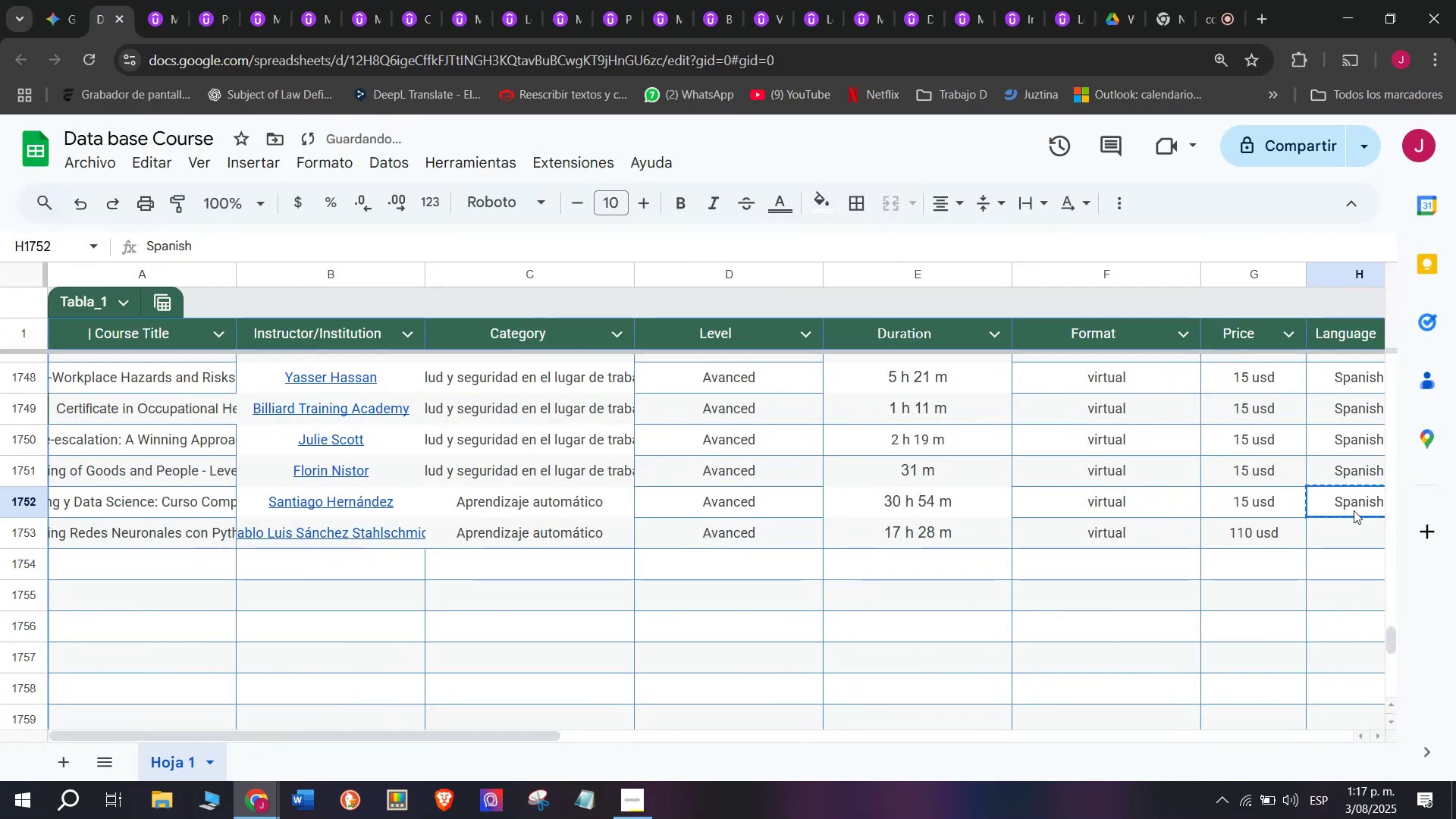 
triple_click([1354, 508])
 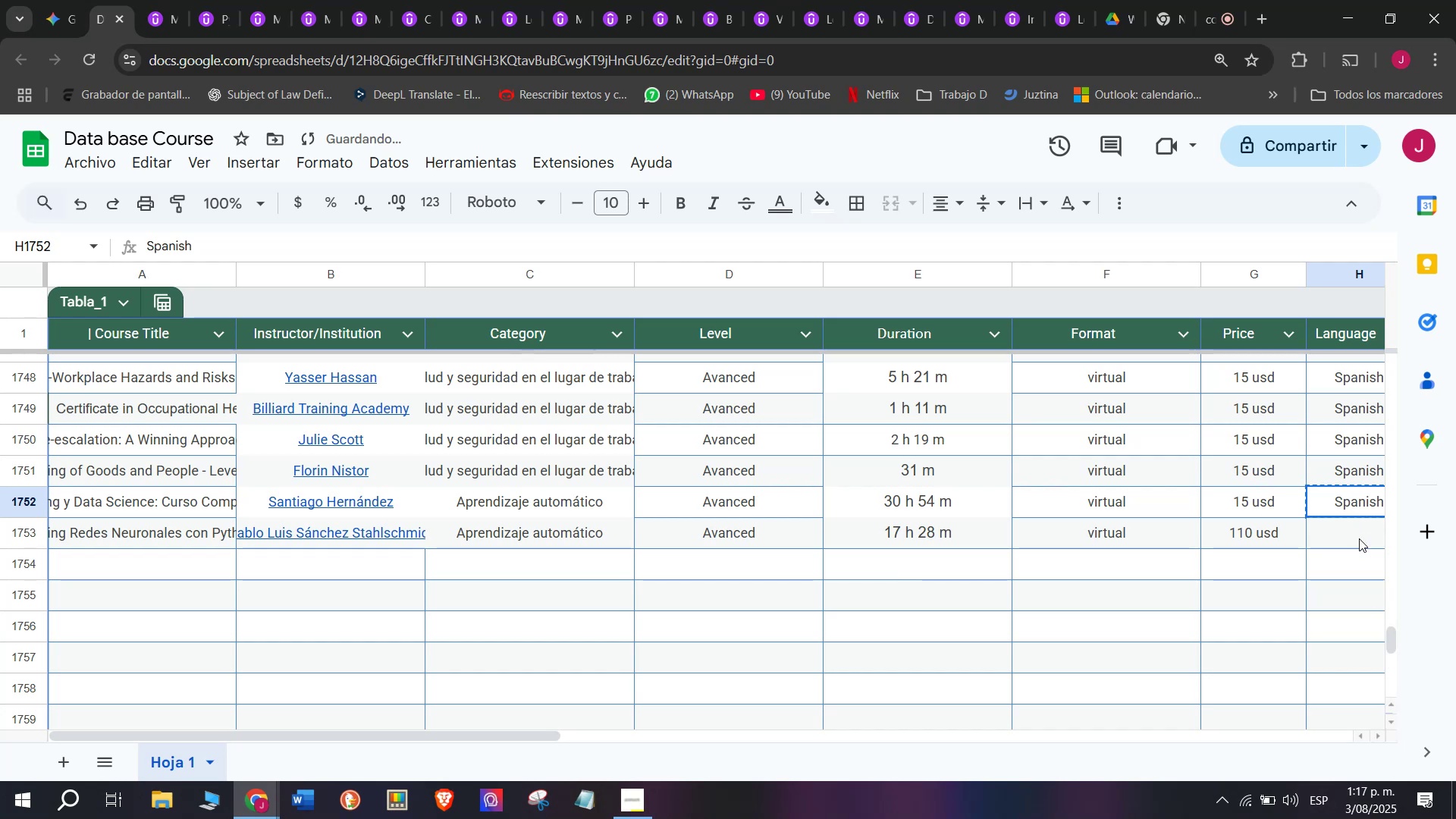 
left_click([1359, 538])
 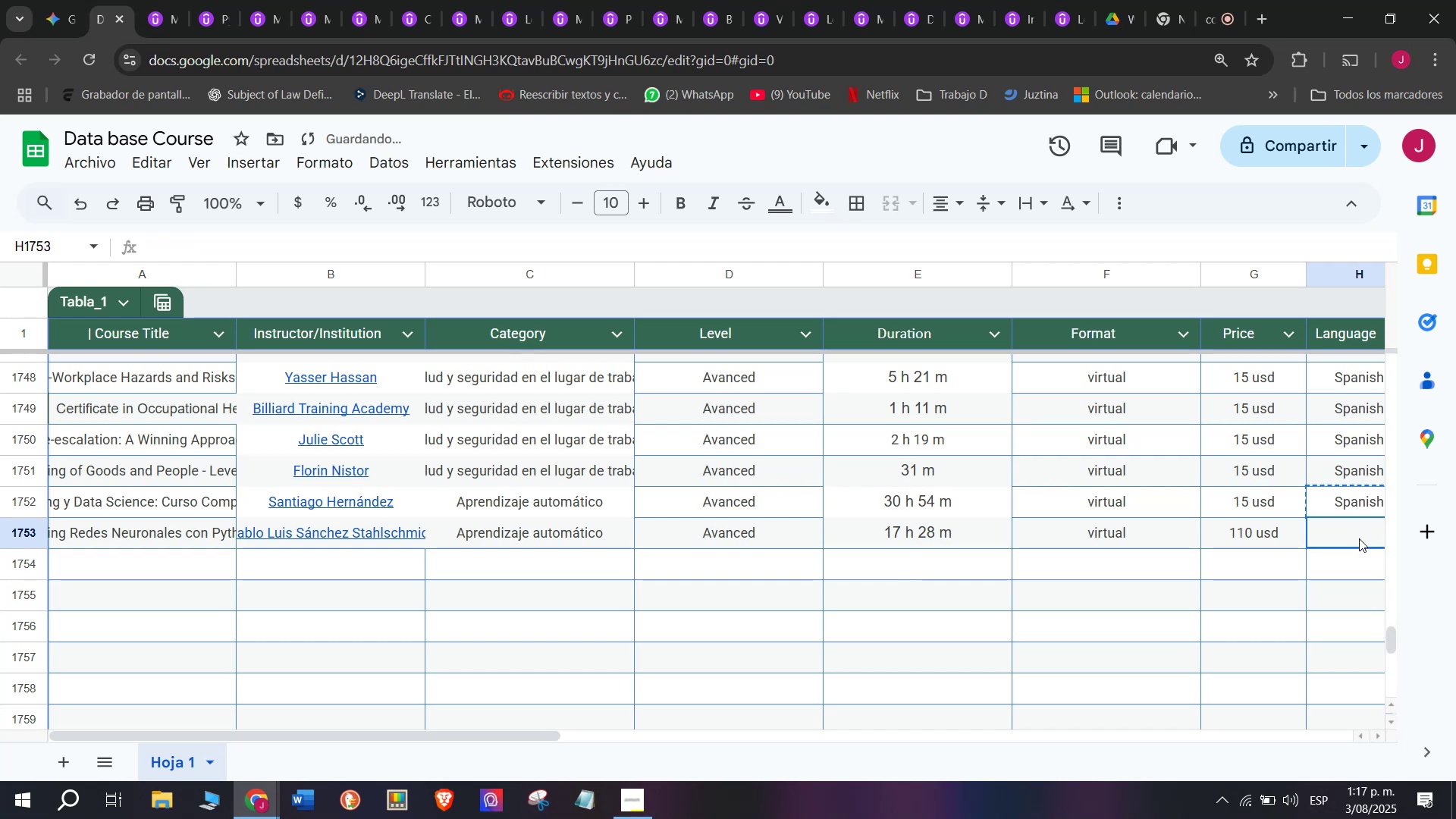 
key(Control+ControlLeft)
 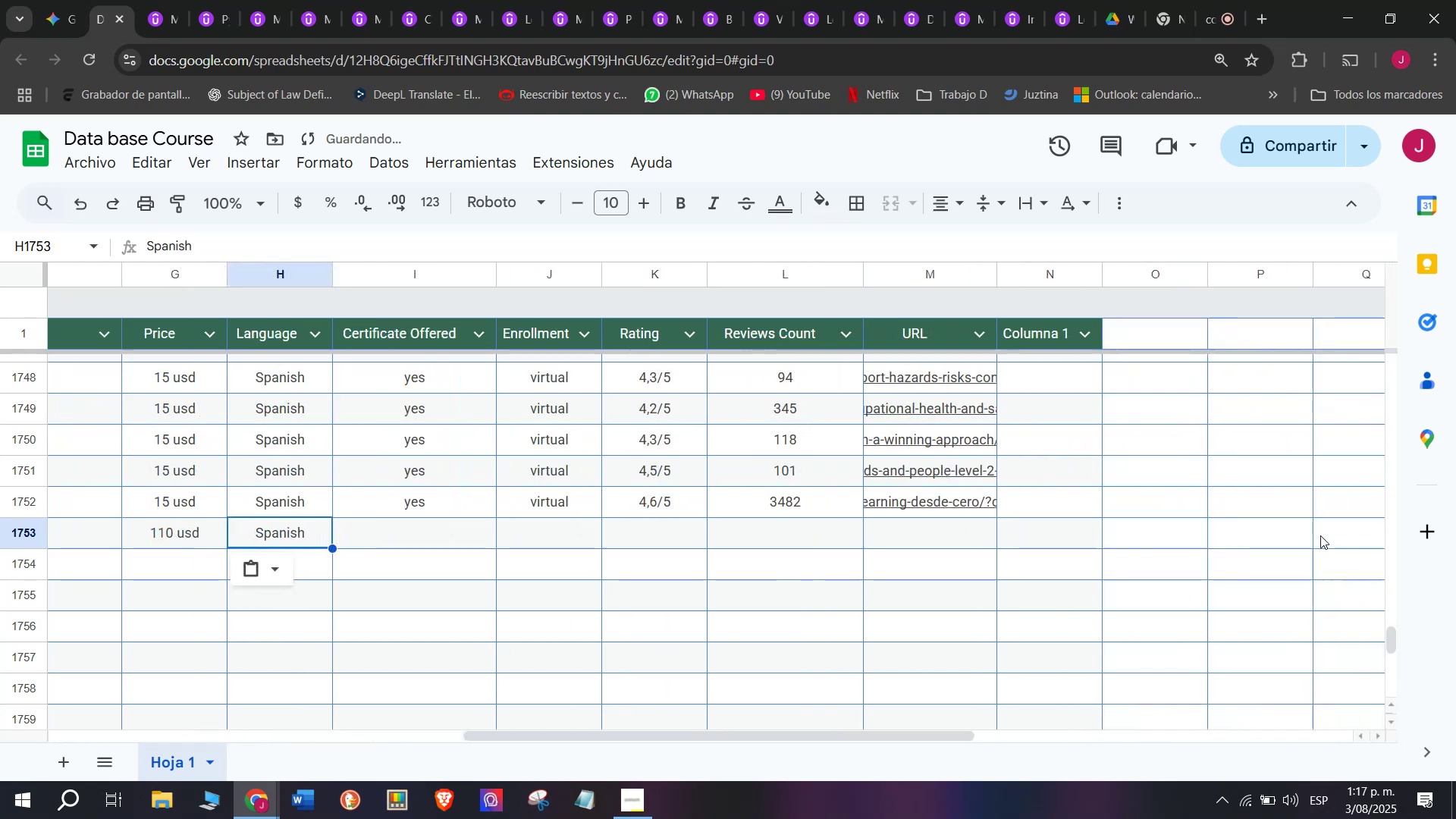 
key(Z)
 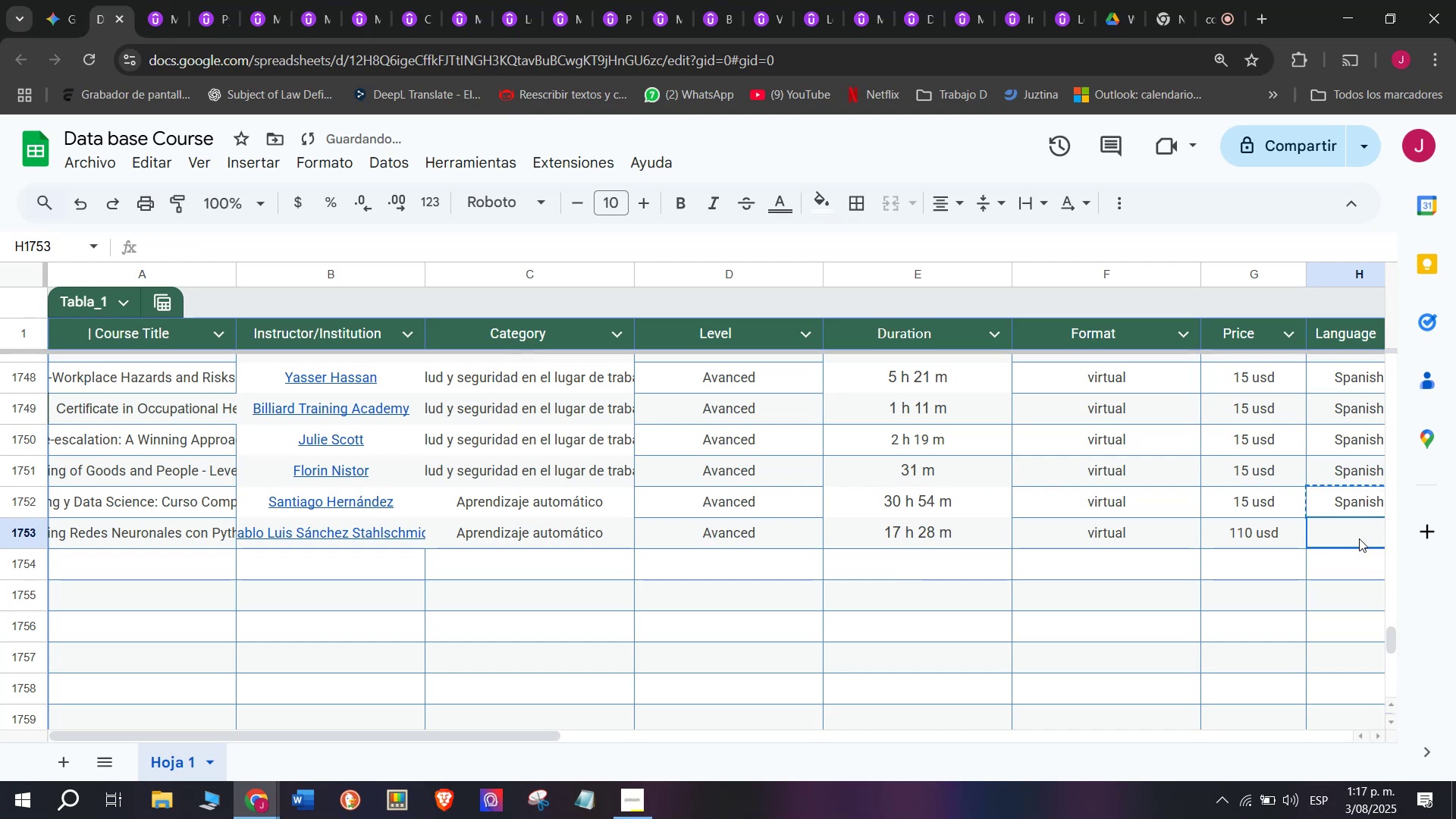 
key(Control+V)
 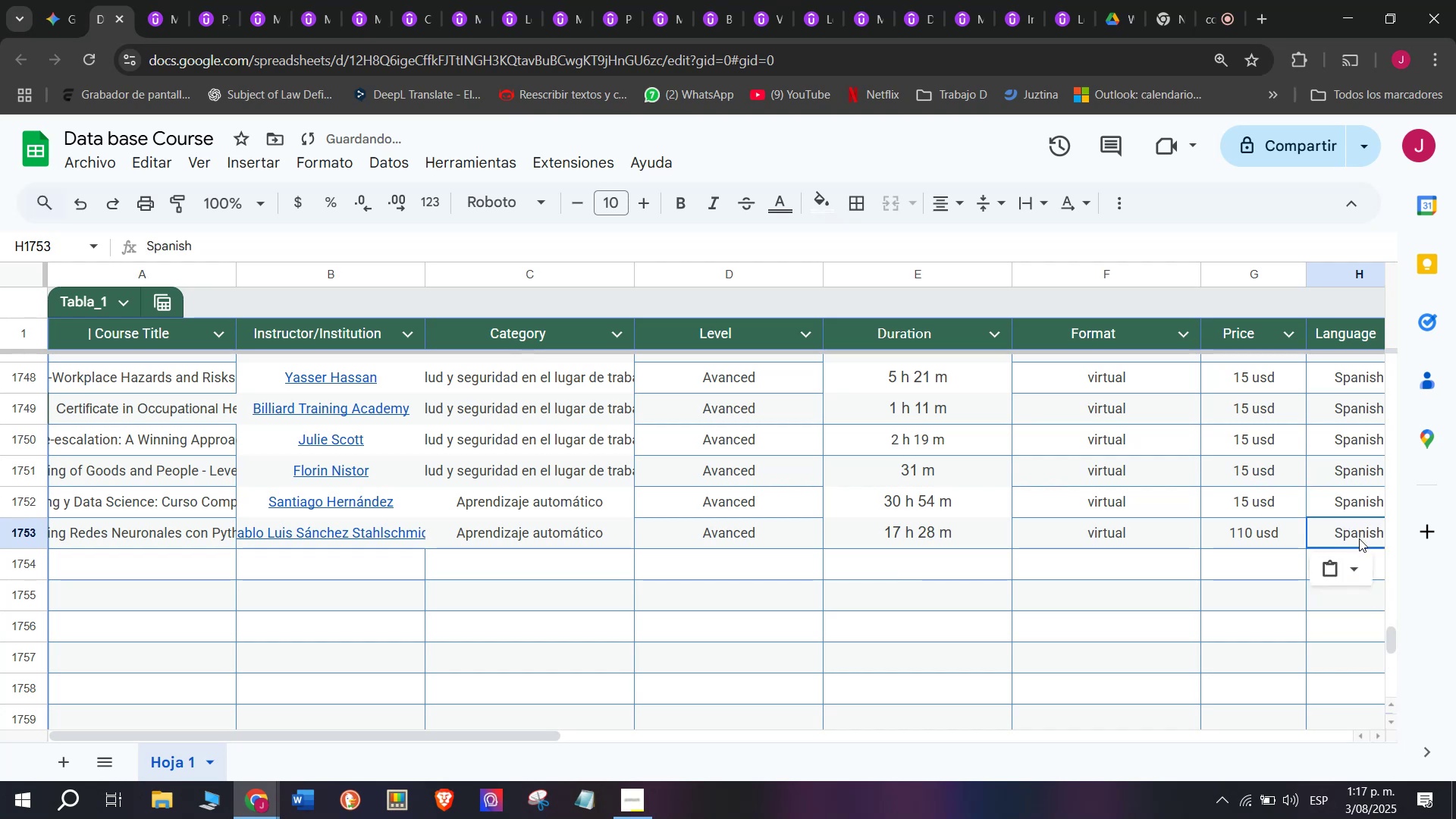 
scroll: coordinate [491, 541], scroll_direction: down, amount: 3.0
 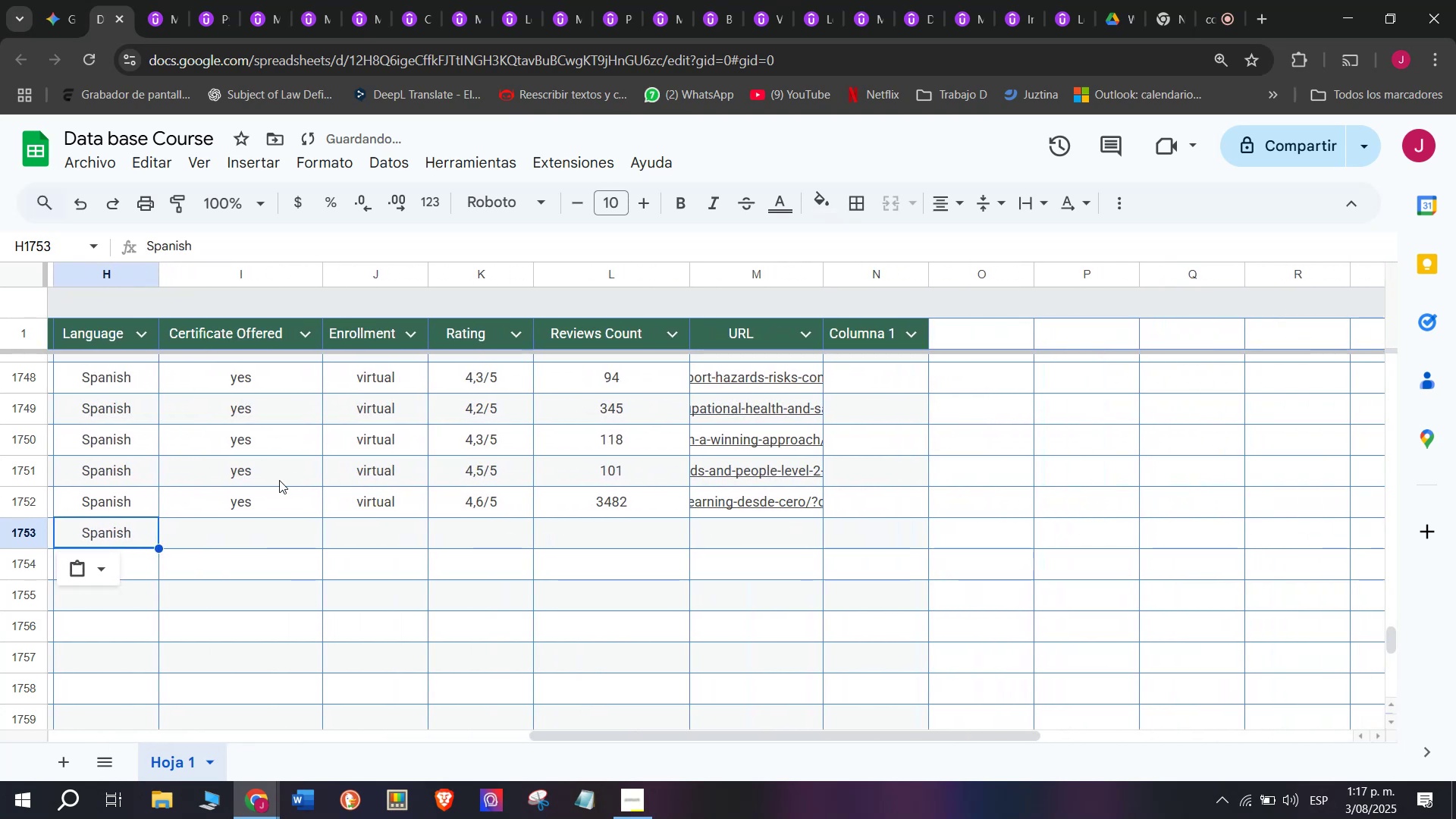 
left_click([279, 480])
 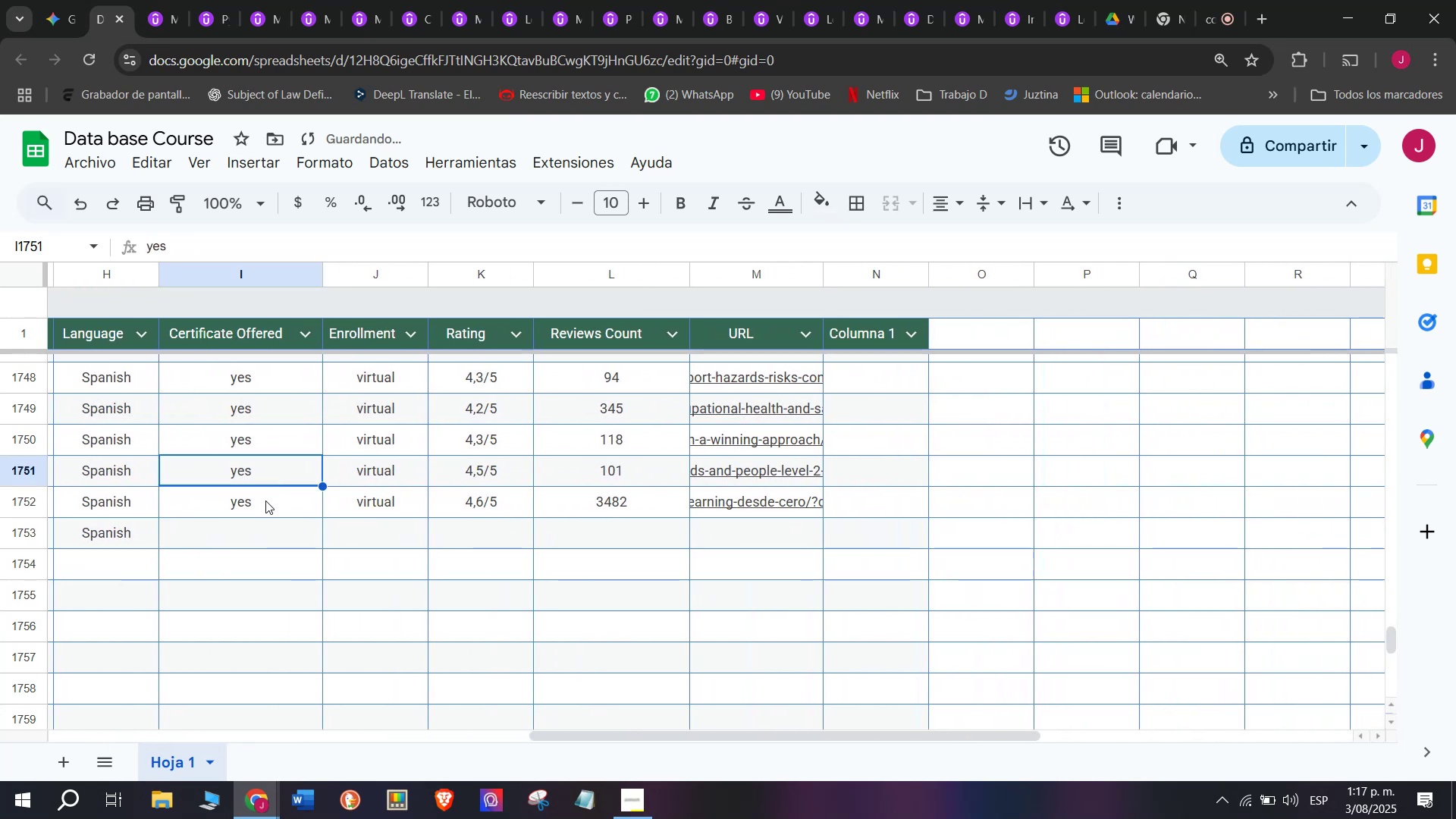 
key(Control+ControlLeft)
 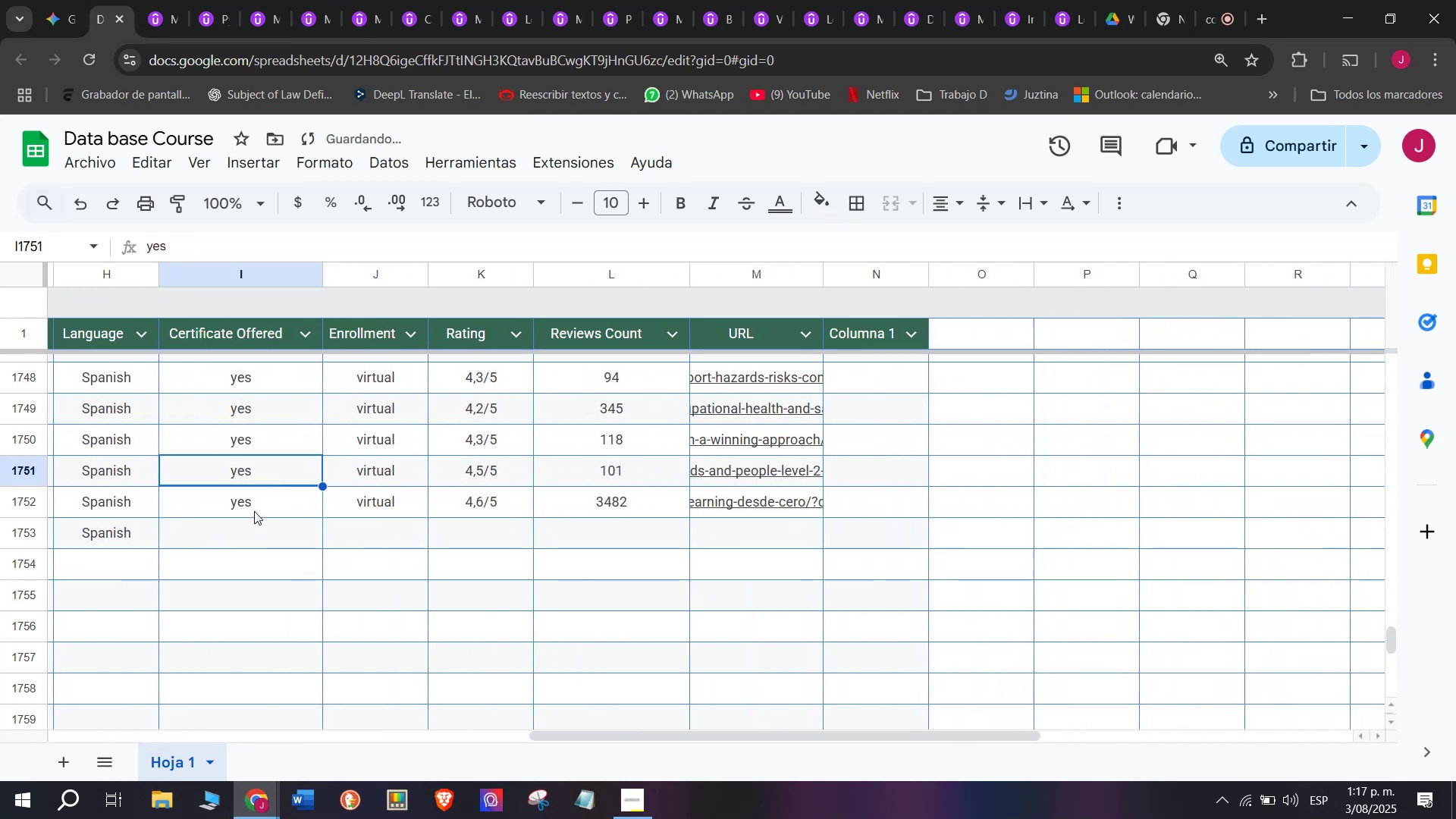 
key(Break)
 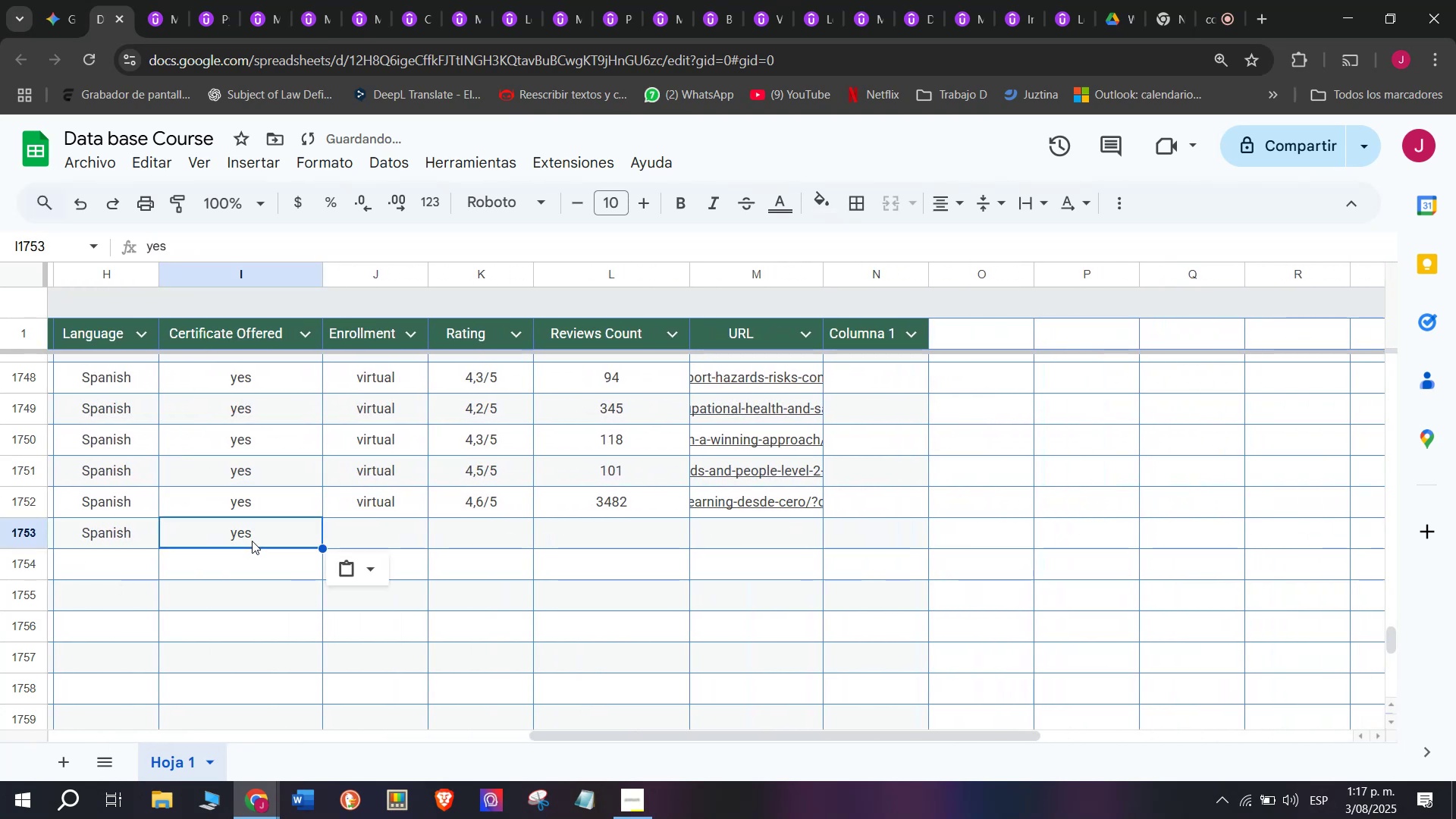 
key(Control+C)
 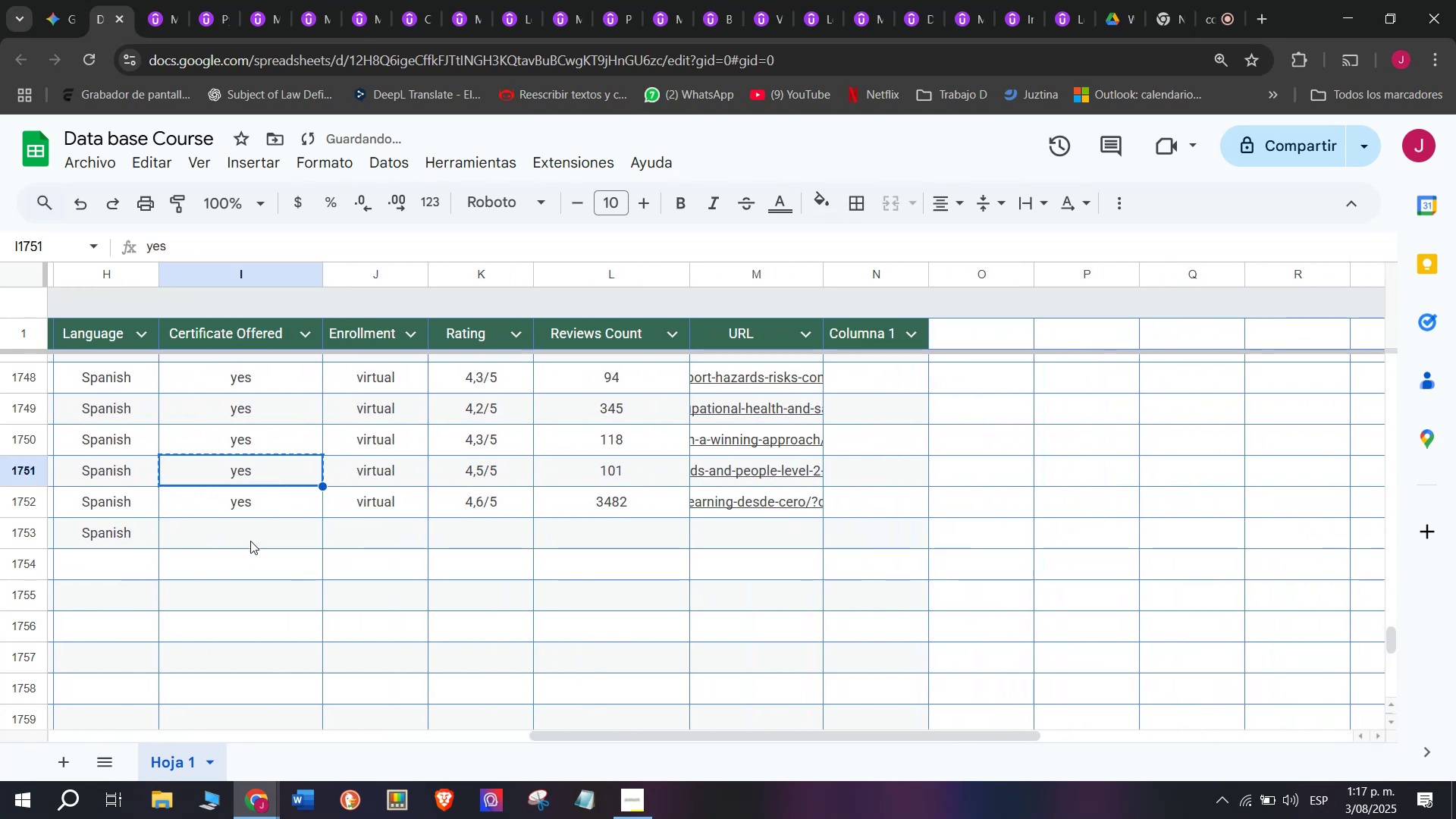 
key(Z)
 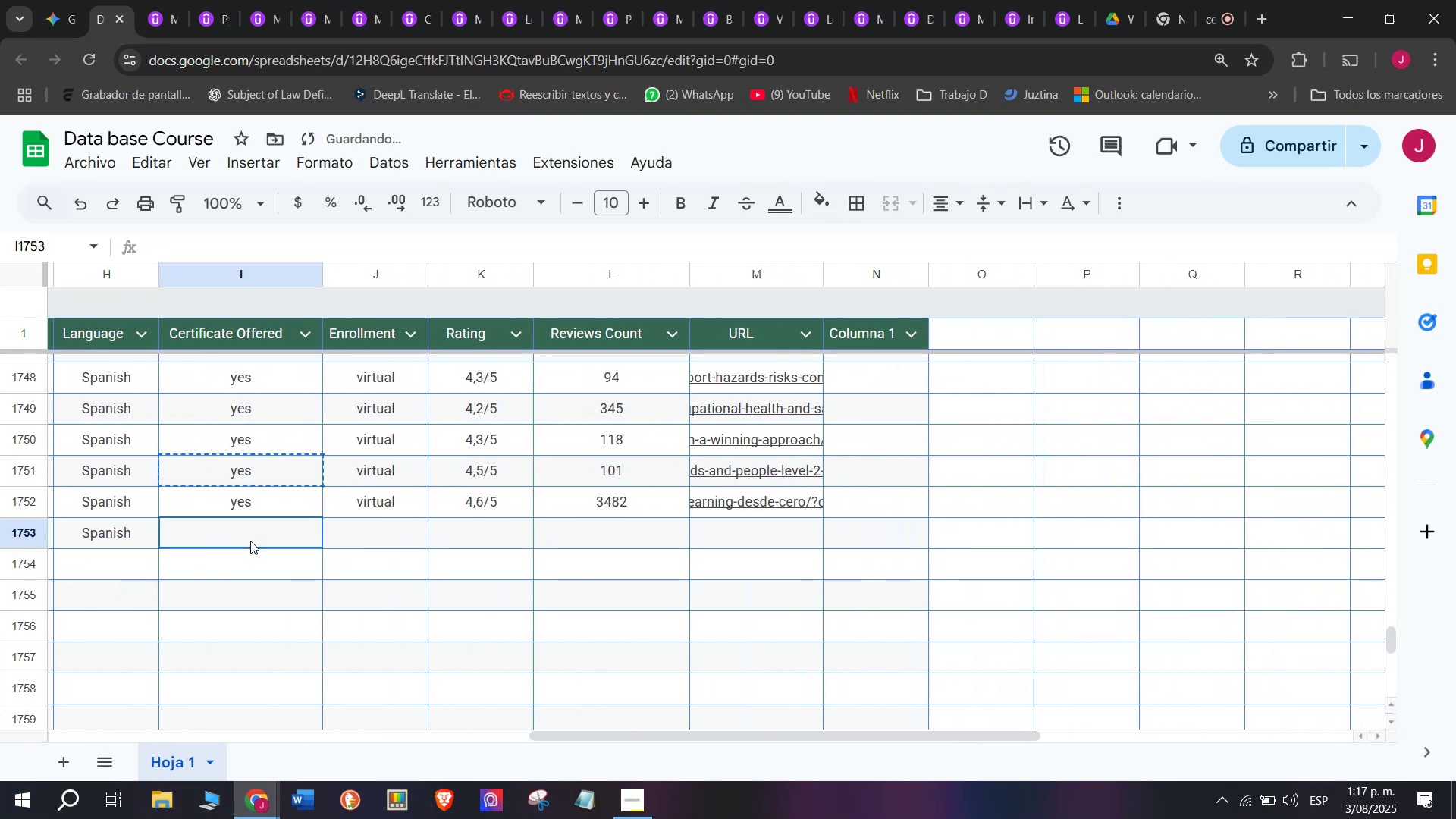 
key(Control+ControlLeft)
 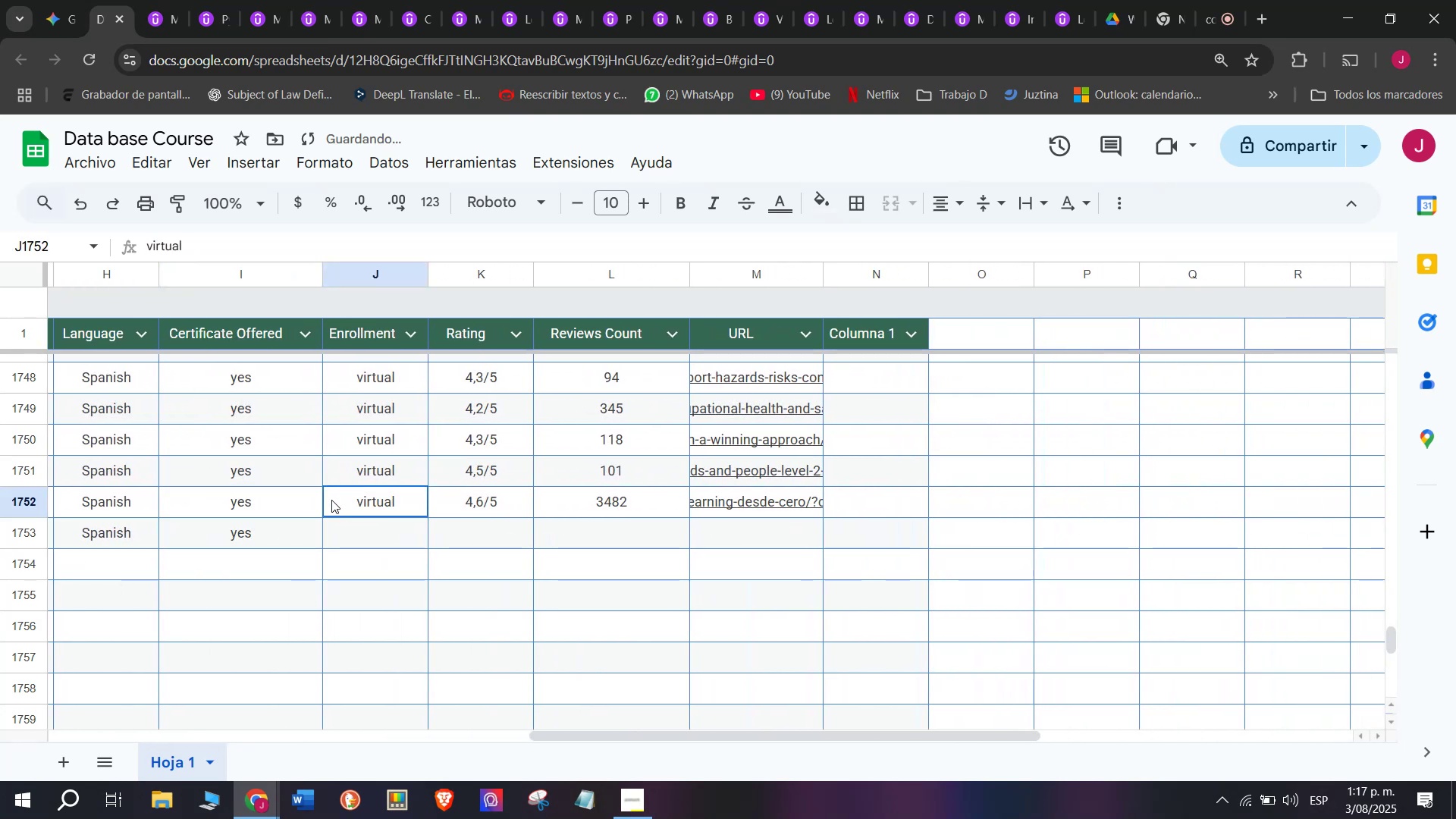 
key(Control+V)
 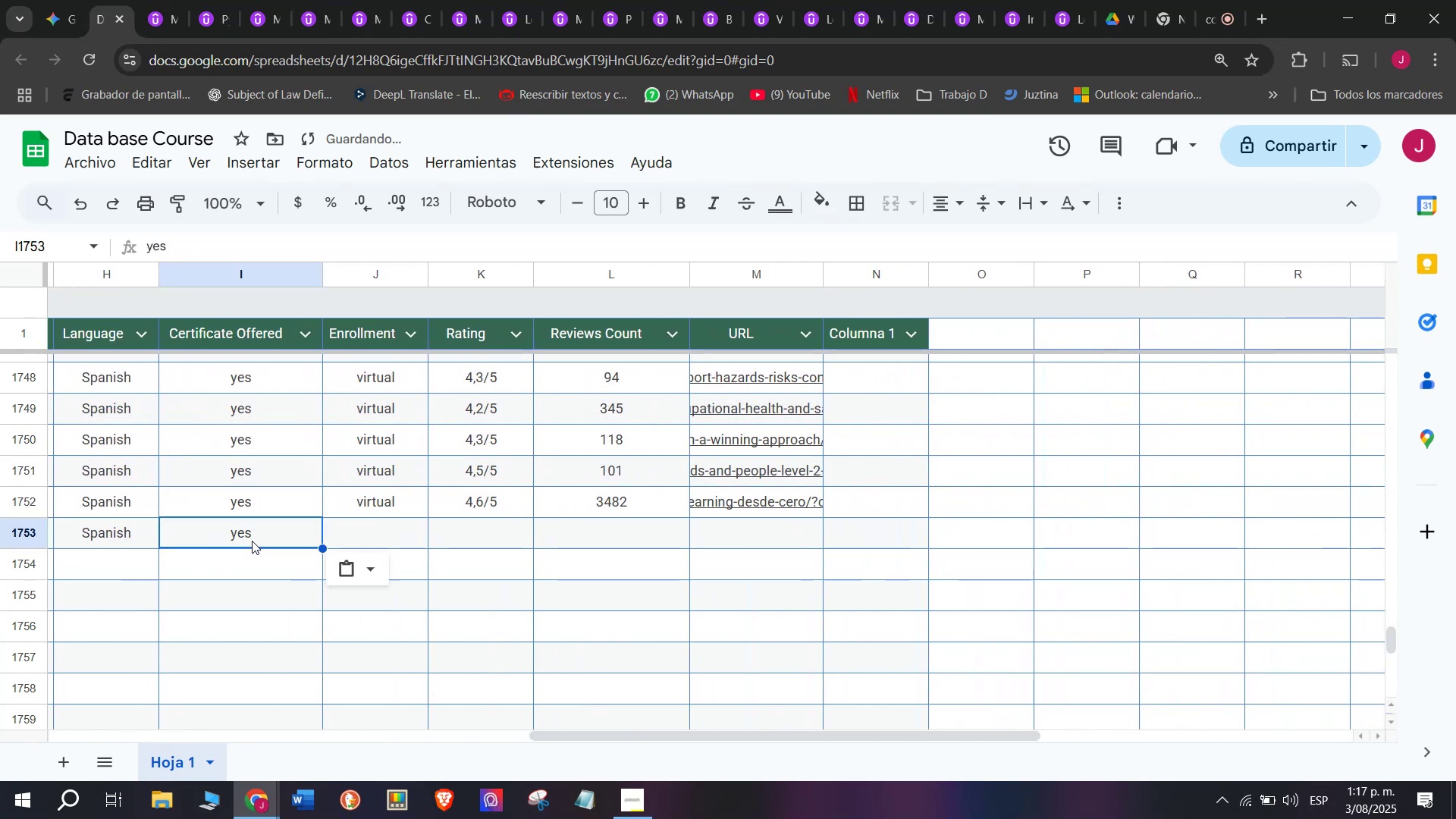 
left_click([250, 541])
 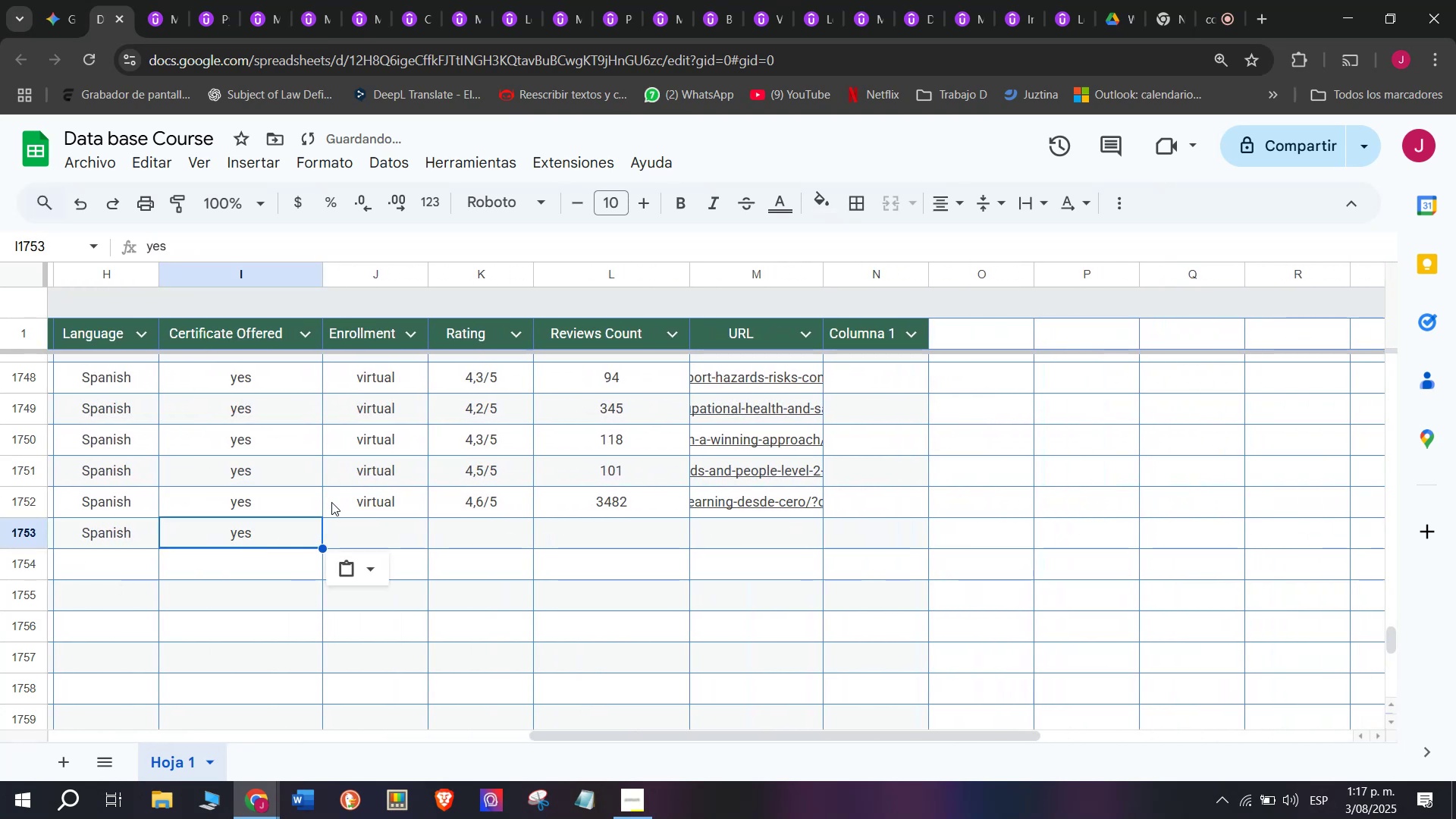 
double_click([331, 500])
 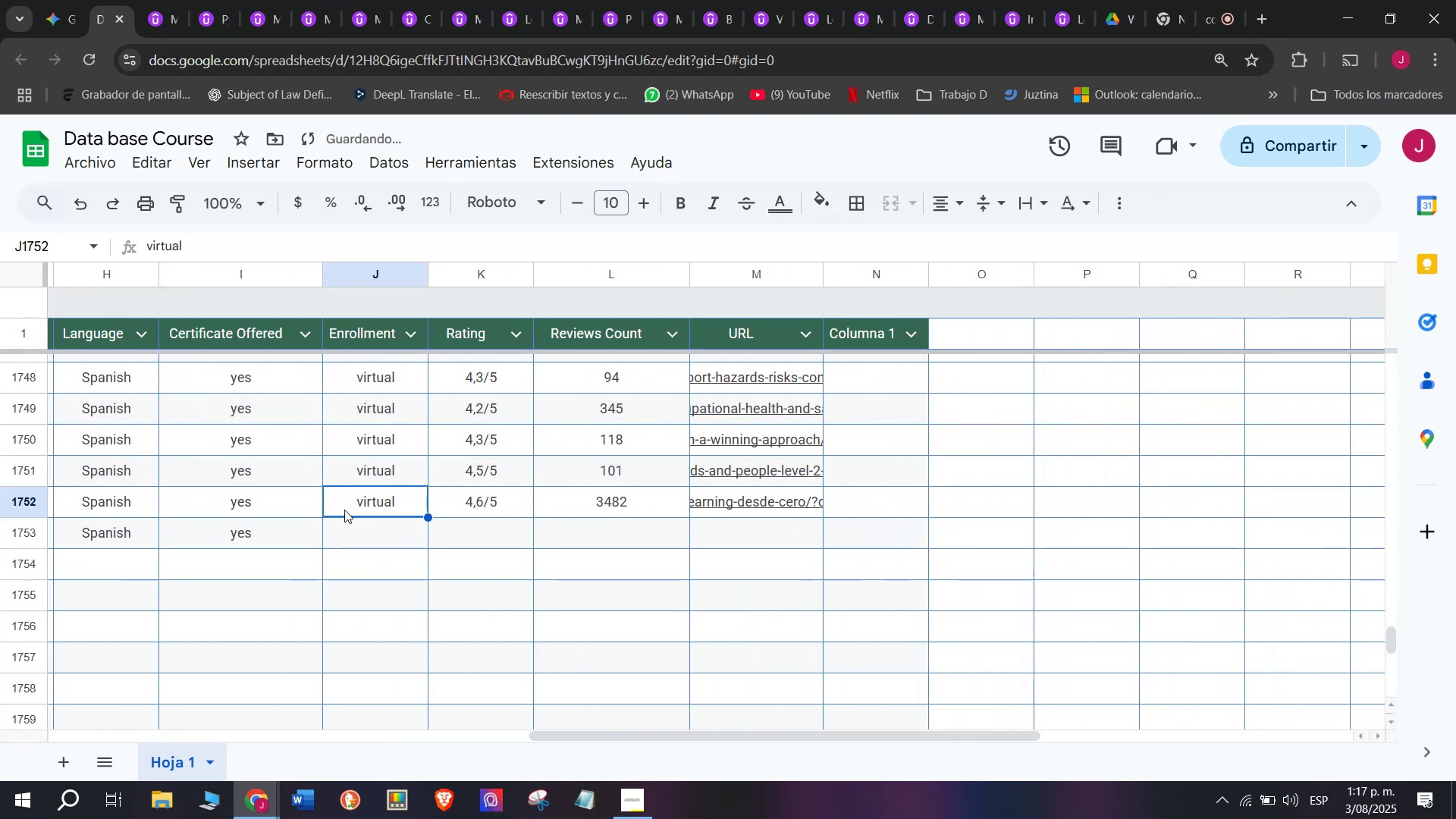 
key(Control+ControlLeft)
 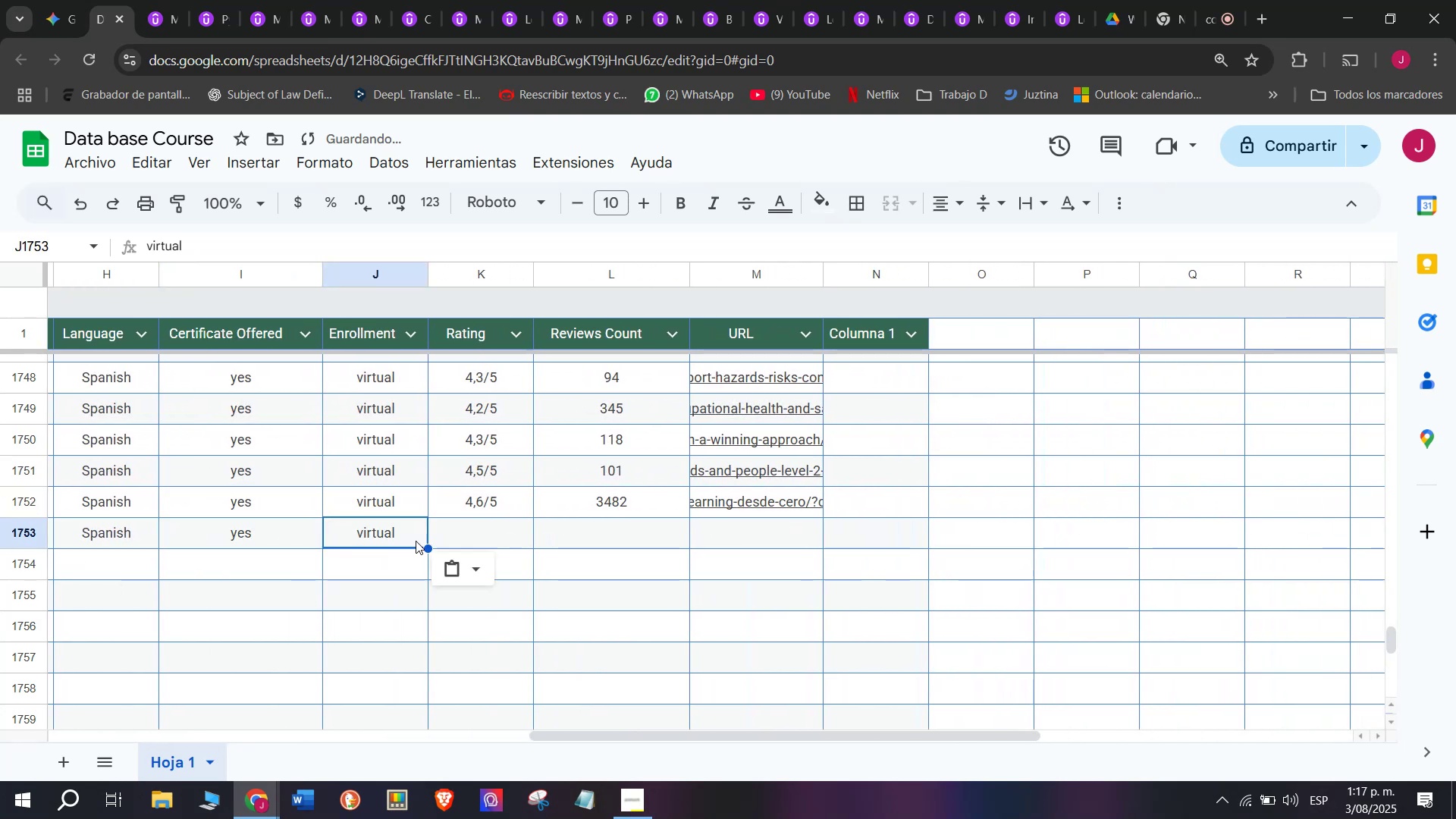 
key(Break)
 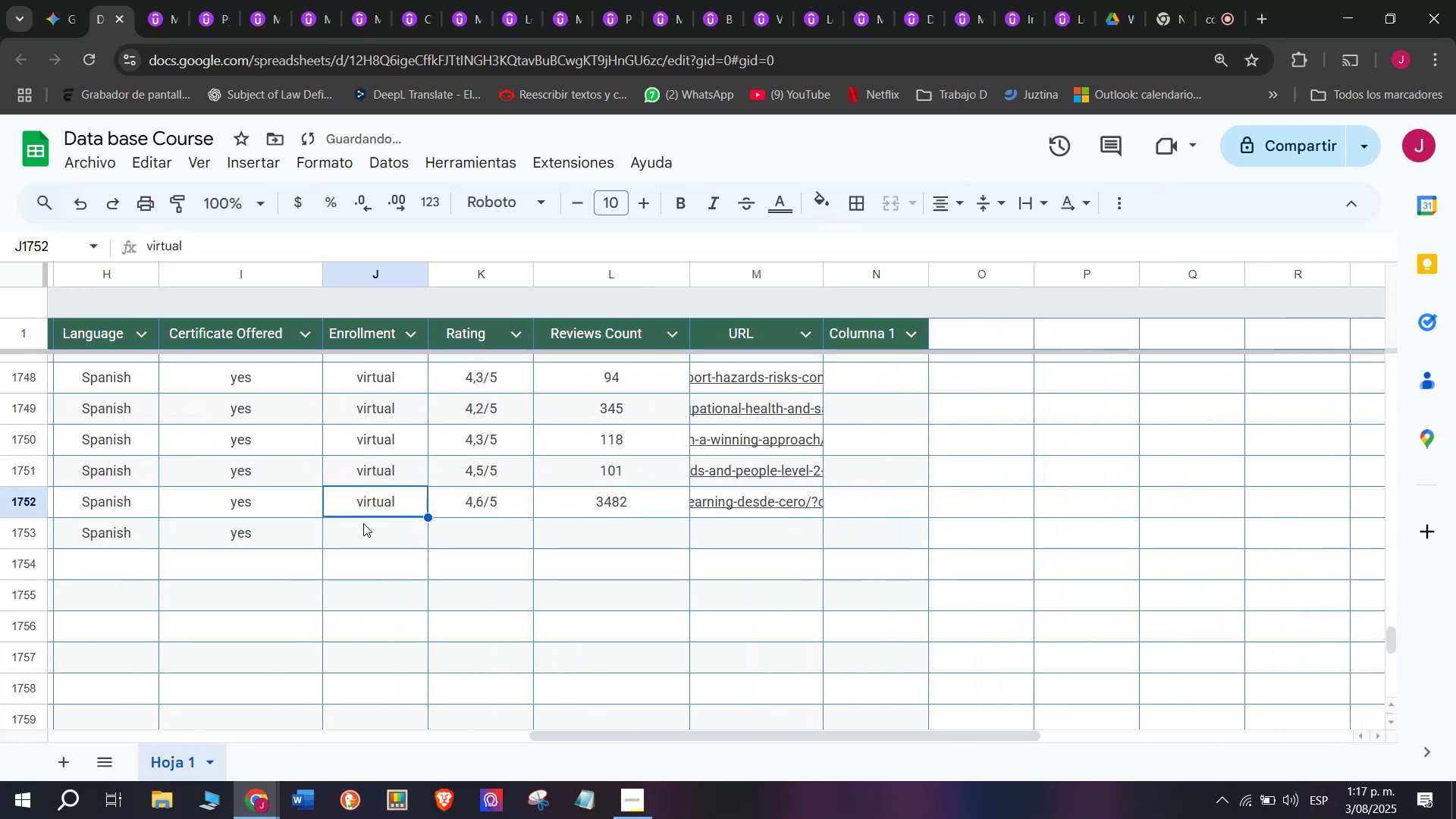 
key(Control+C)
 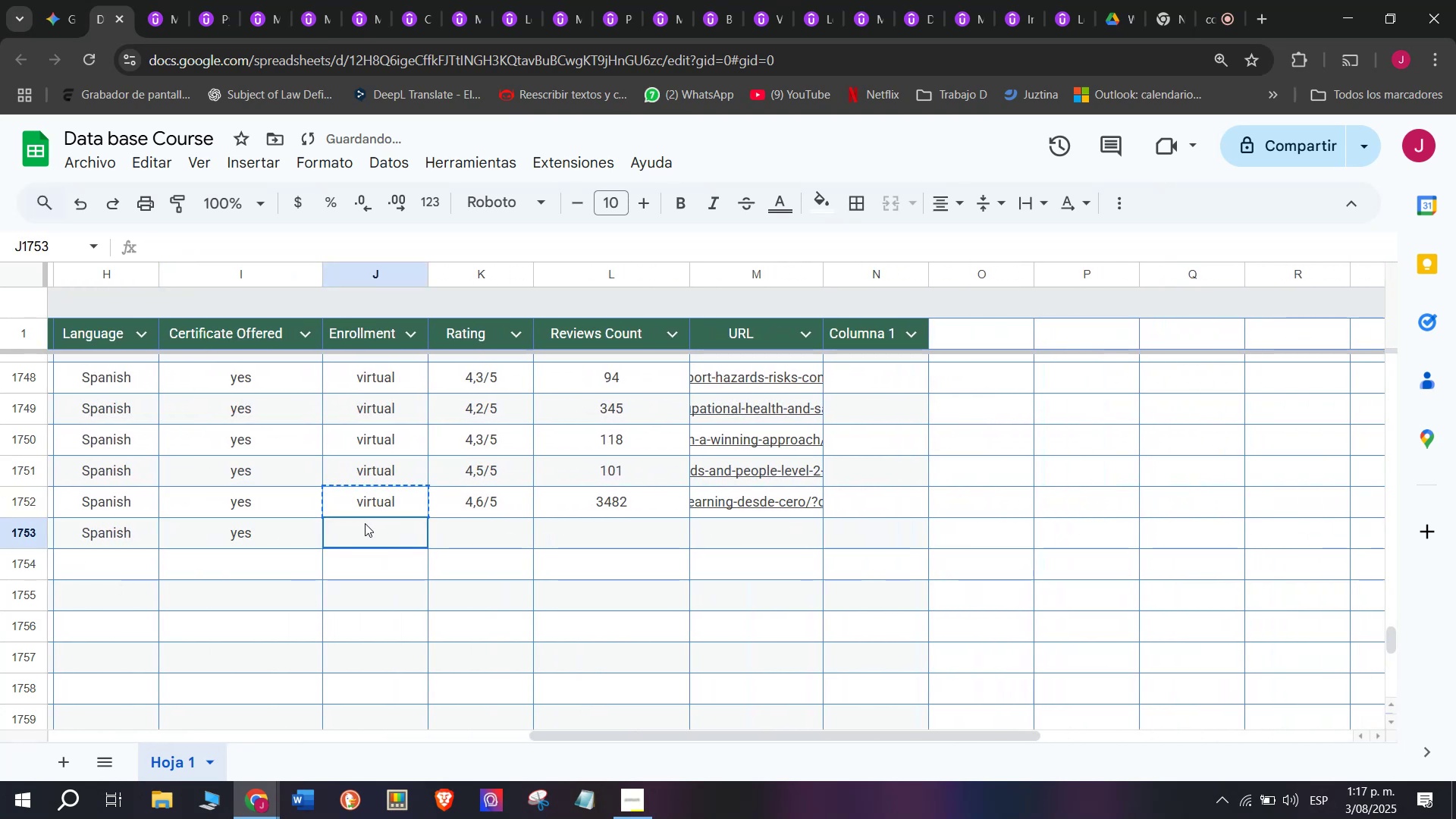 
key(Z)
 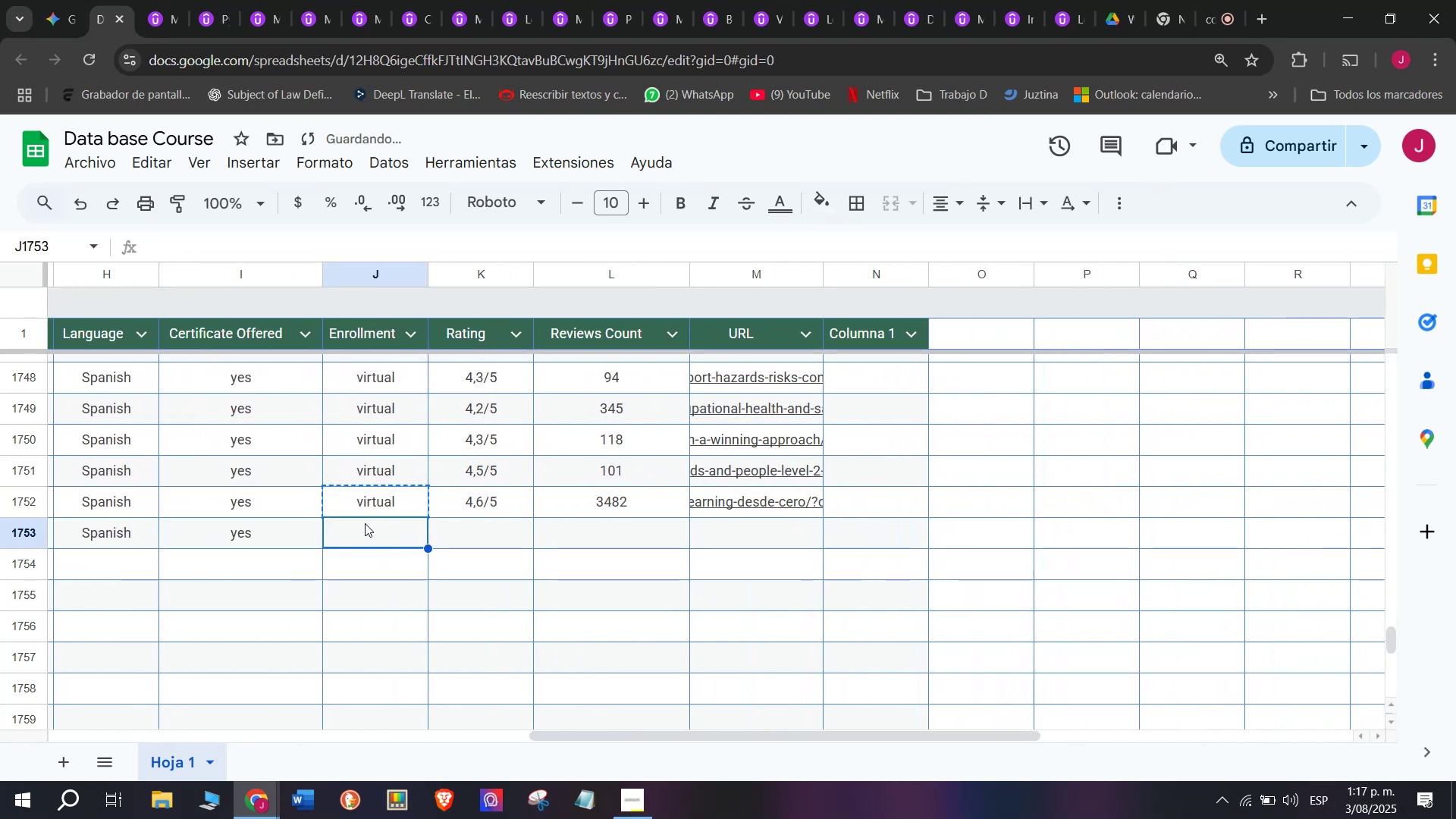 
key(Control+ControlLeft)
 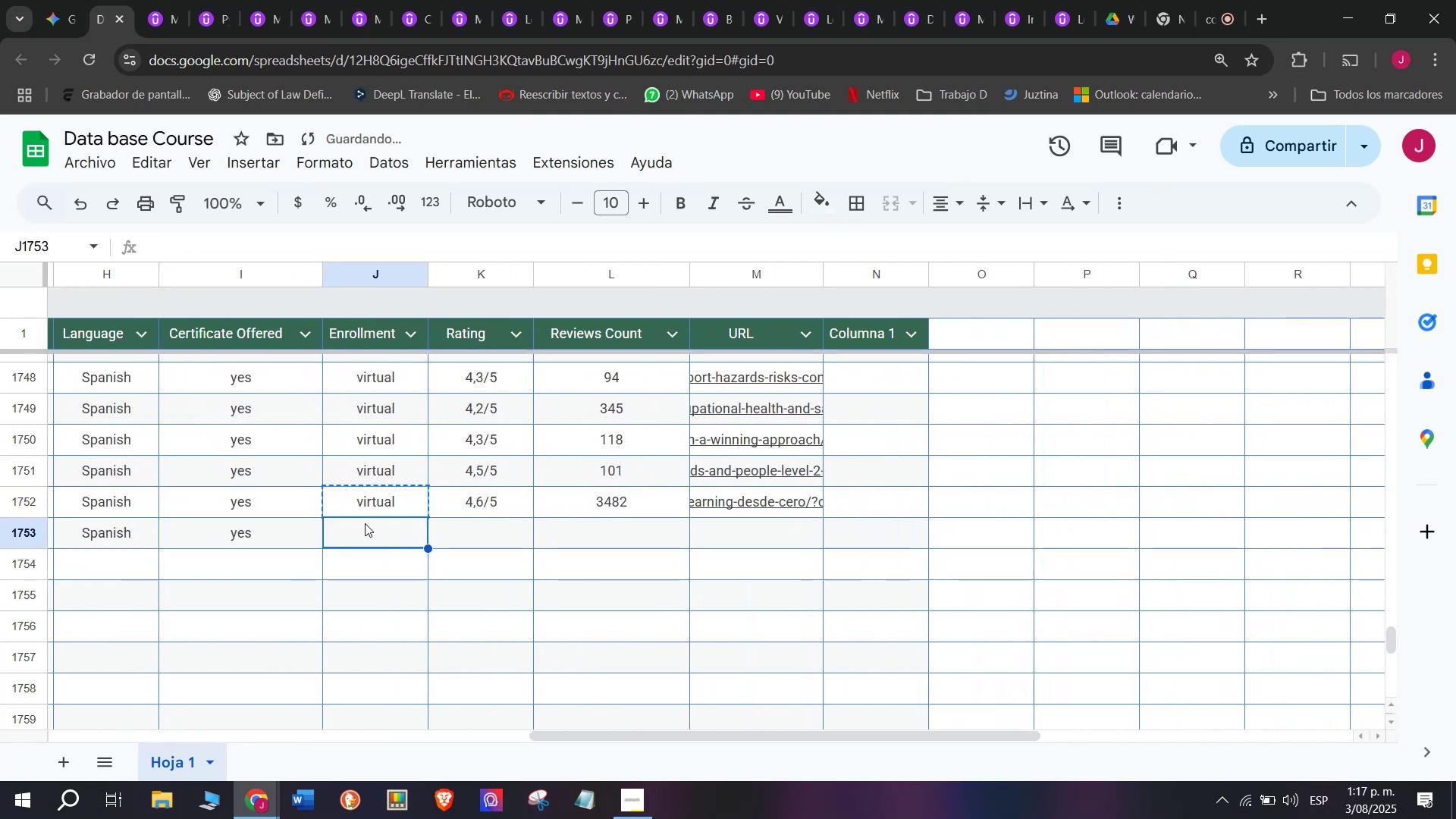 
key(Control+V)
 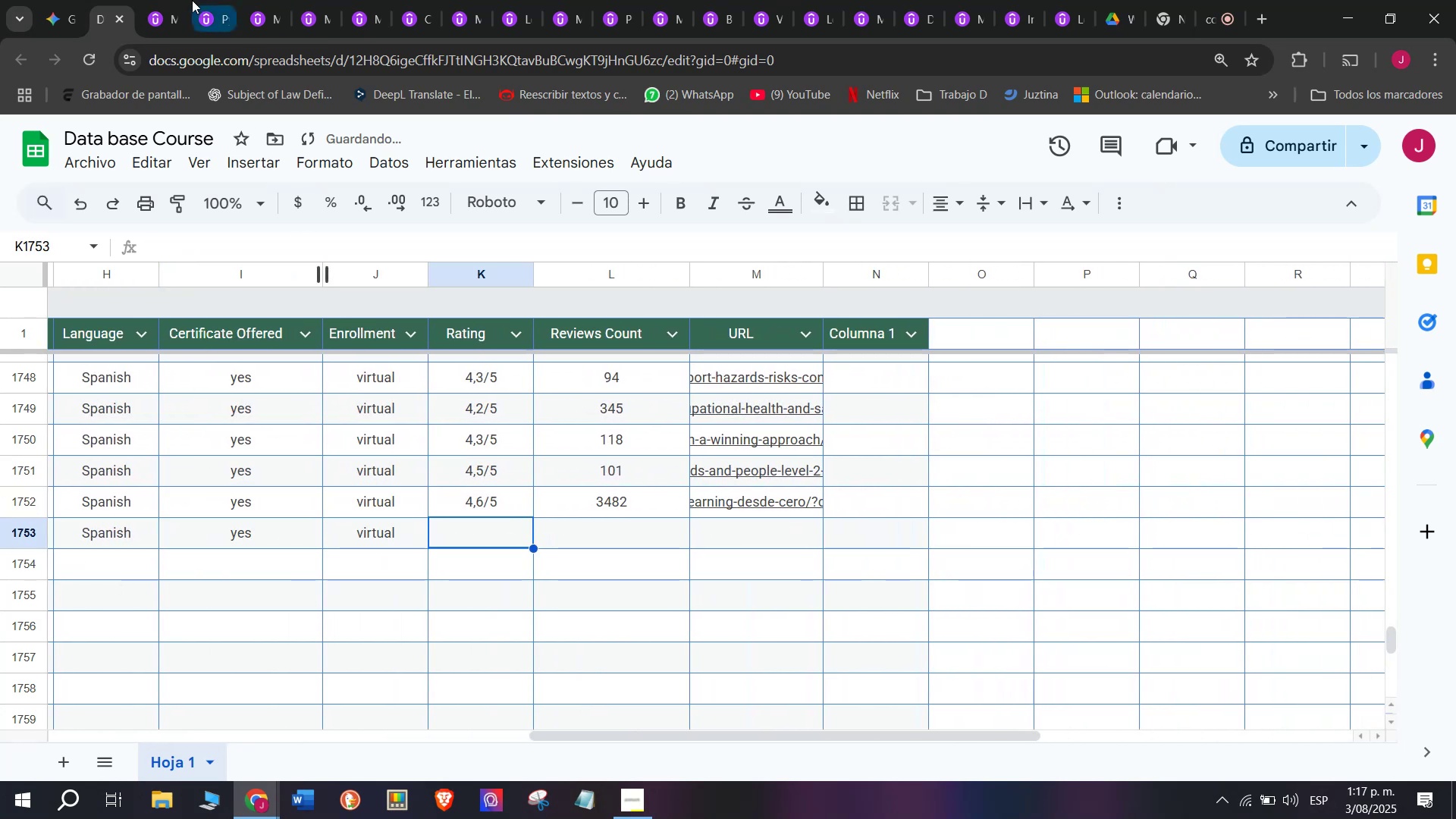 
double_click([166, 0])
 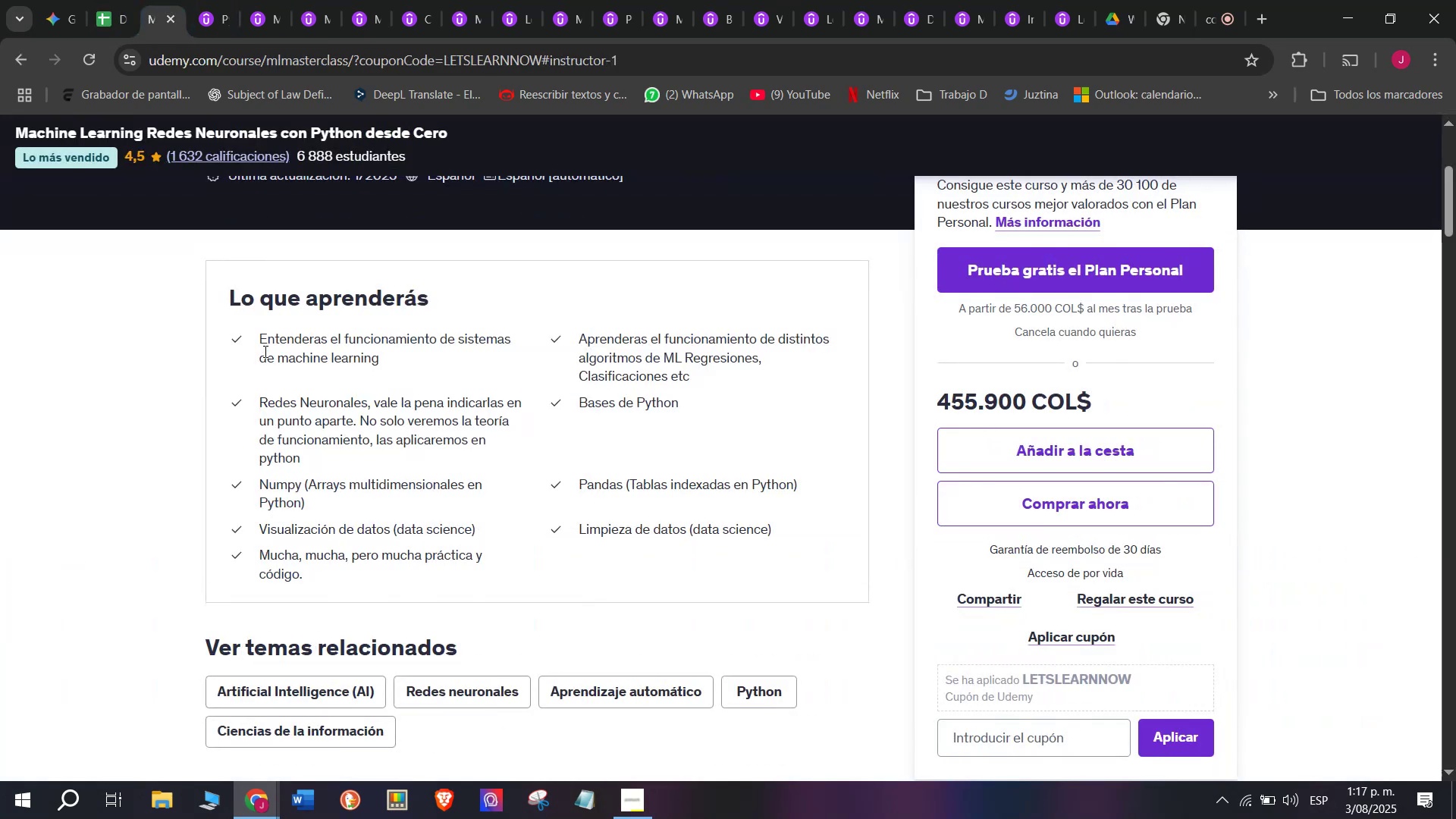 
scroll: coordinate [262, 394], scroll_direction: up, amount: 3.0
 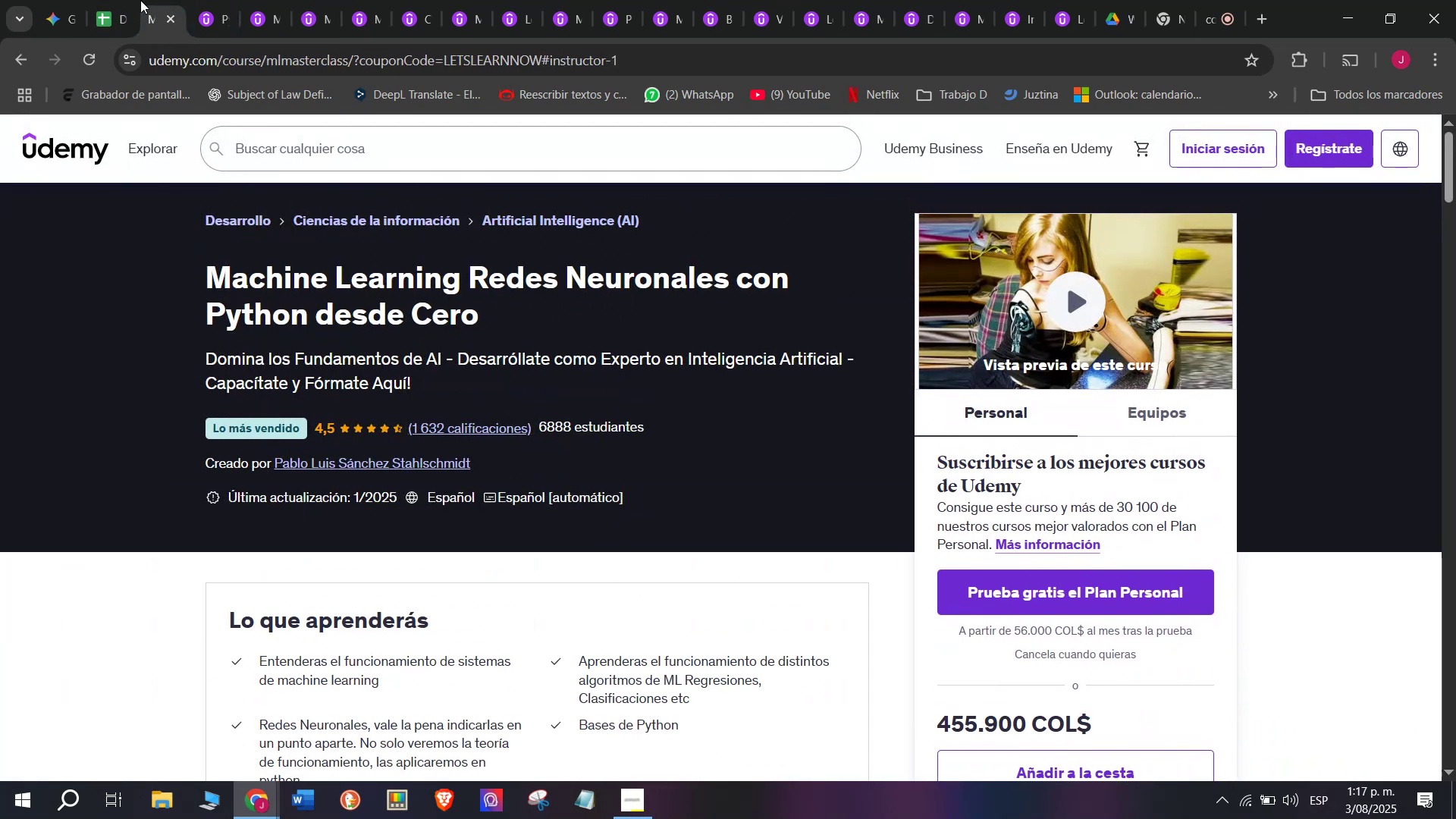 
left_click([122, 0])
 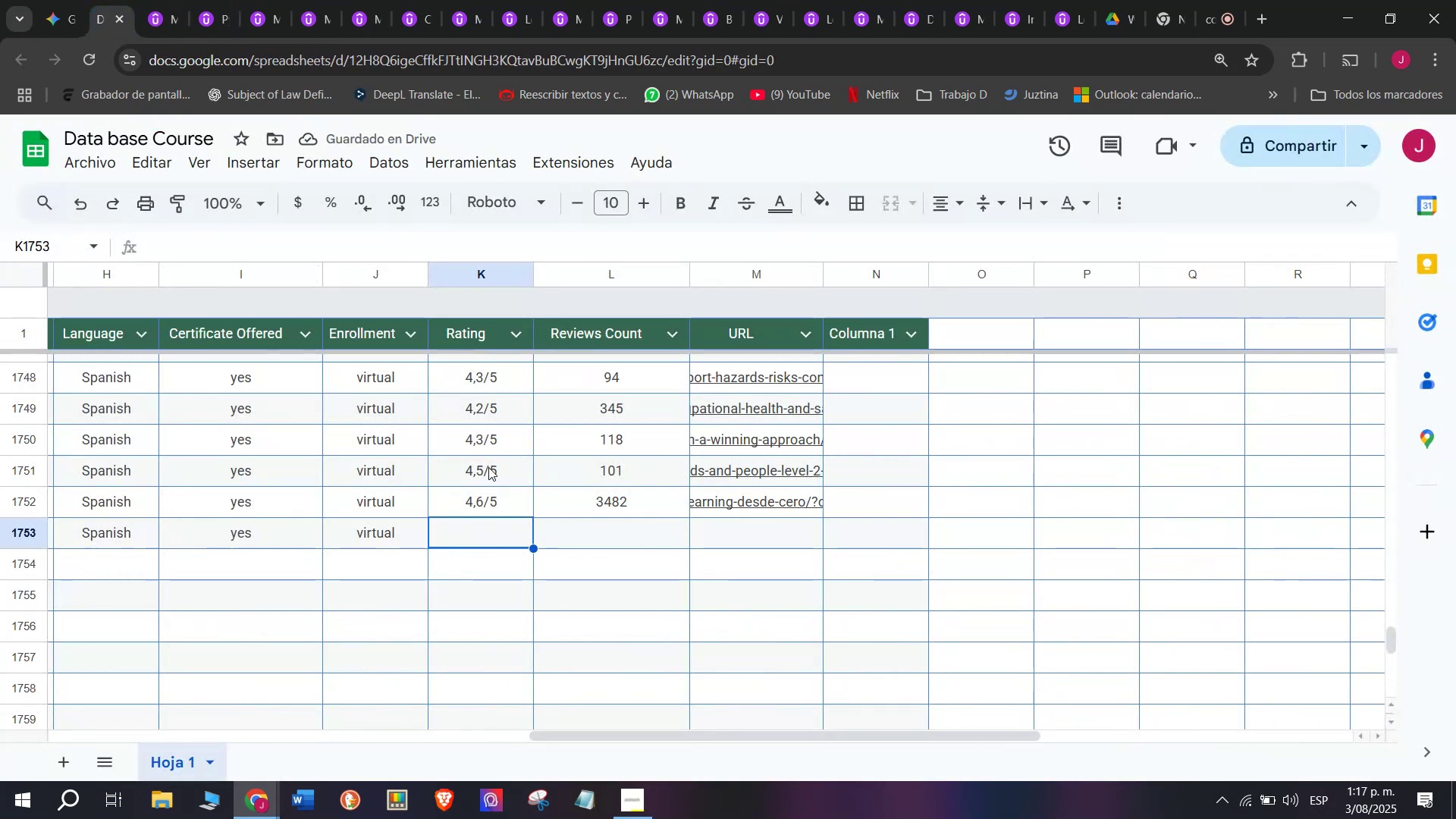 
left_click([490, 475])
 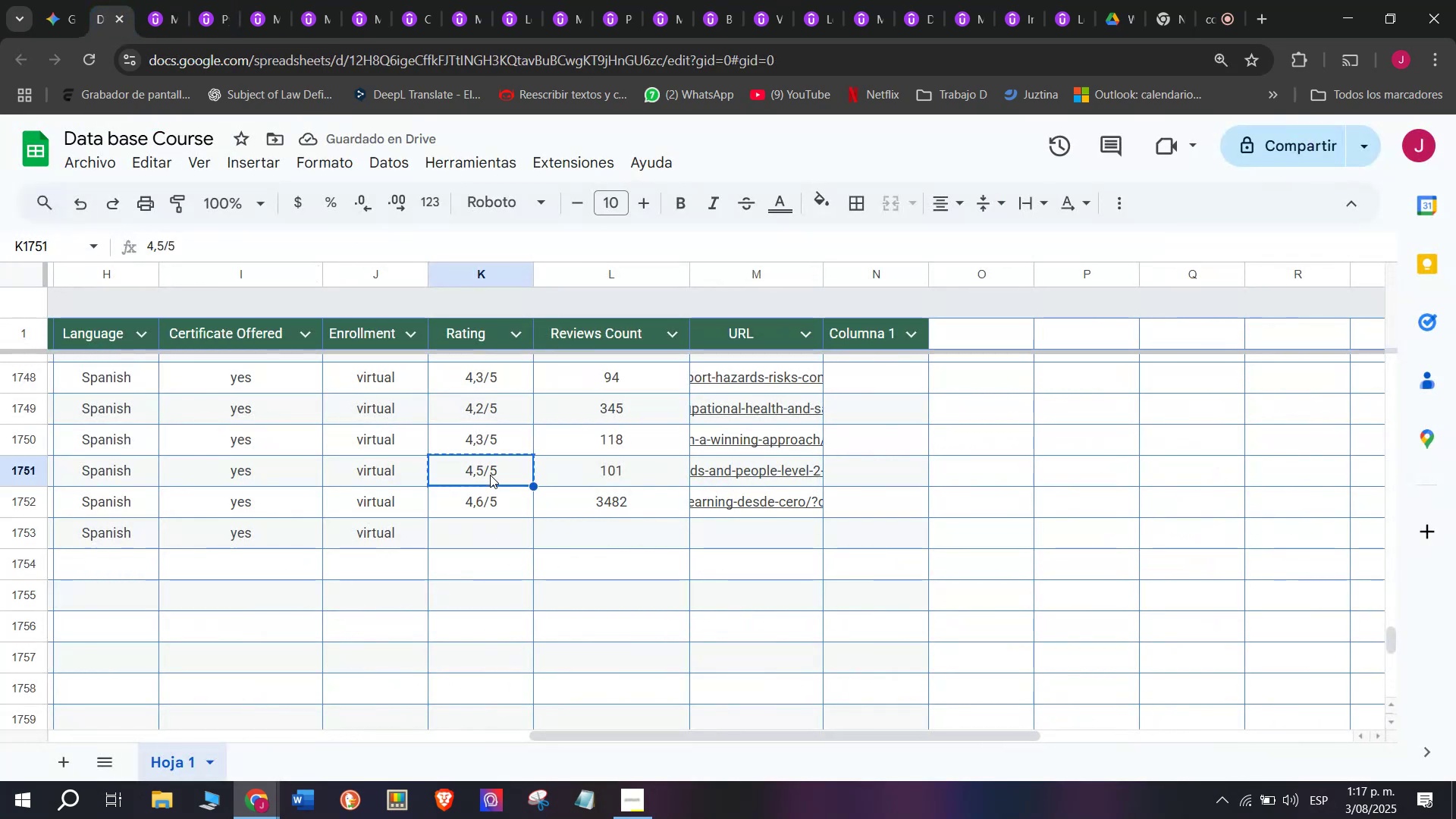 
key(Control+ControlLeft)
 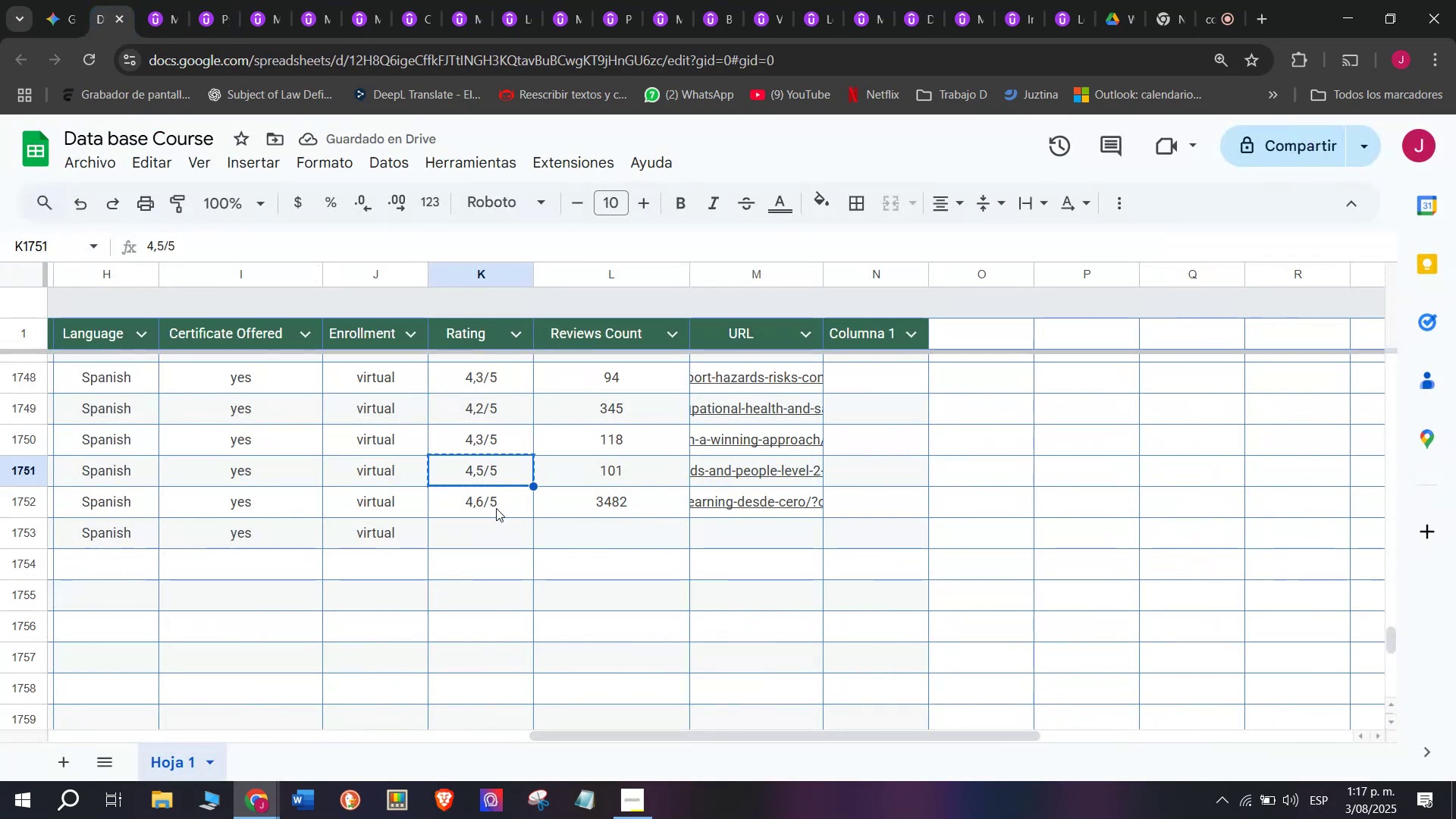 
key(Break)
 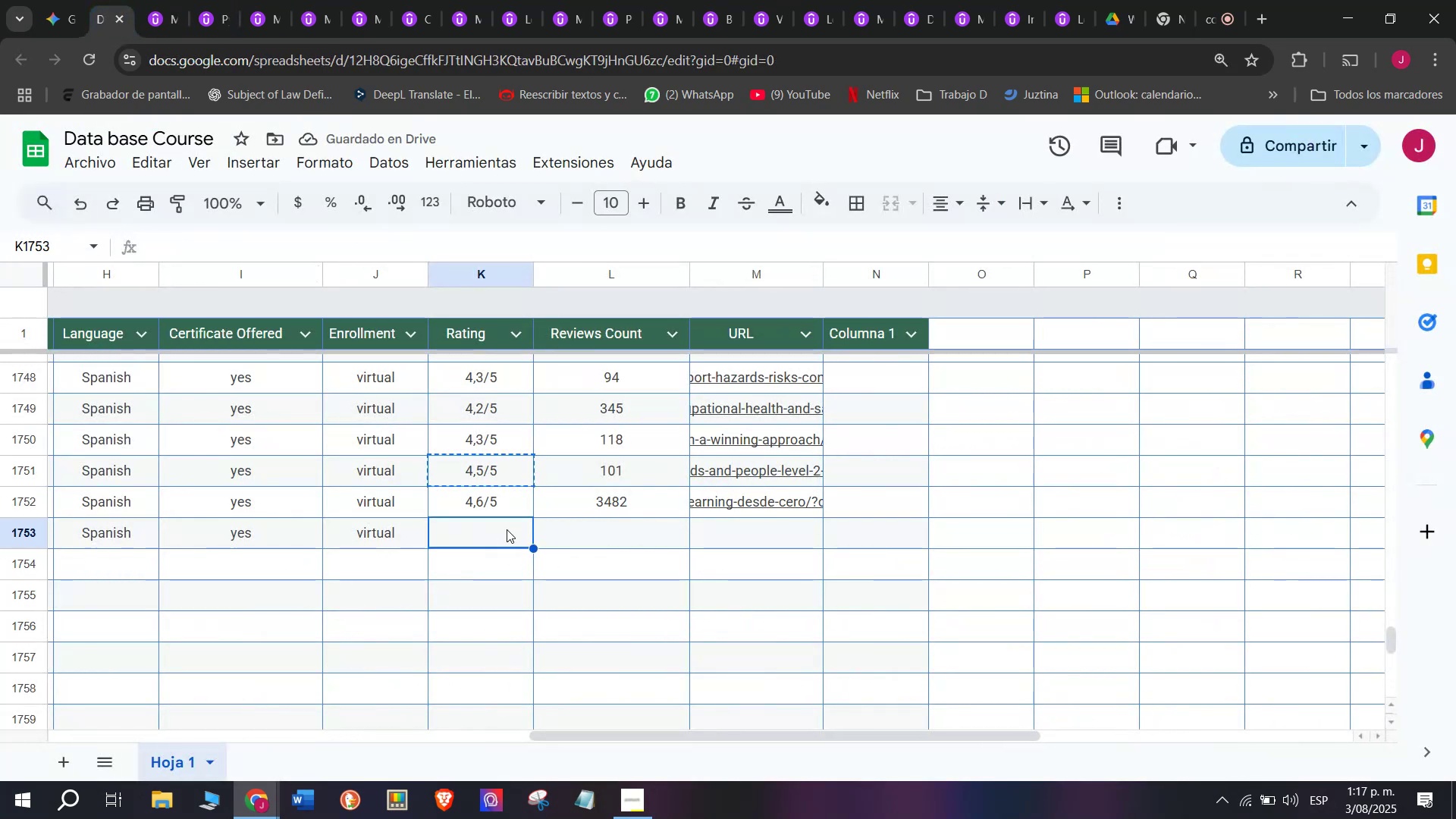 
key(Control+C)
 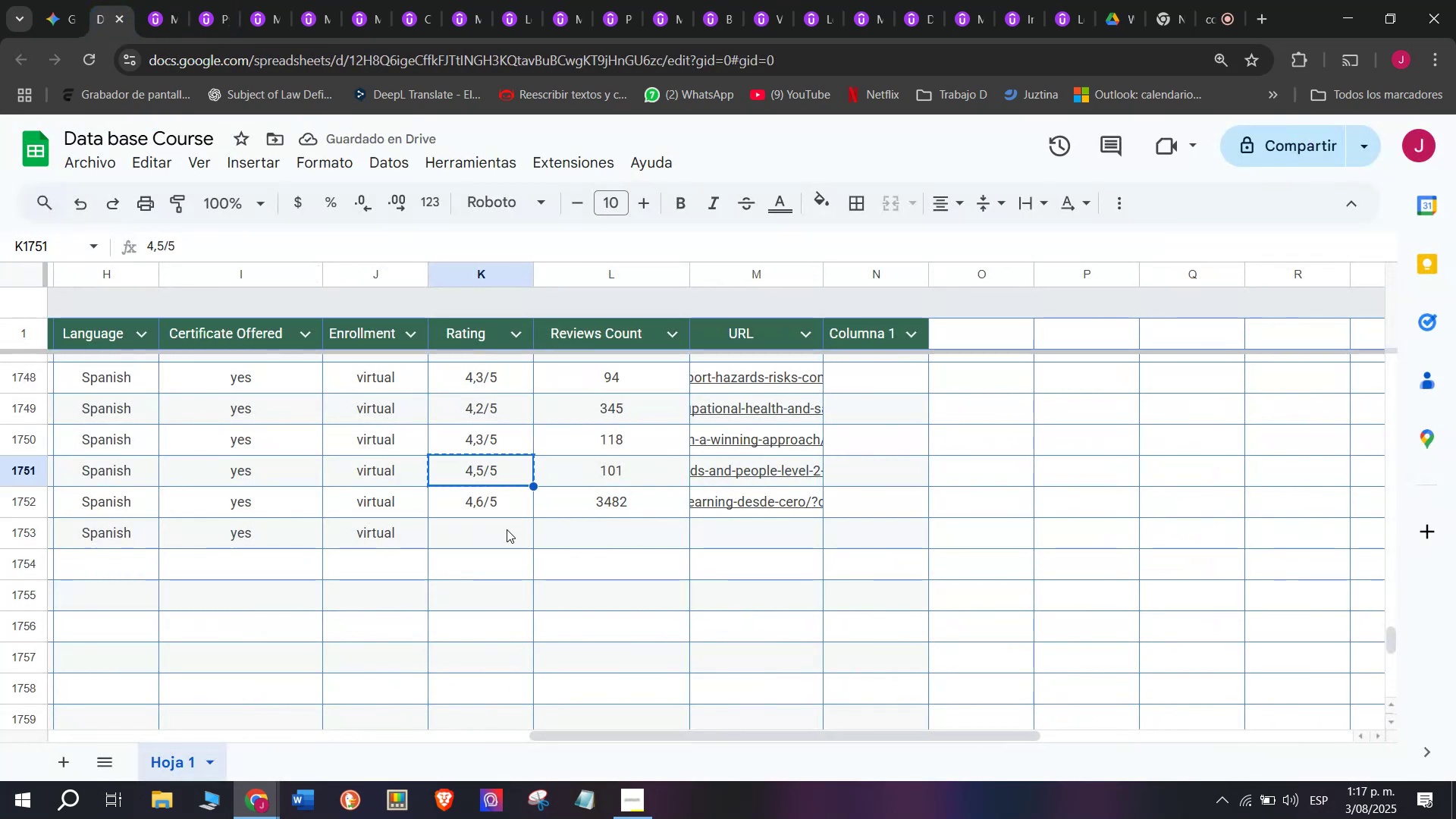 
double_click([507, 529])
 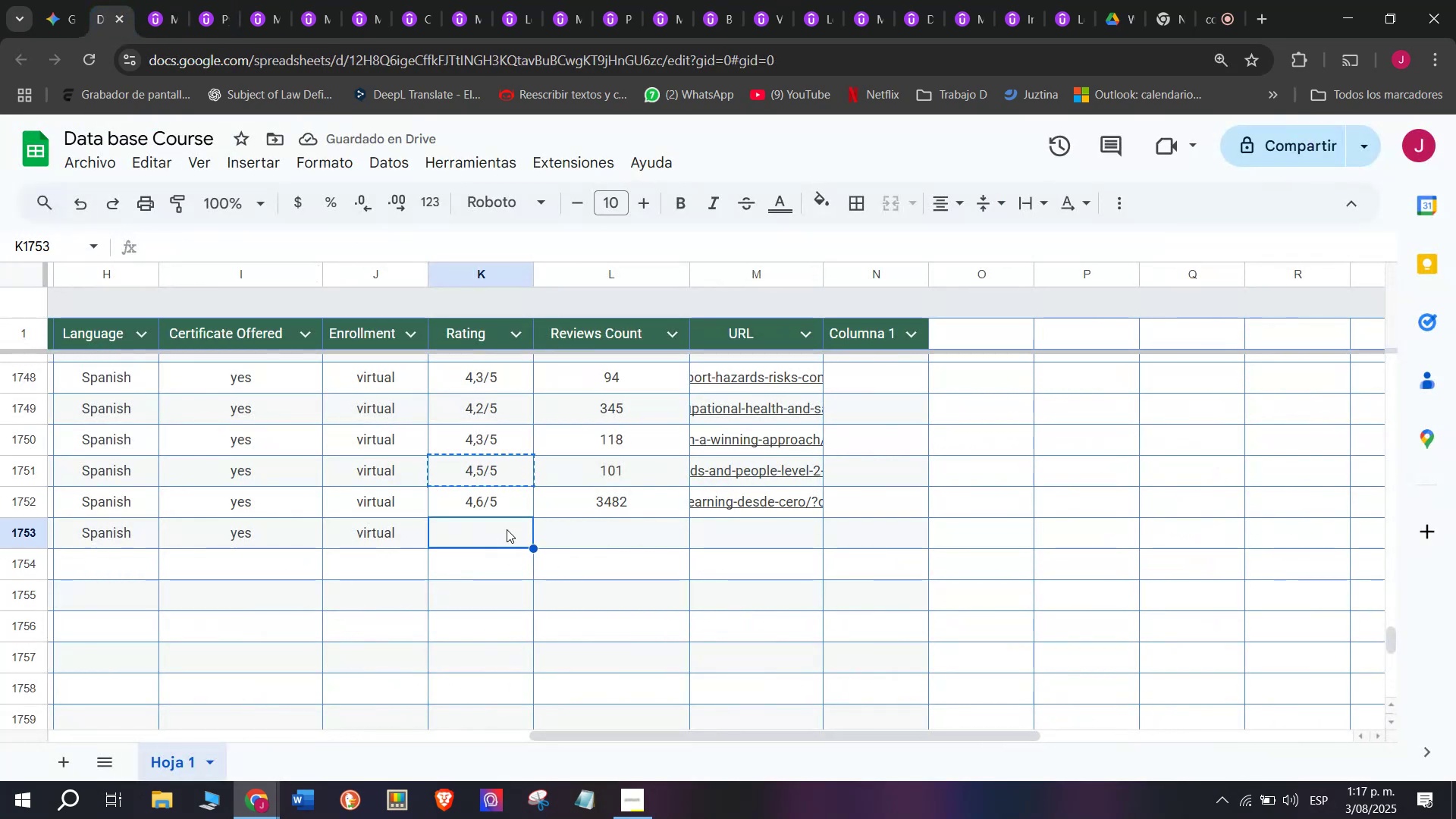 
key(Control+ControlLeft)
 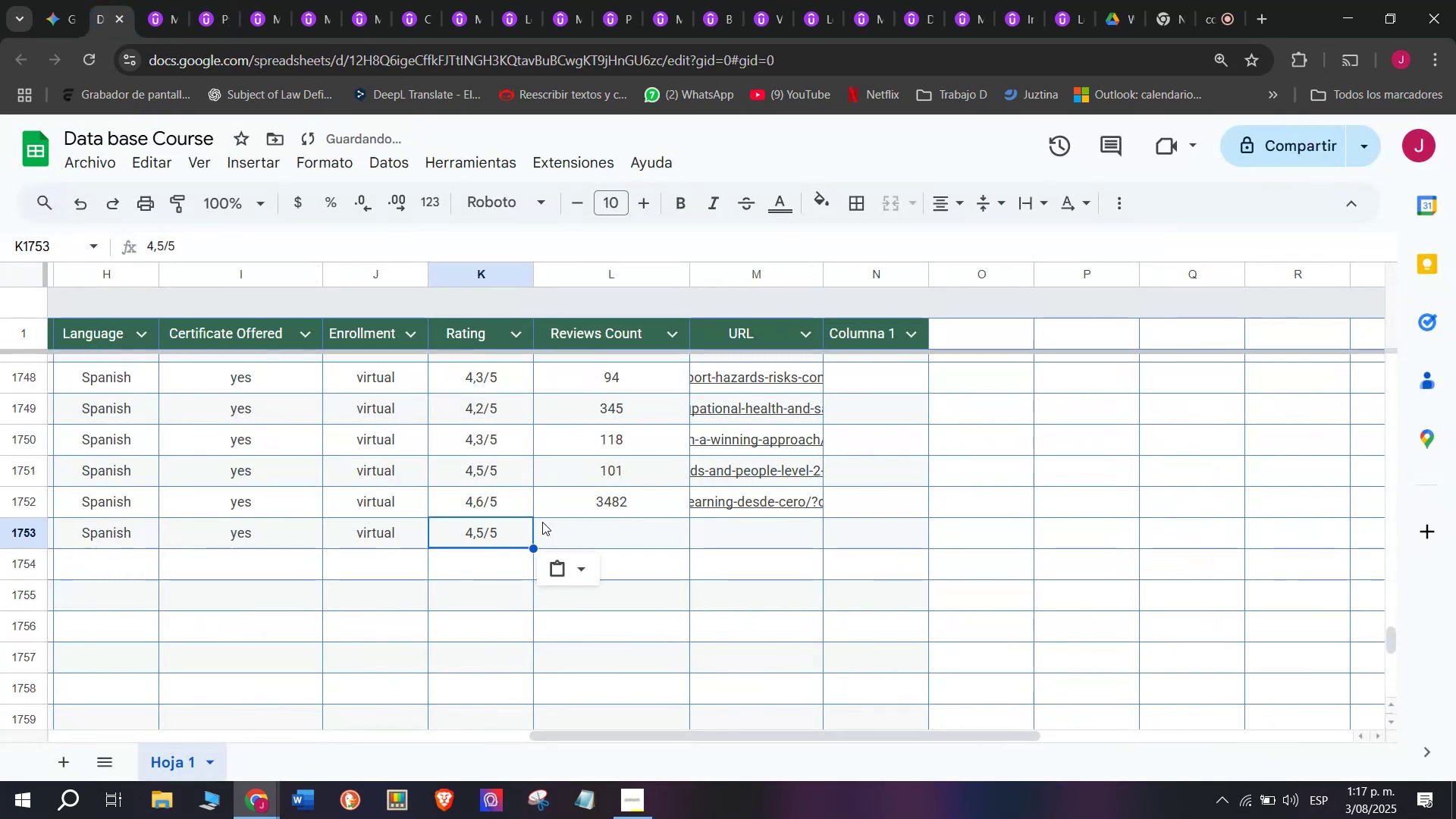 
key(Z)
 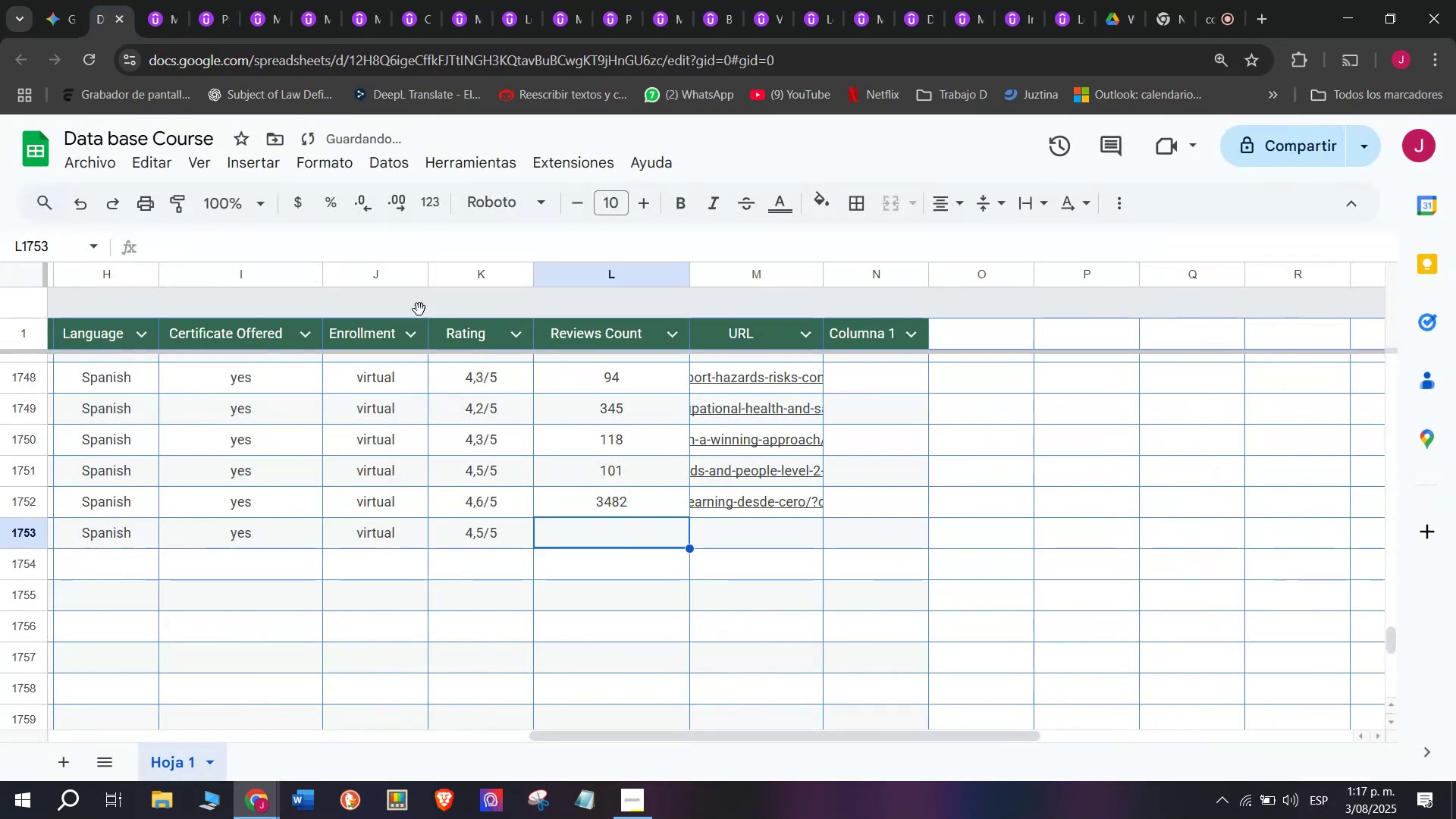 
key(Control+V)
 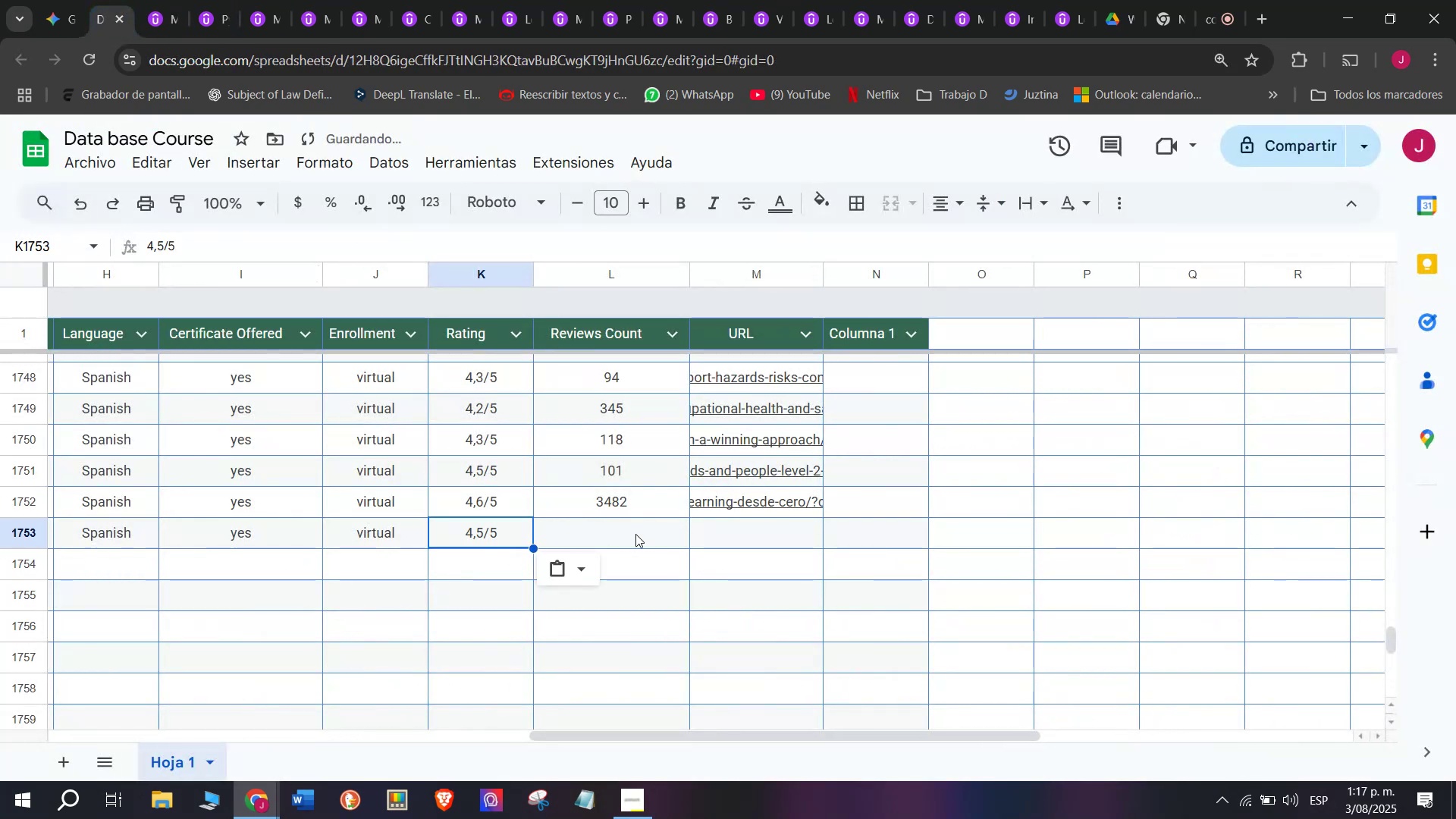 
triple_click([635, 532])
 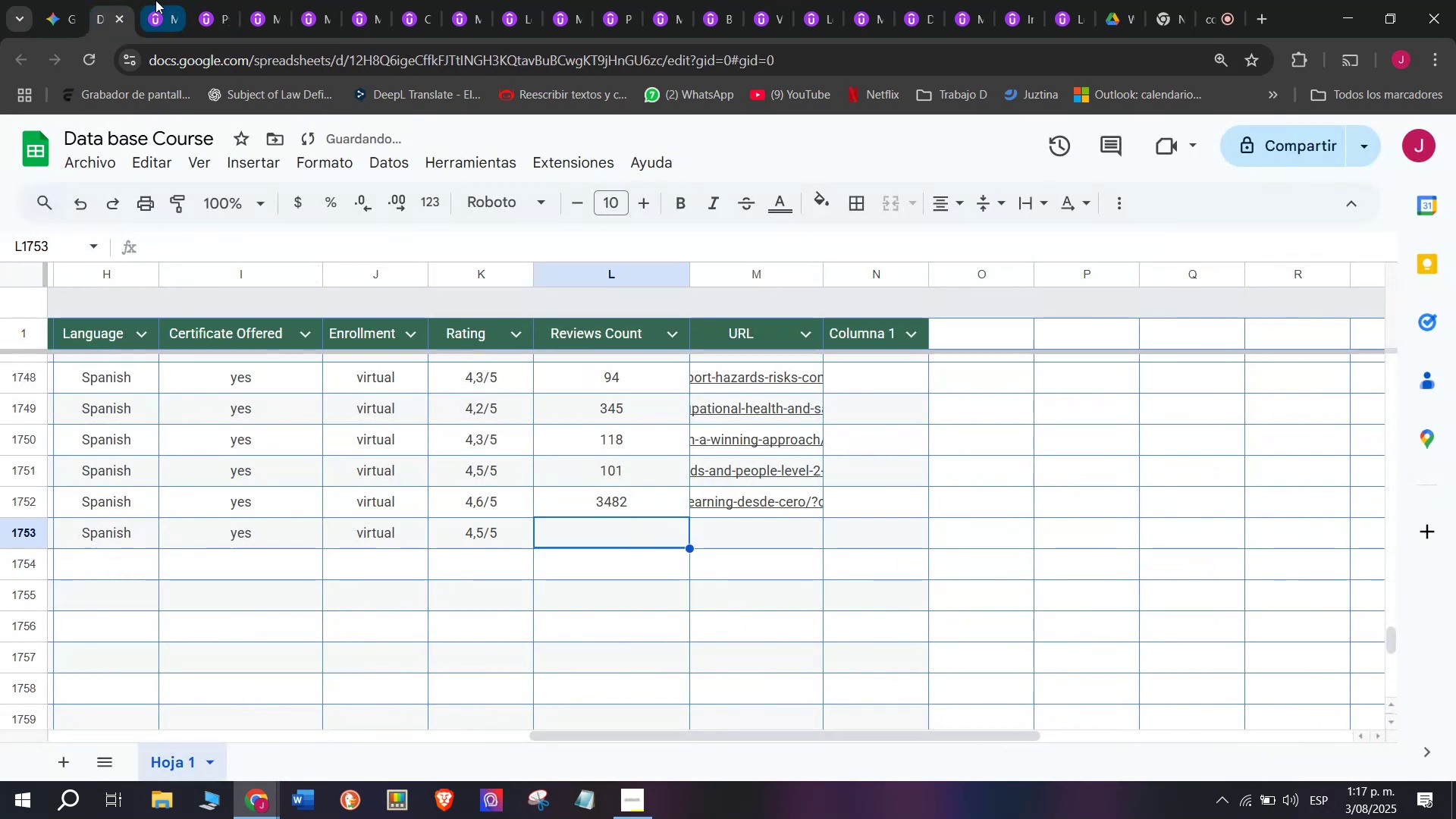 
left_click([155, 0])
 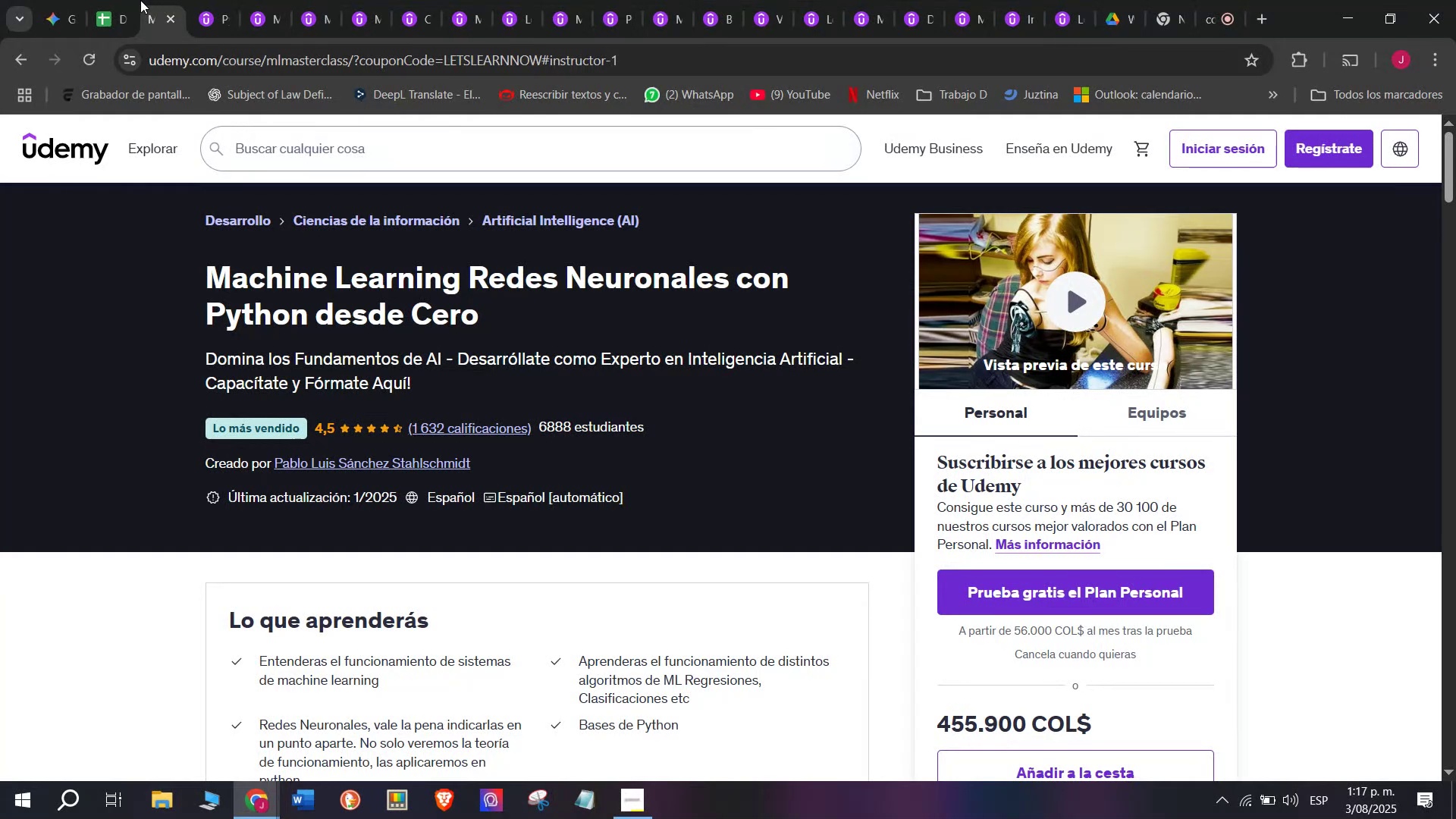 
left_click([111, 0])
 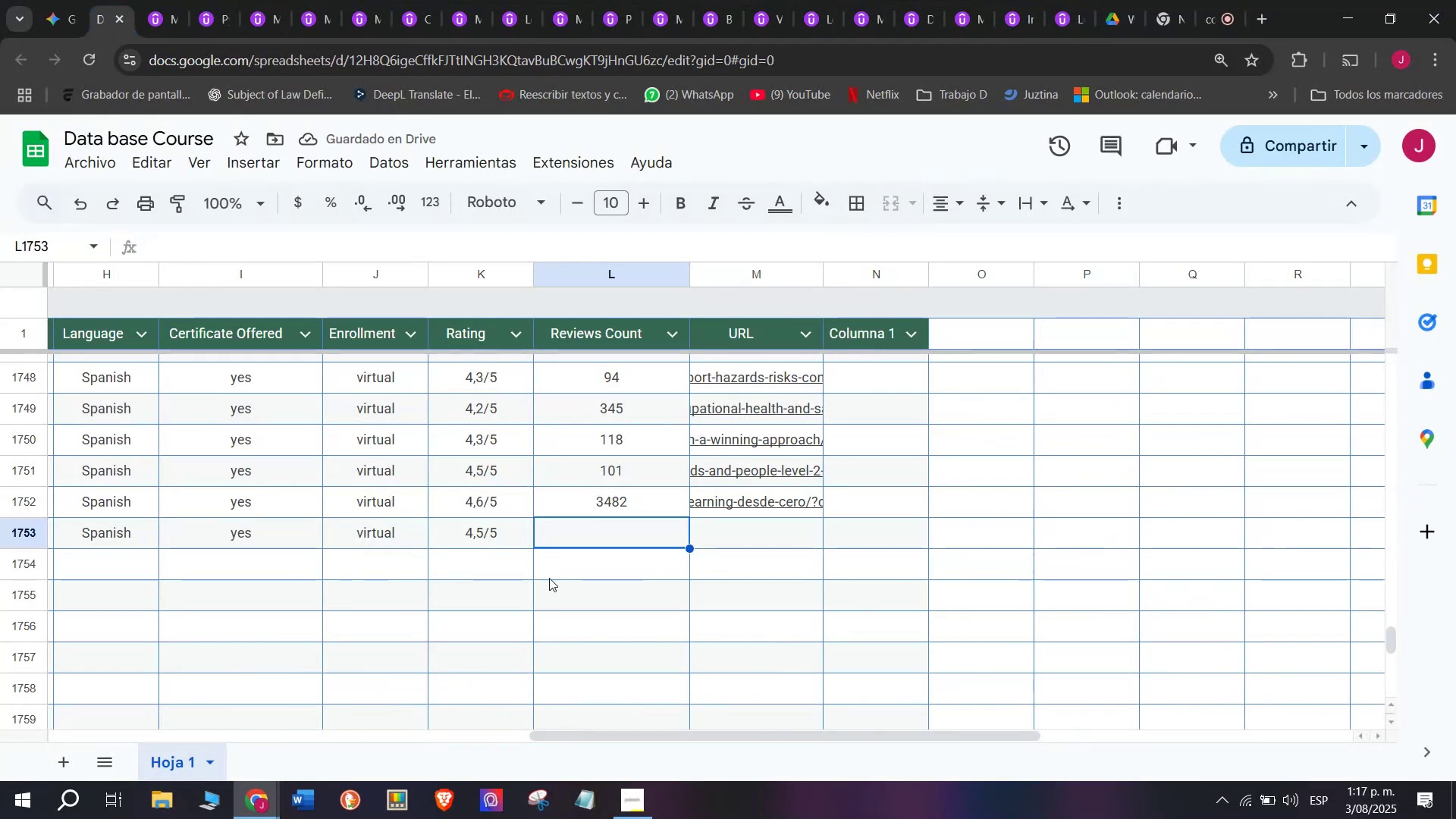 
type(19)
key(Backspace)
type(632)
 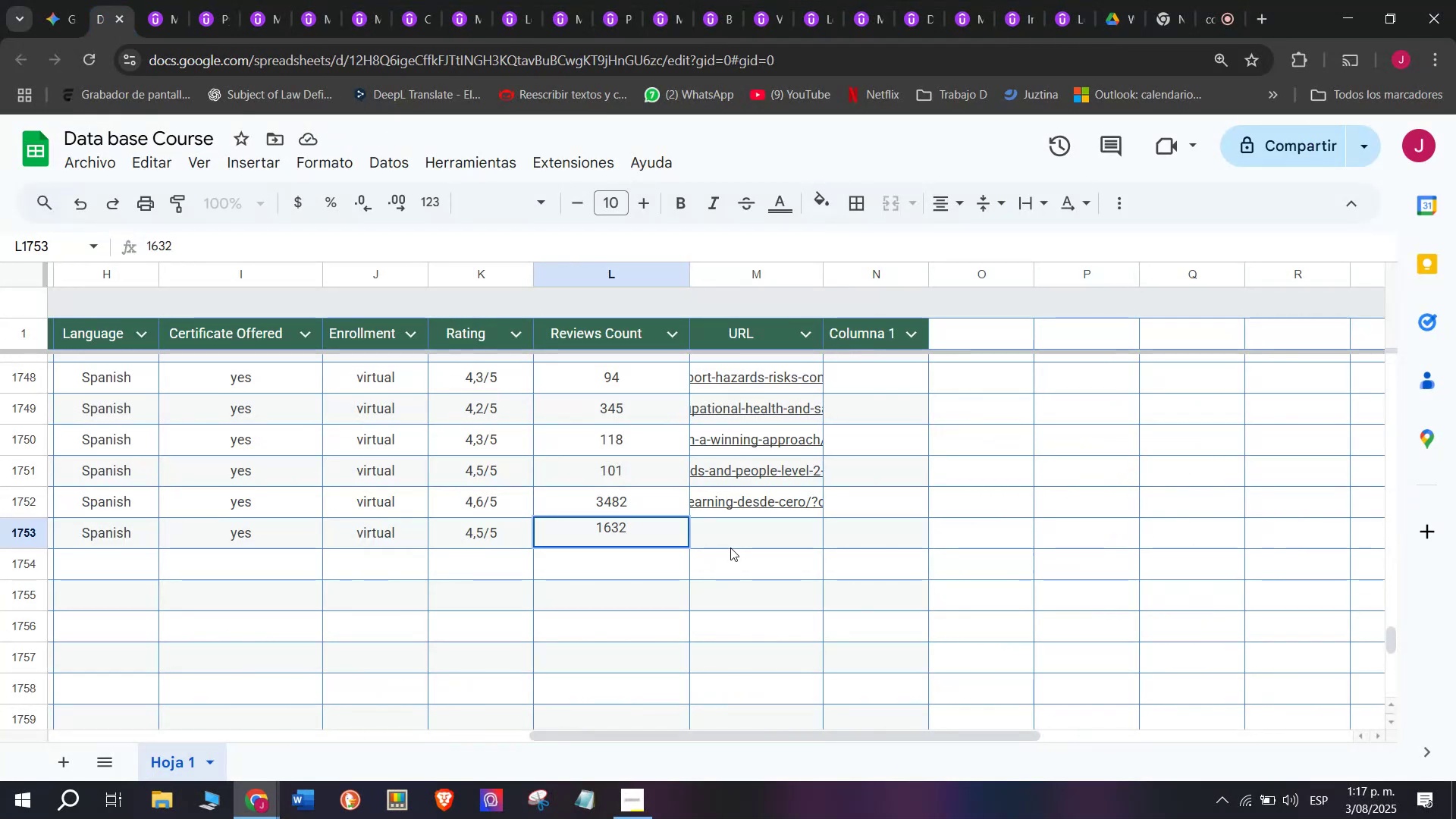 
left_click([732, 541])
 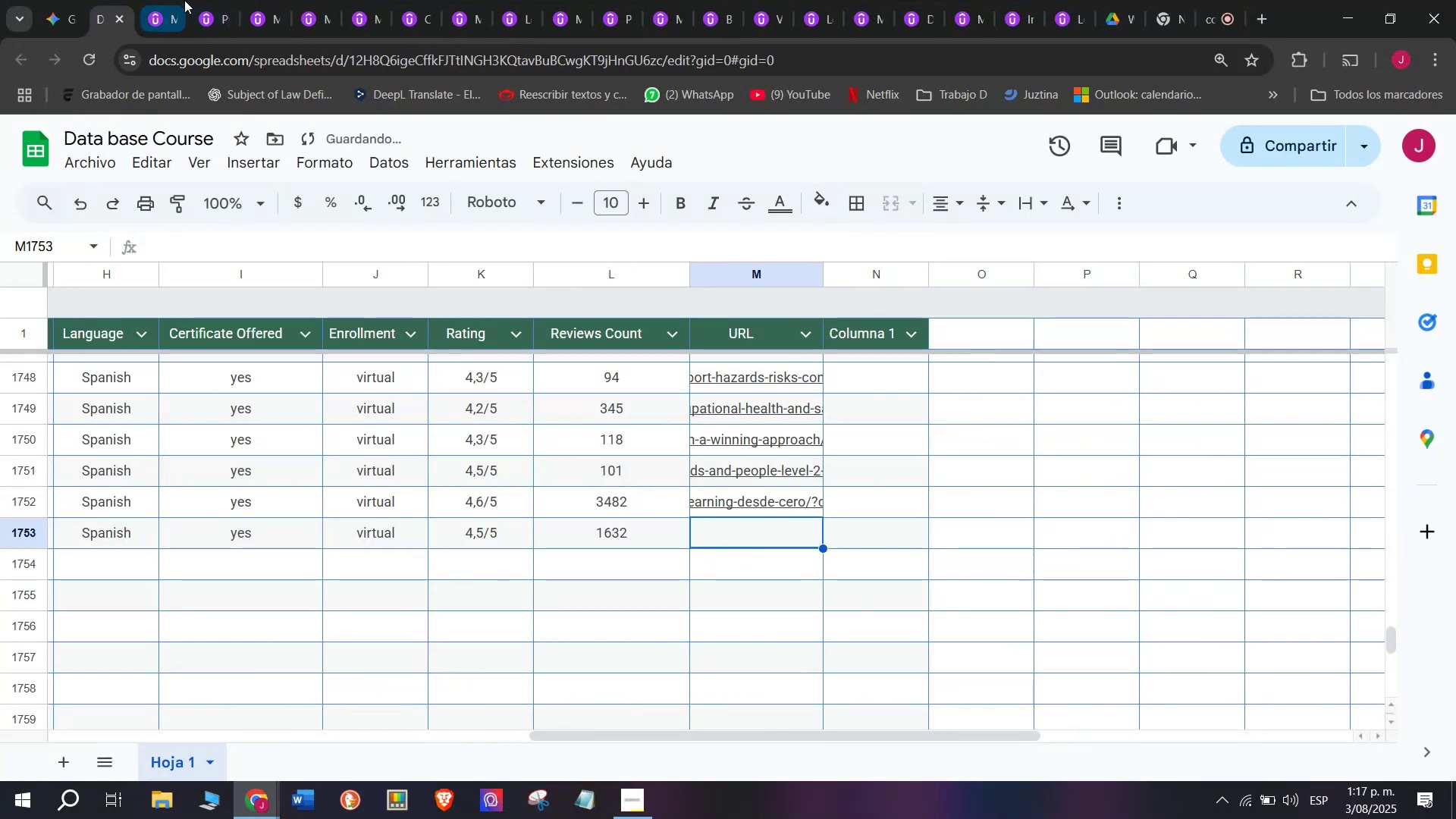 
left_click([162, 0])
 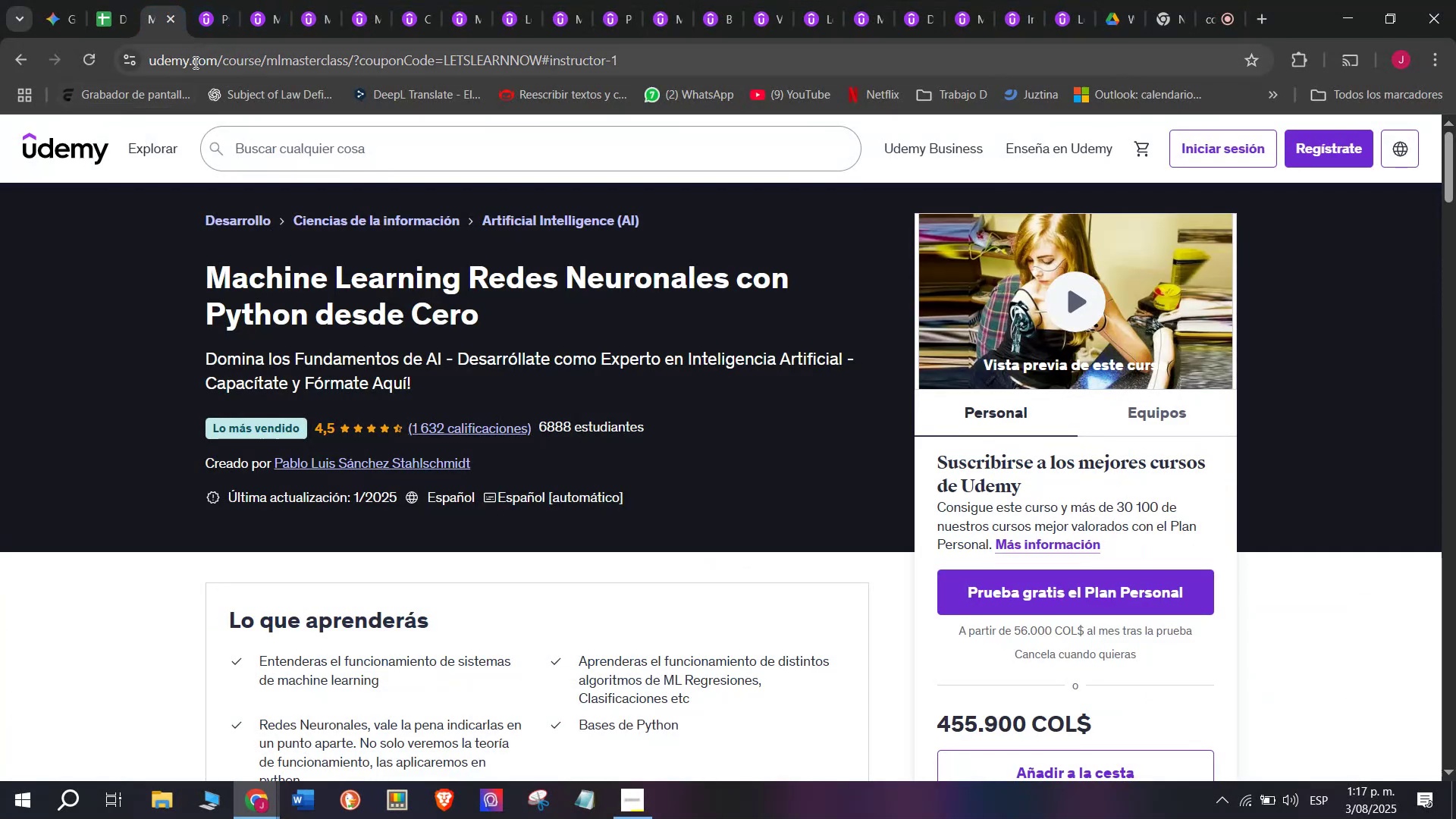 
double_click([194, 62])
 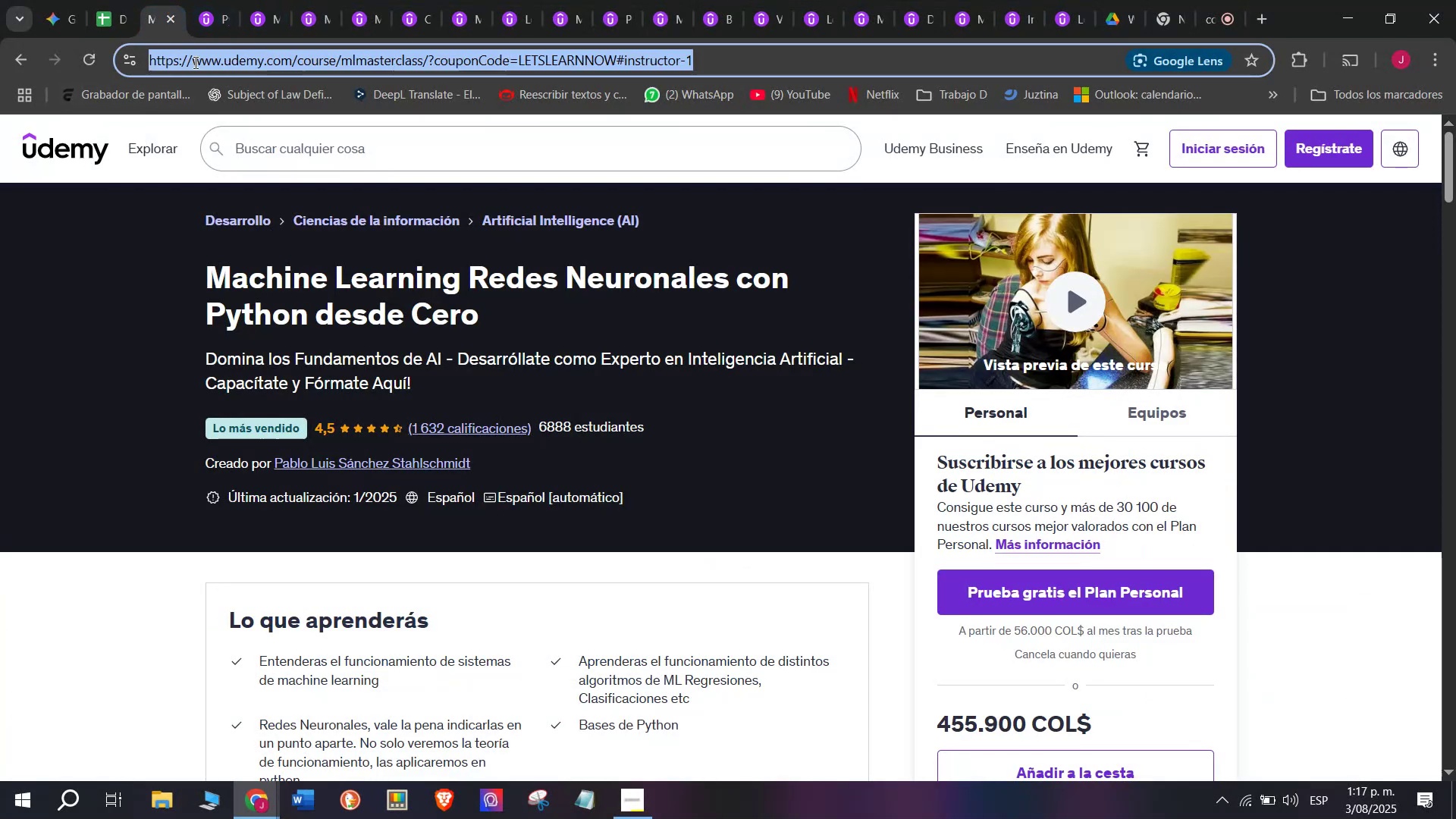 
triple_click([194, 62])
 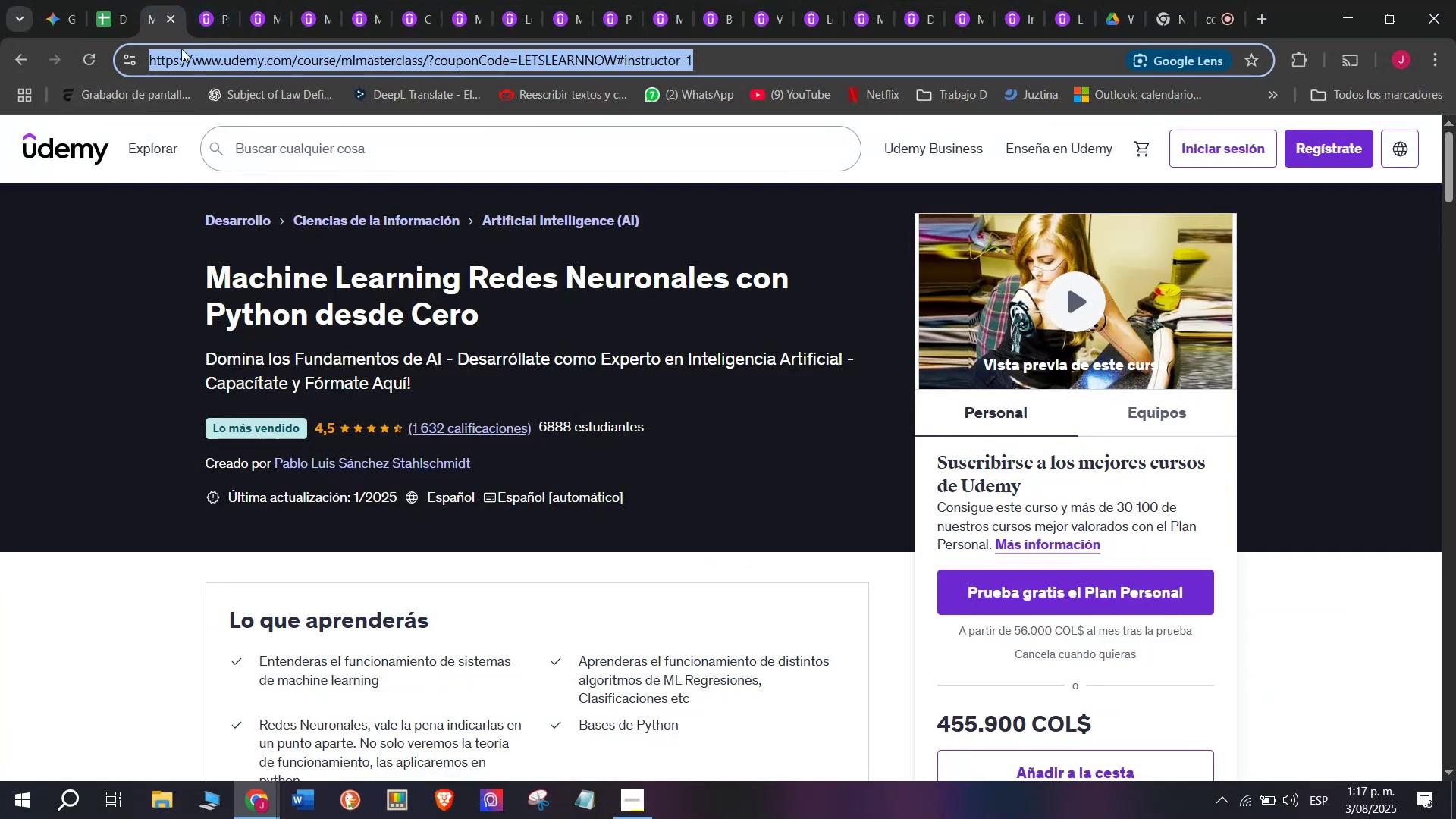 
key(Break)
 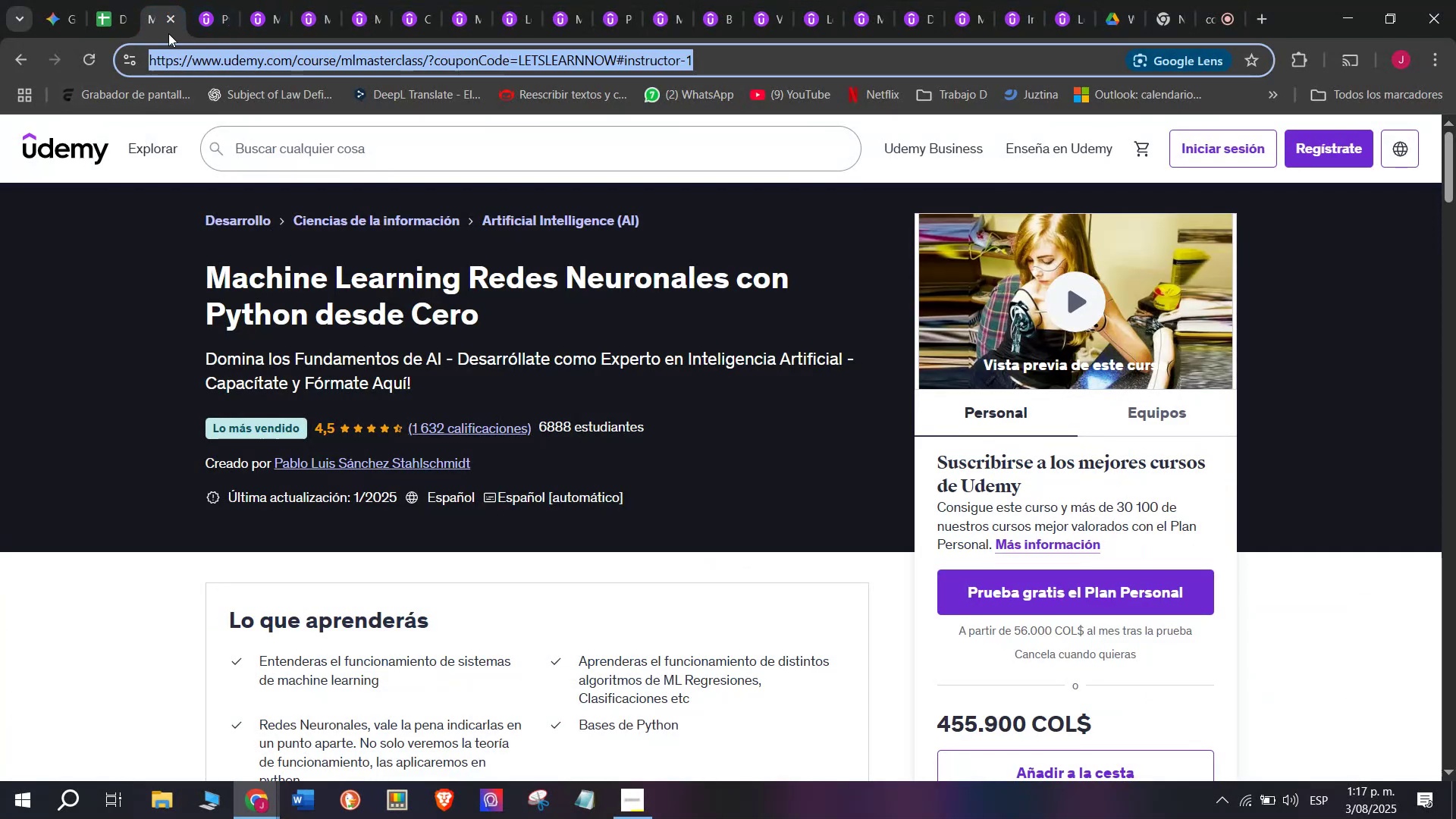 
key(Control+ControlLeft)
 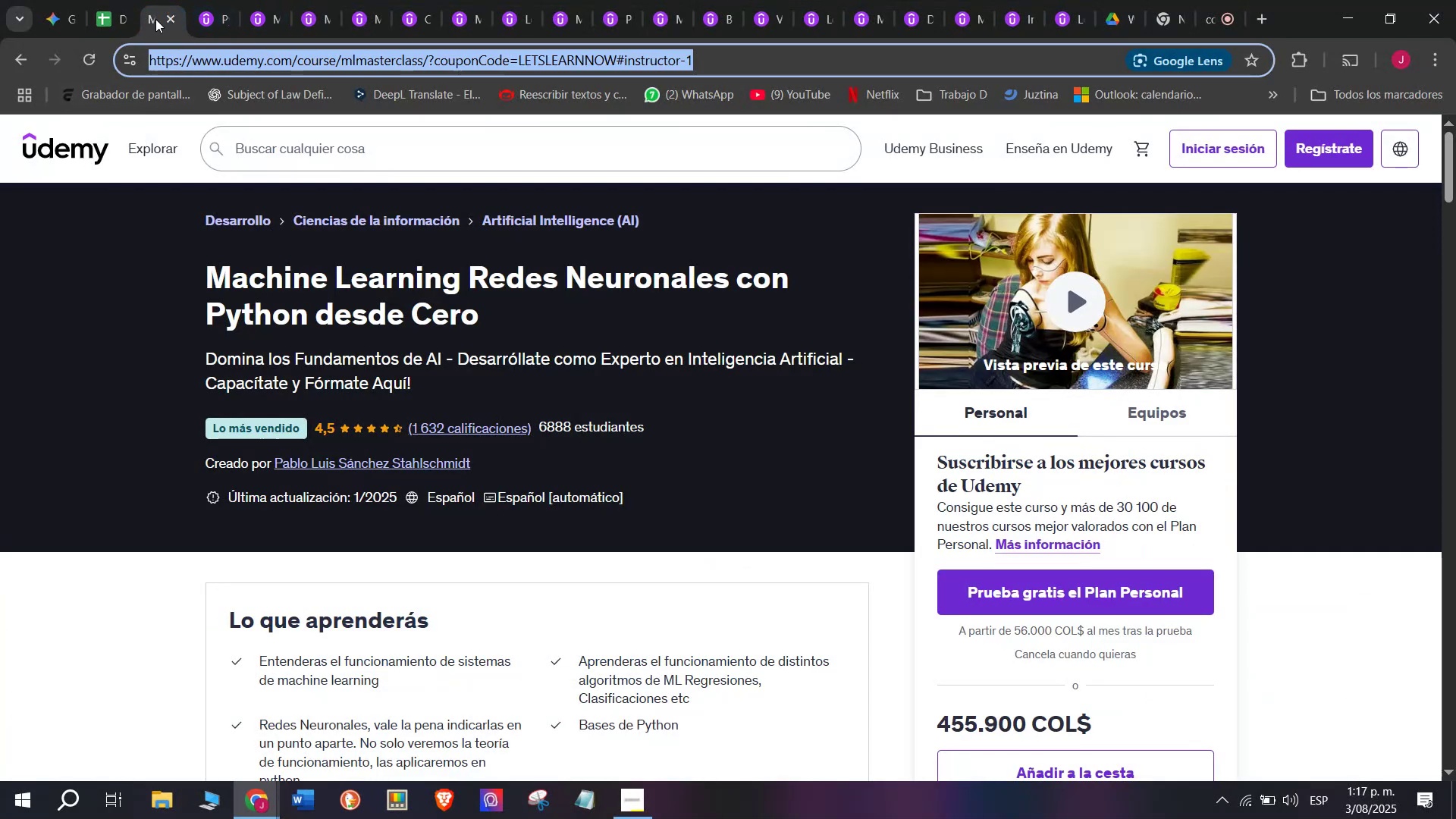 
key(Control+C)
 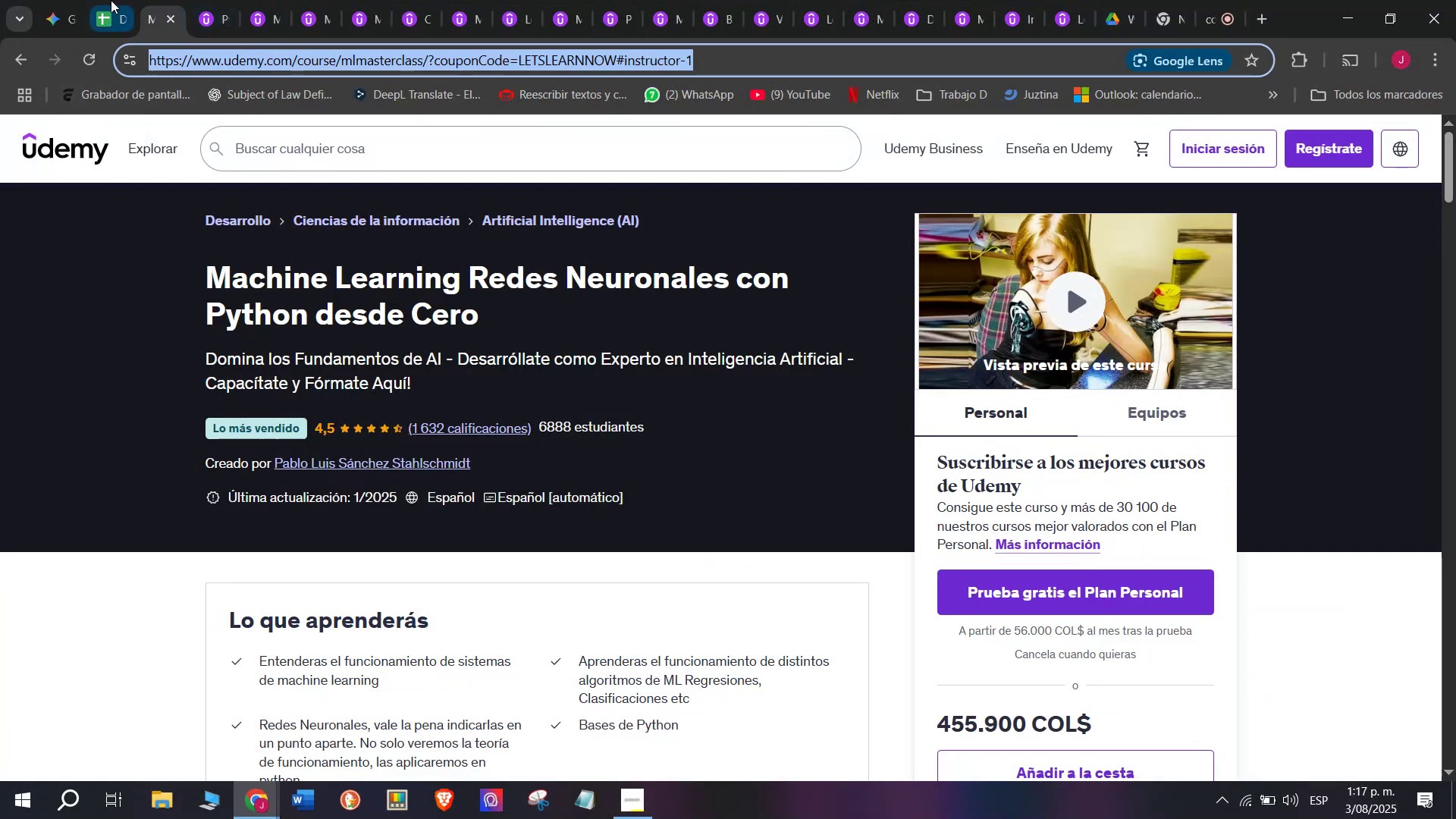 
triple_click([111, 0])
 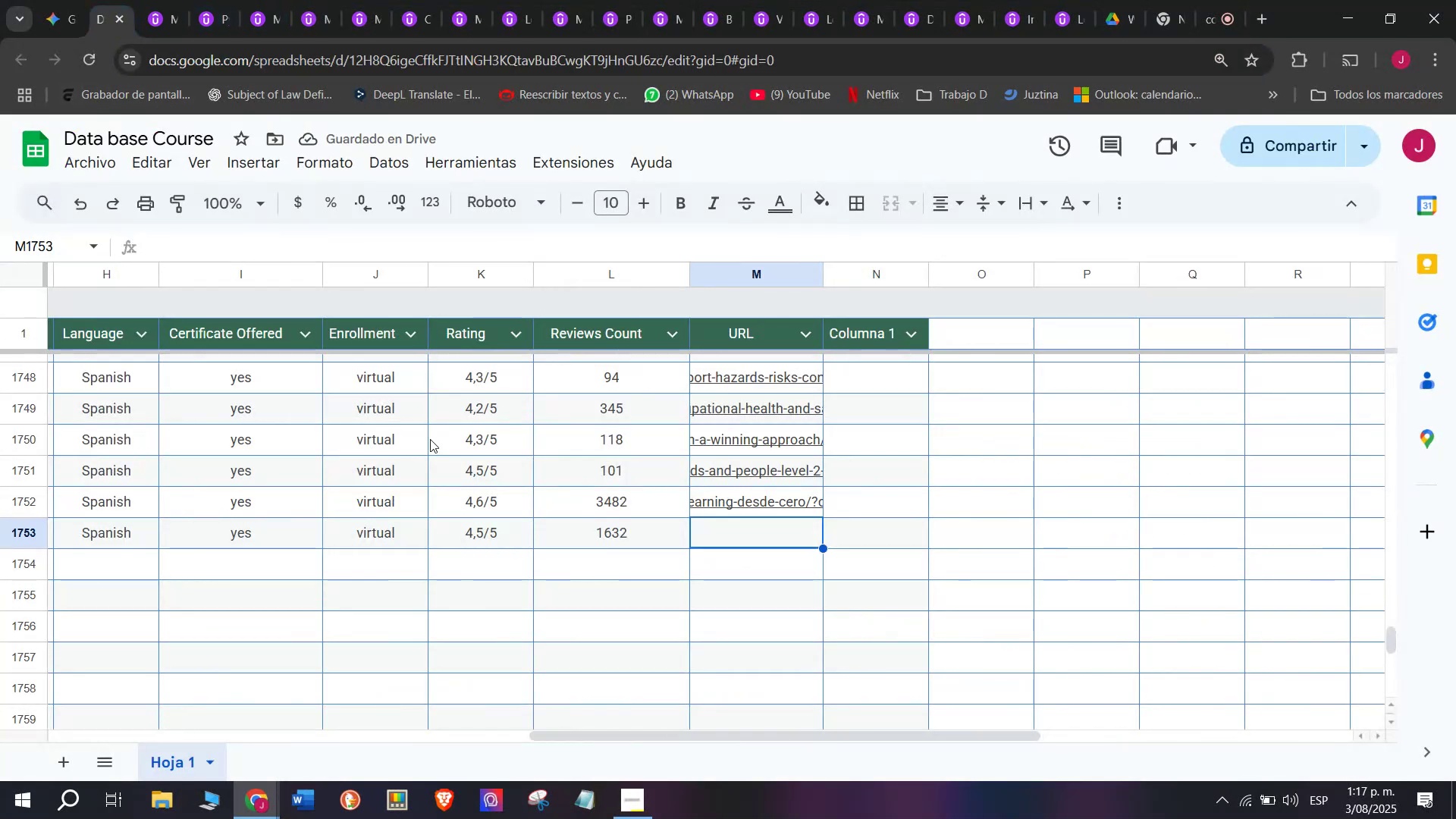 
key(Z)
 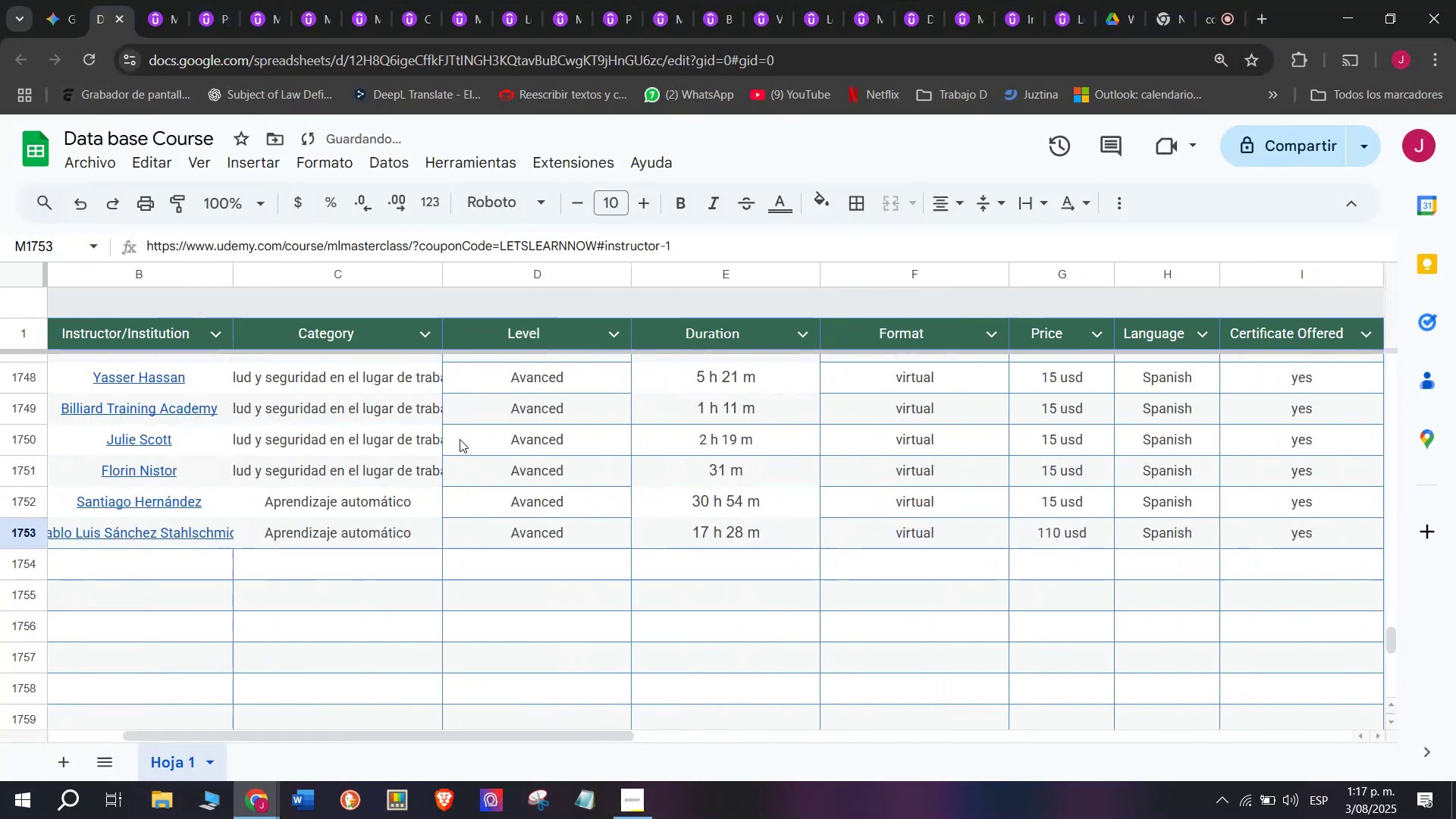 
key(Control+ControlLeft)
 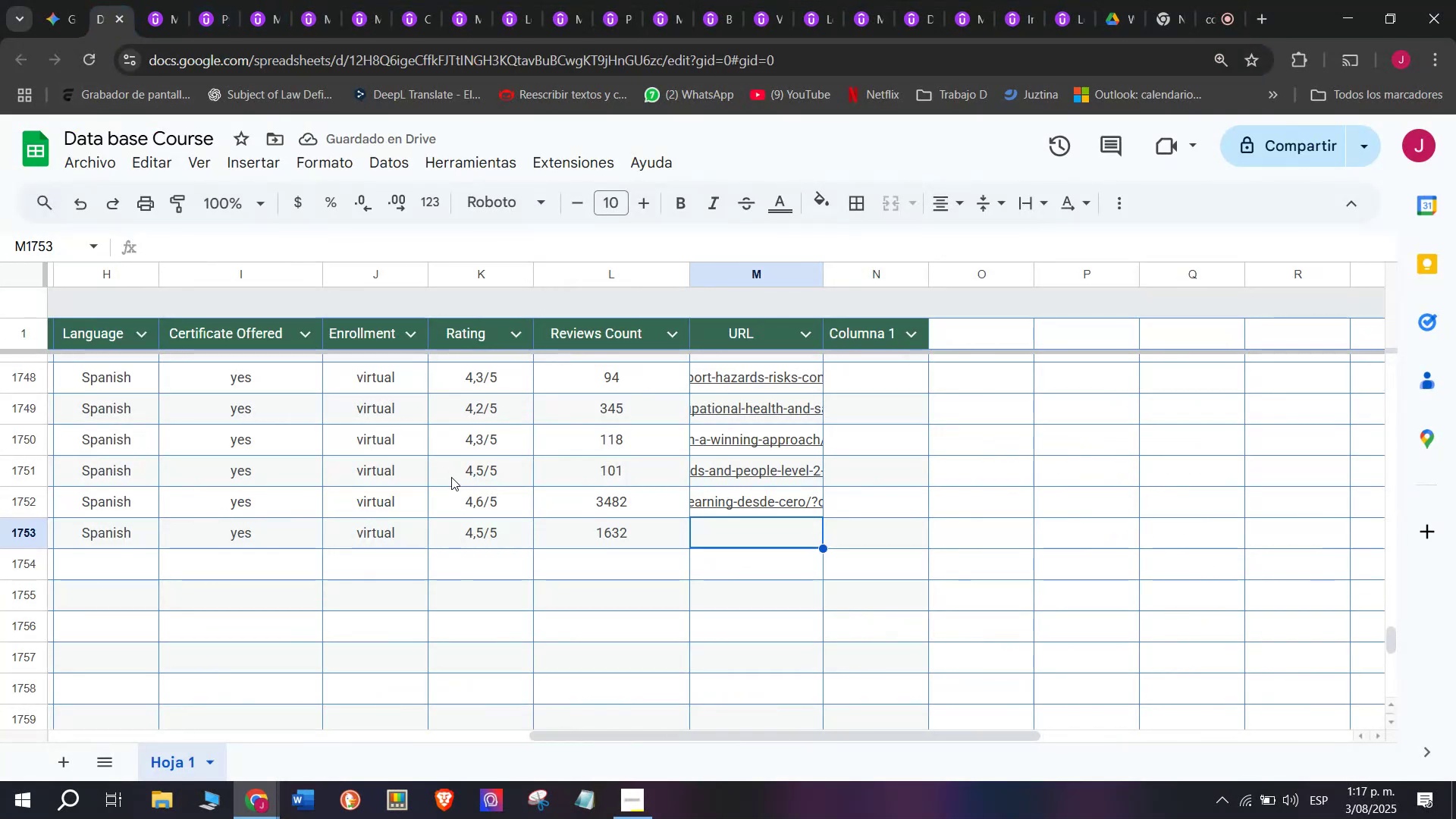 
key(Control+V)
 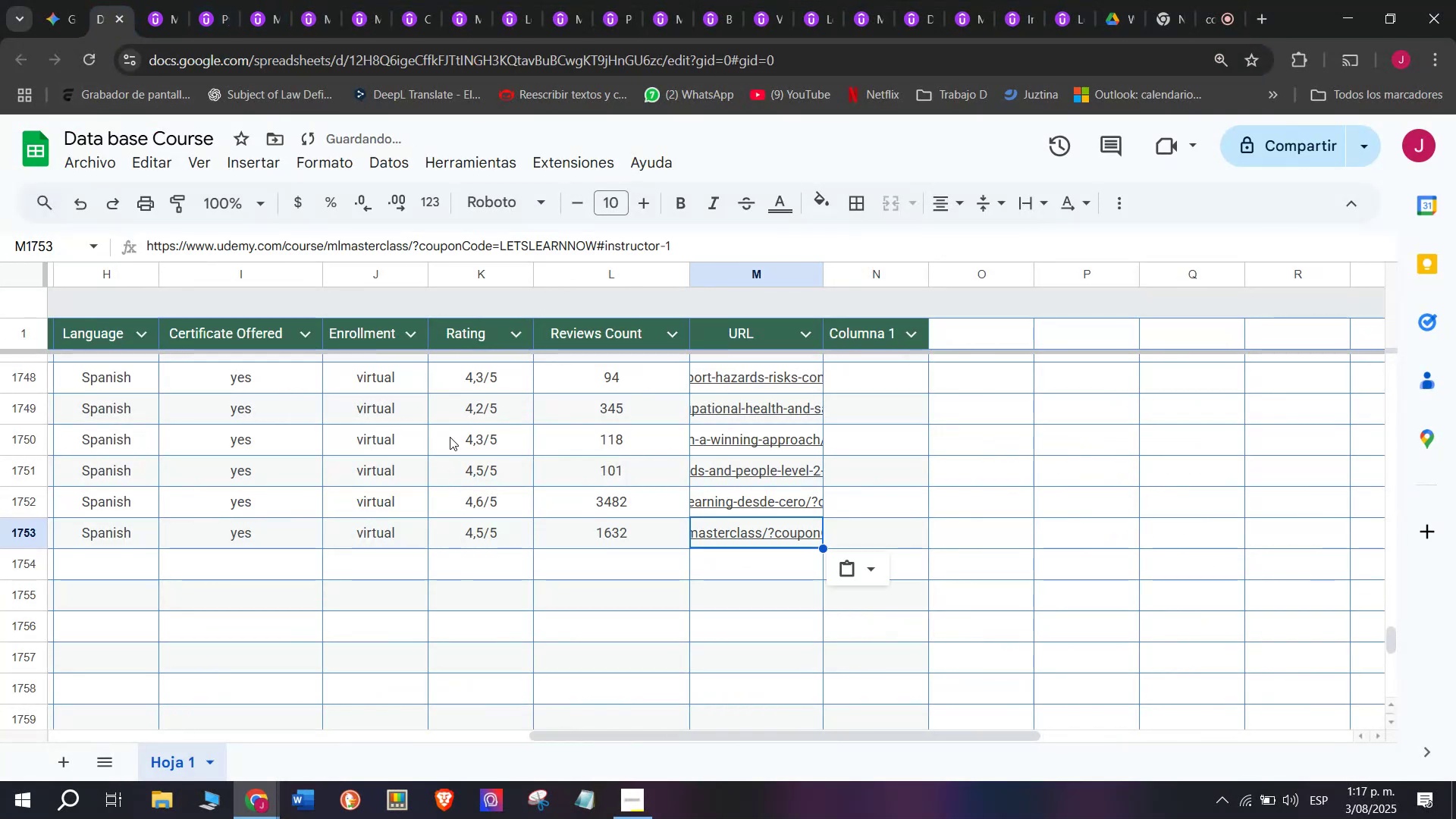 
scroll: coordinate [309, 524], scroll_direction: up, amount: 3.0
 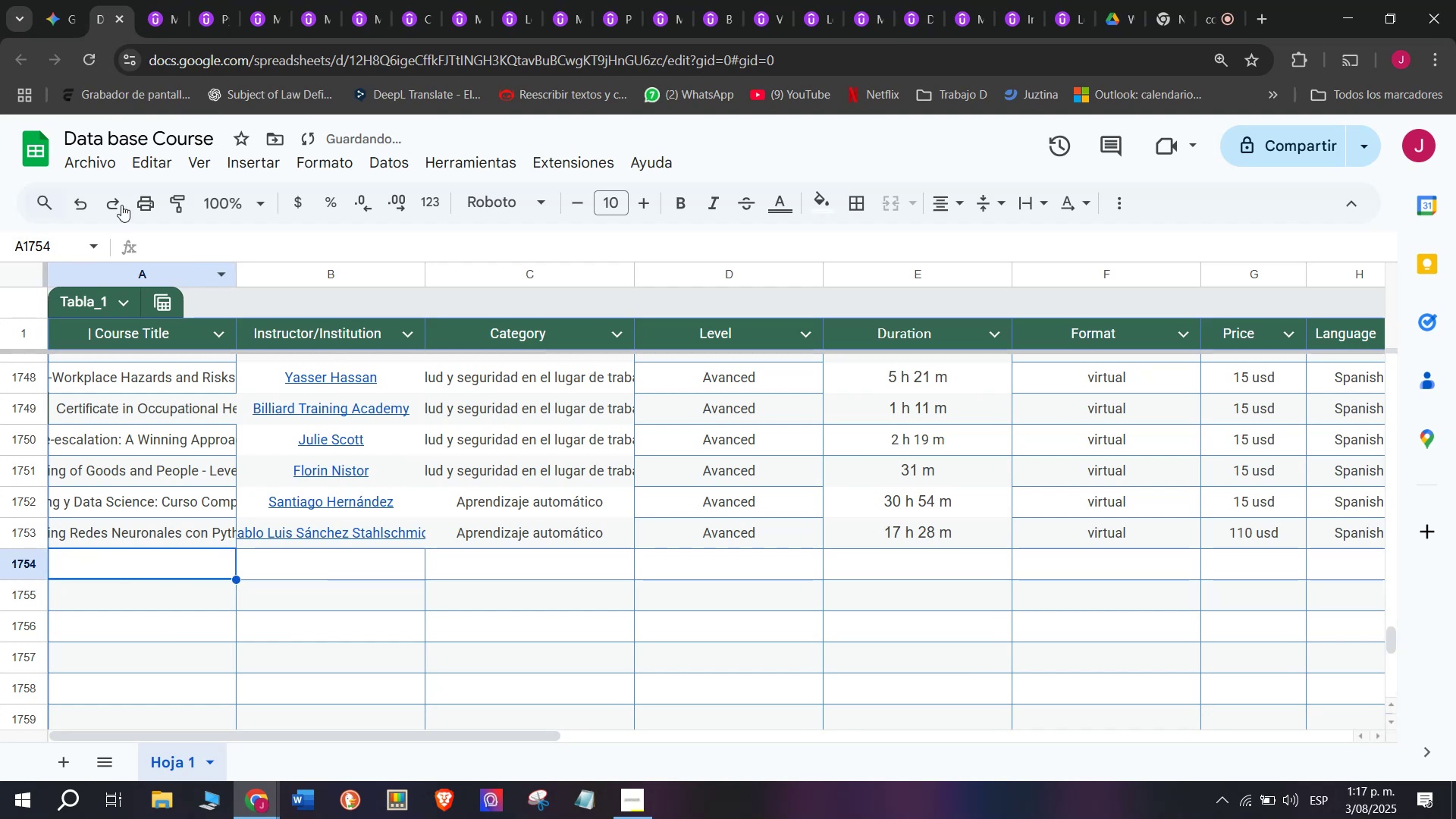 
left_click([150, 0])
 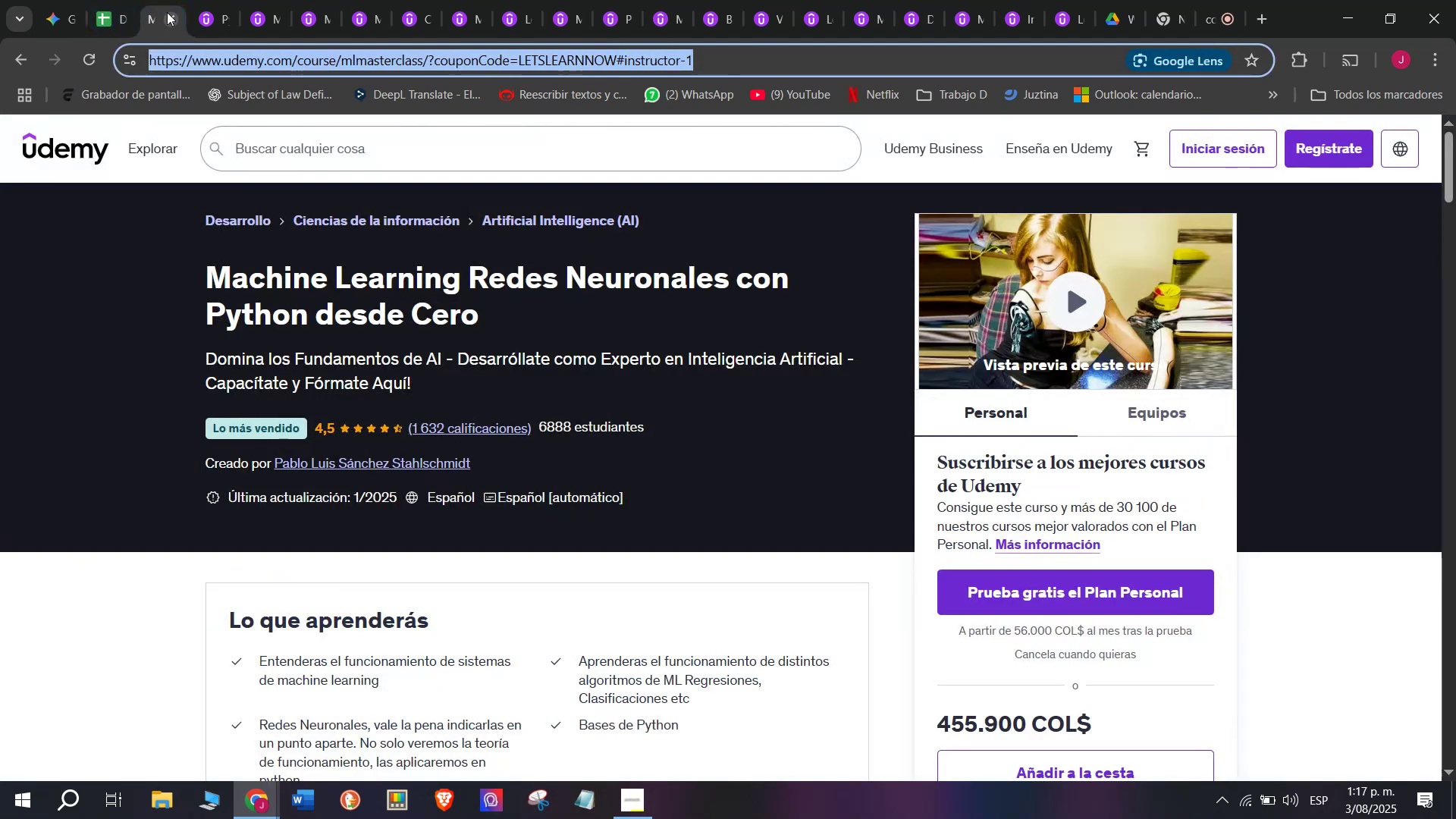 
left_click([171, 16])
 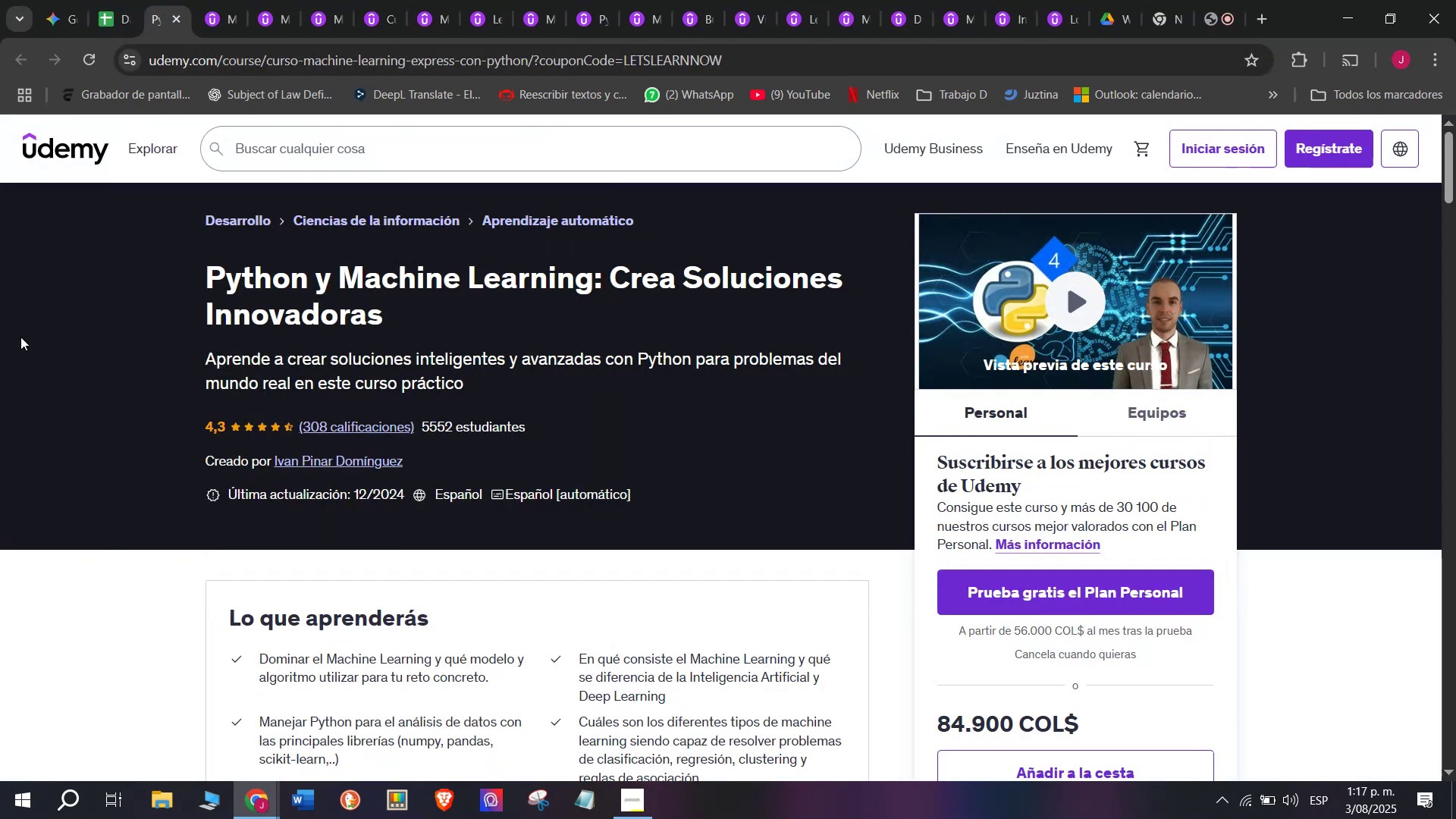 
left_click_drag(start_coordinate=[182, 278], to_coordinate=[482, 303])
 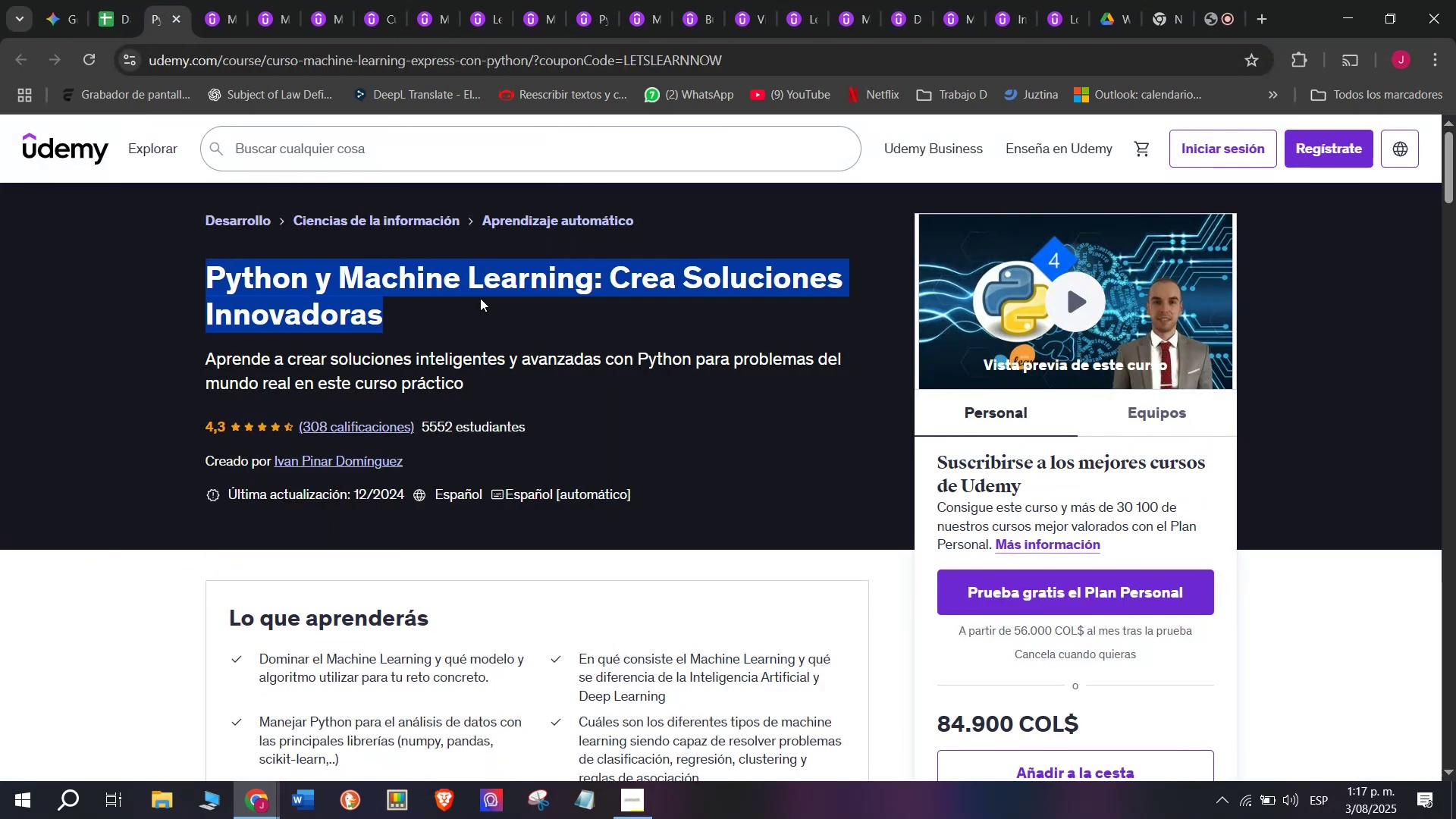 
key(Break)
 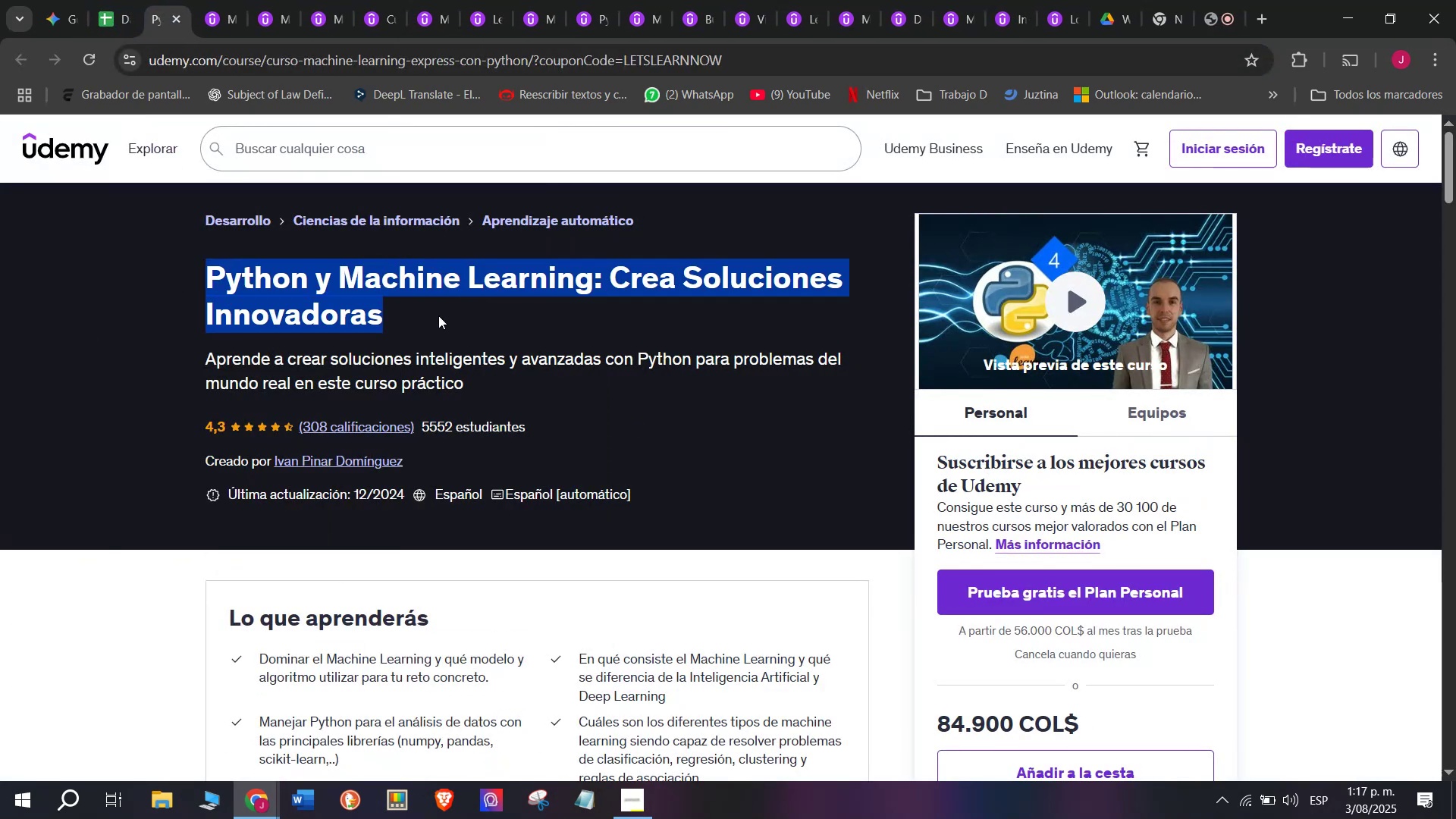 
key(Control+ControlLeft)
 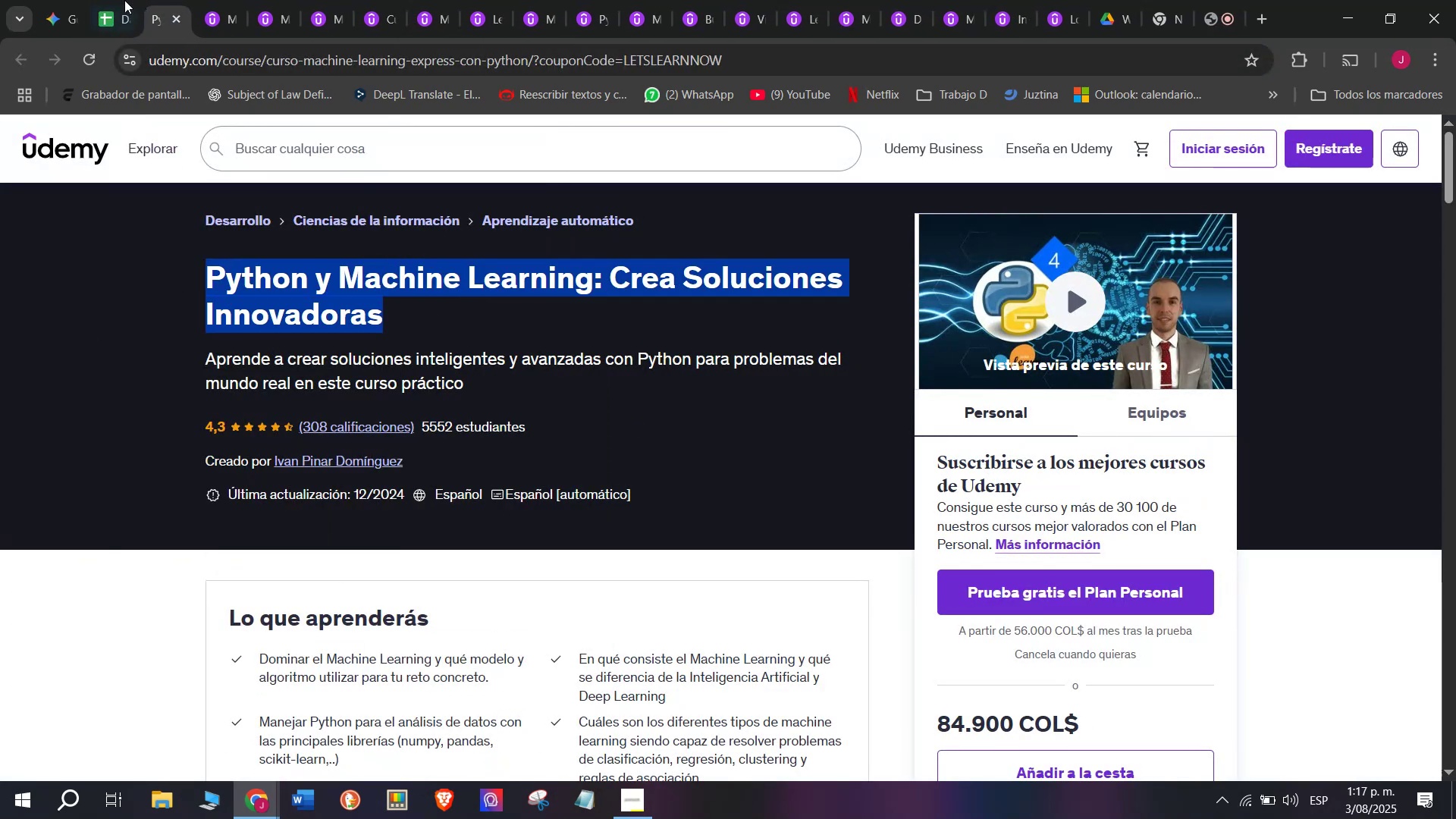 
key(Control+C)
 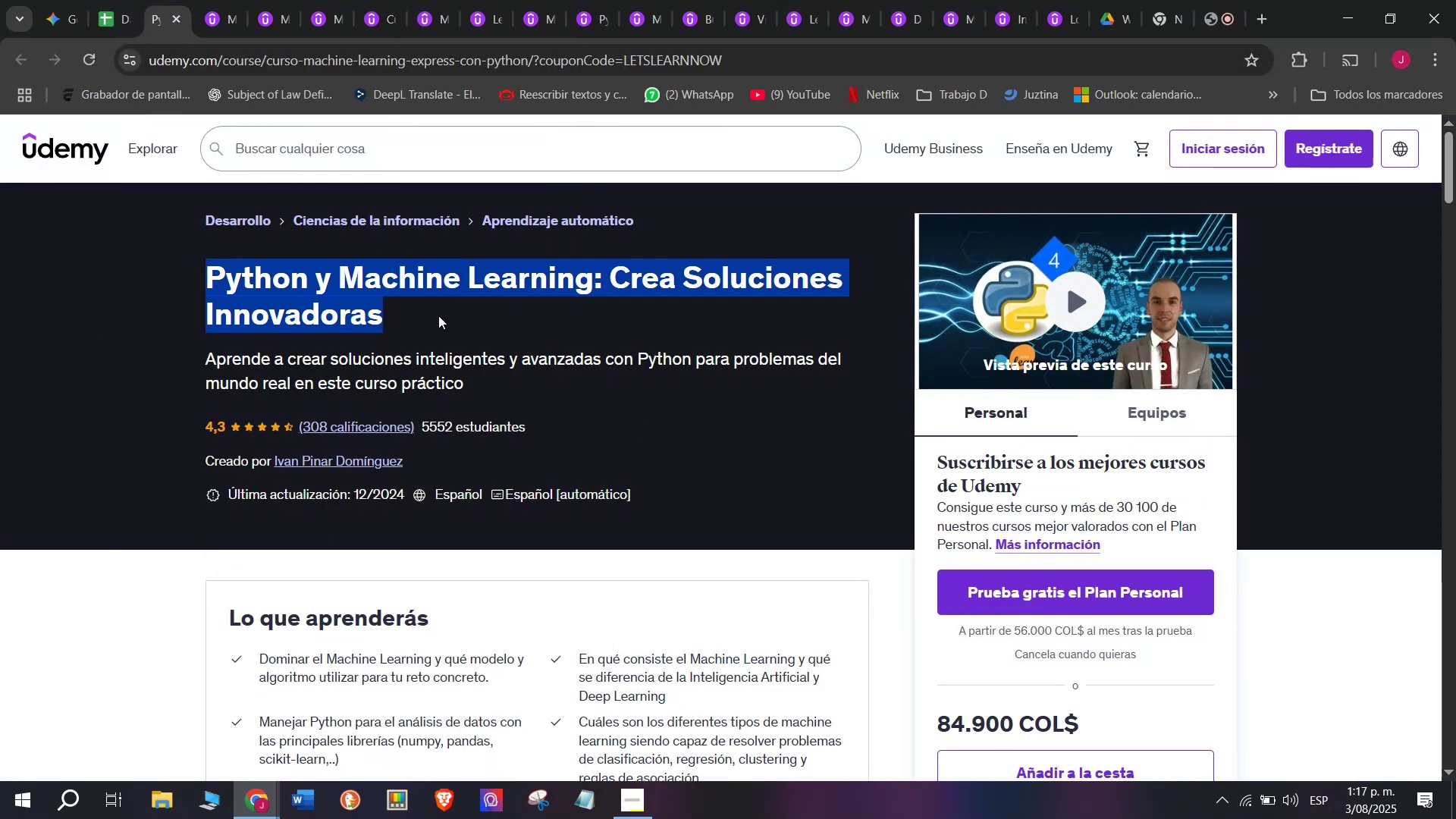 
key(Break)
 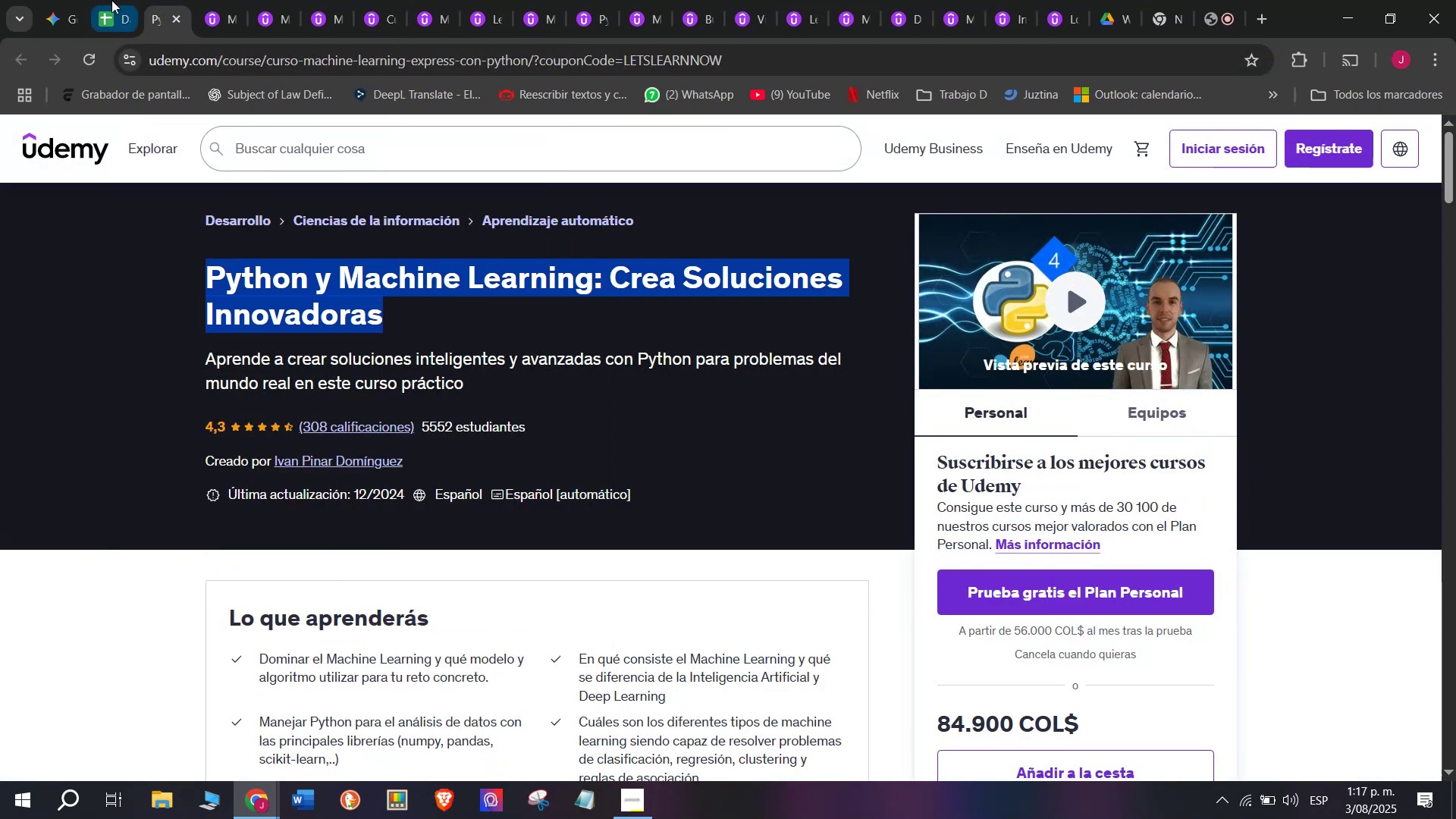 
key(Control+ControlLeft)
 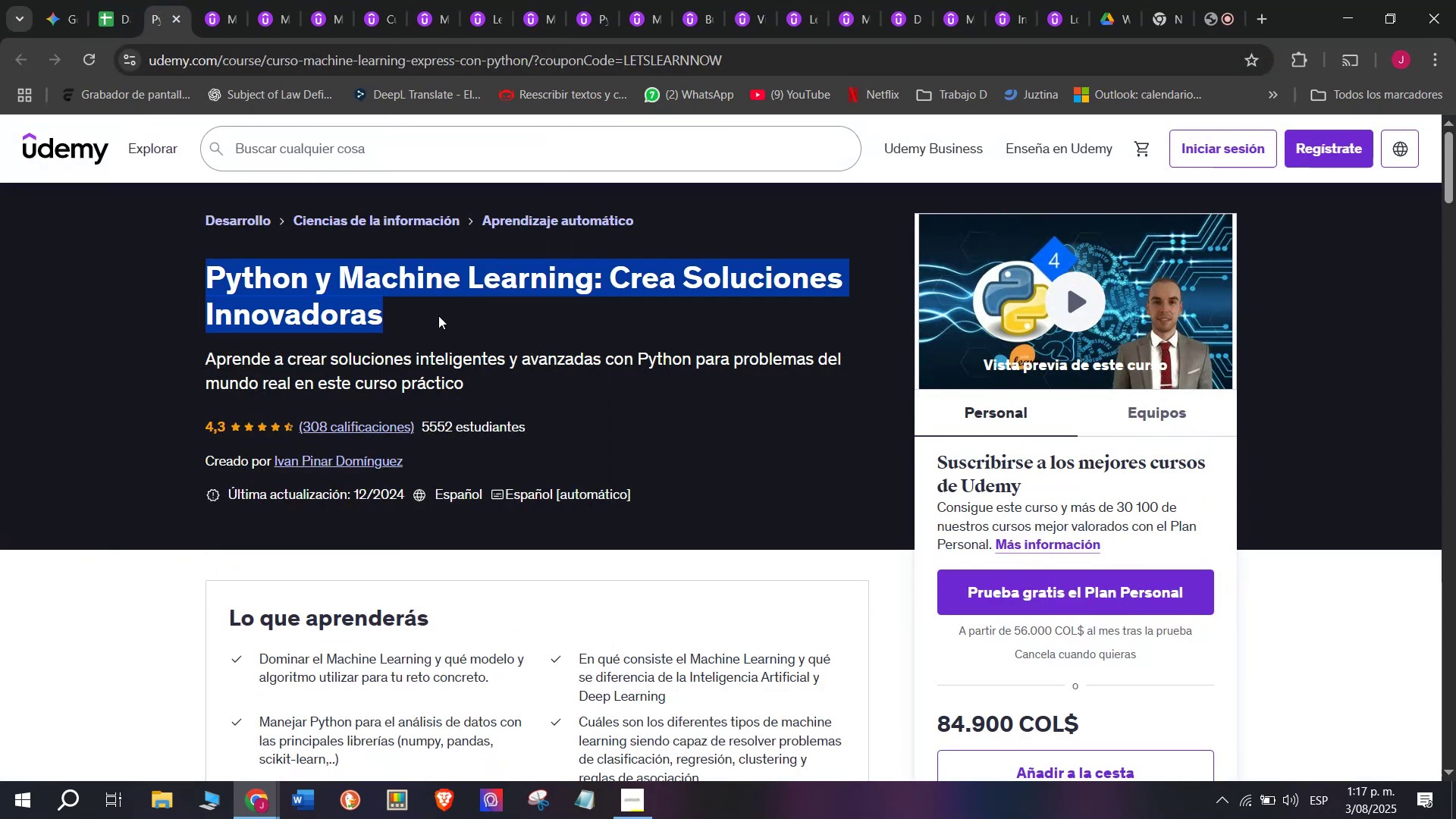 
key(Control+C)
 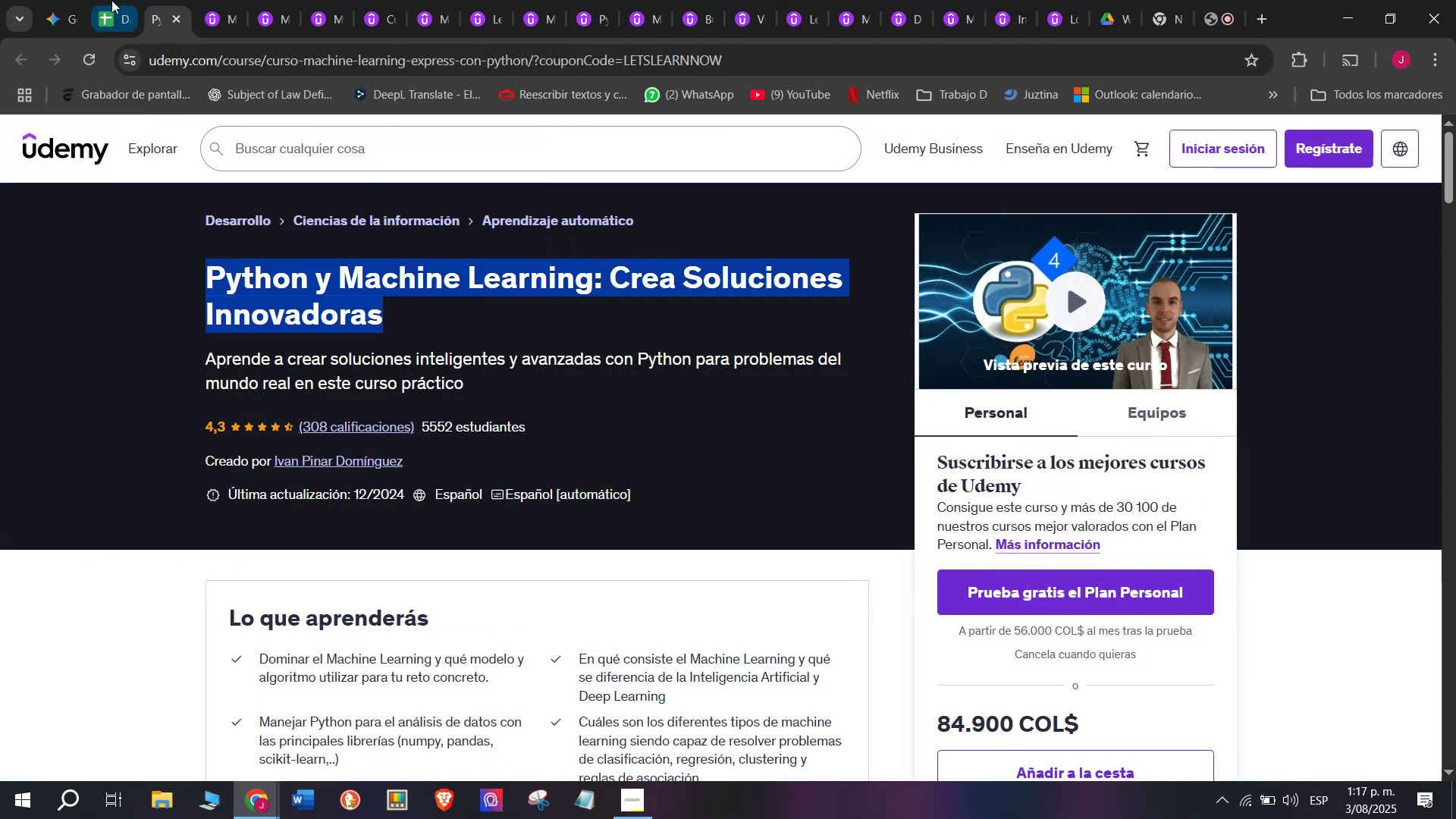 
left_click([111, 0])
 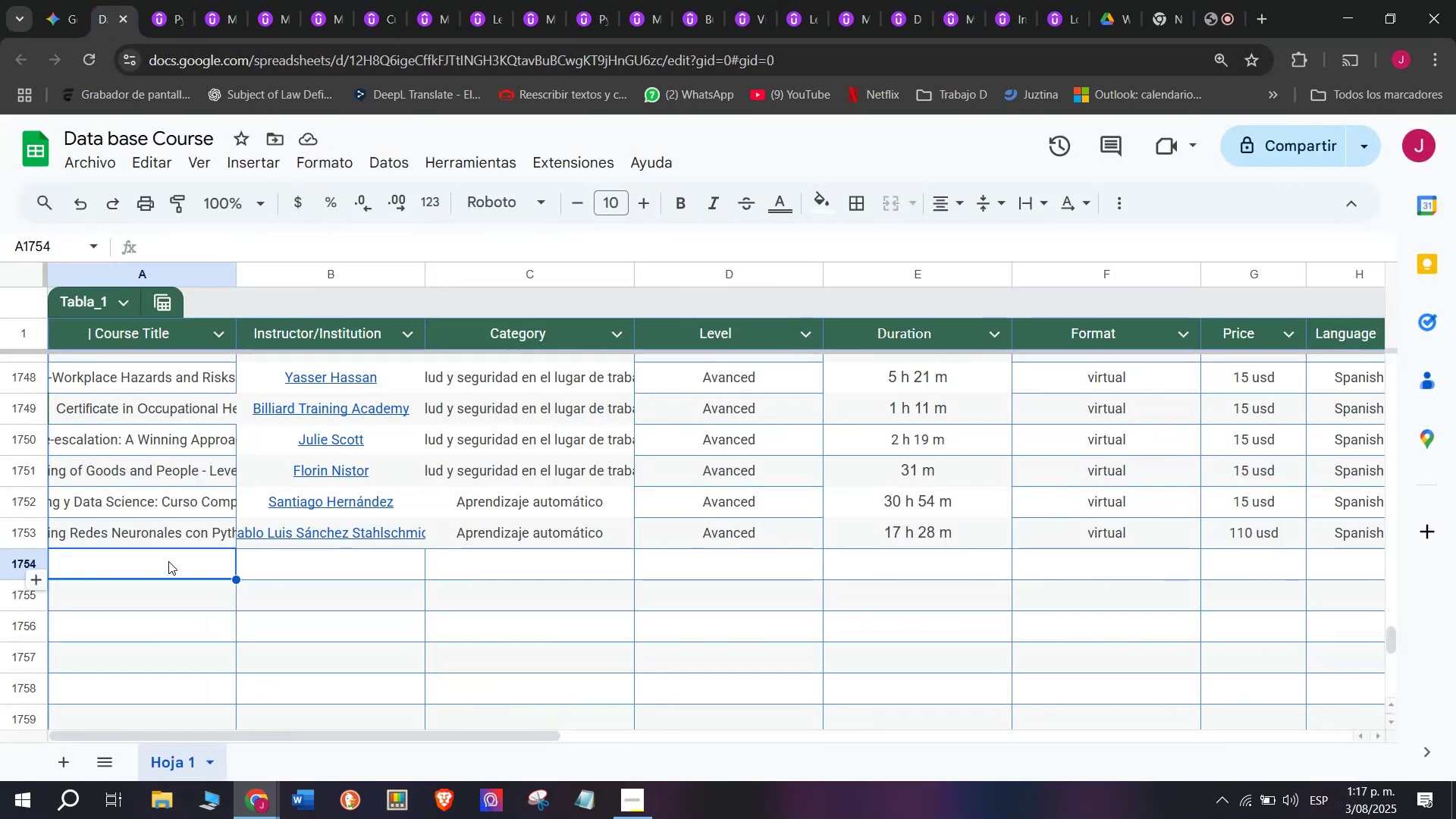 
double_click([169, 561])
 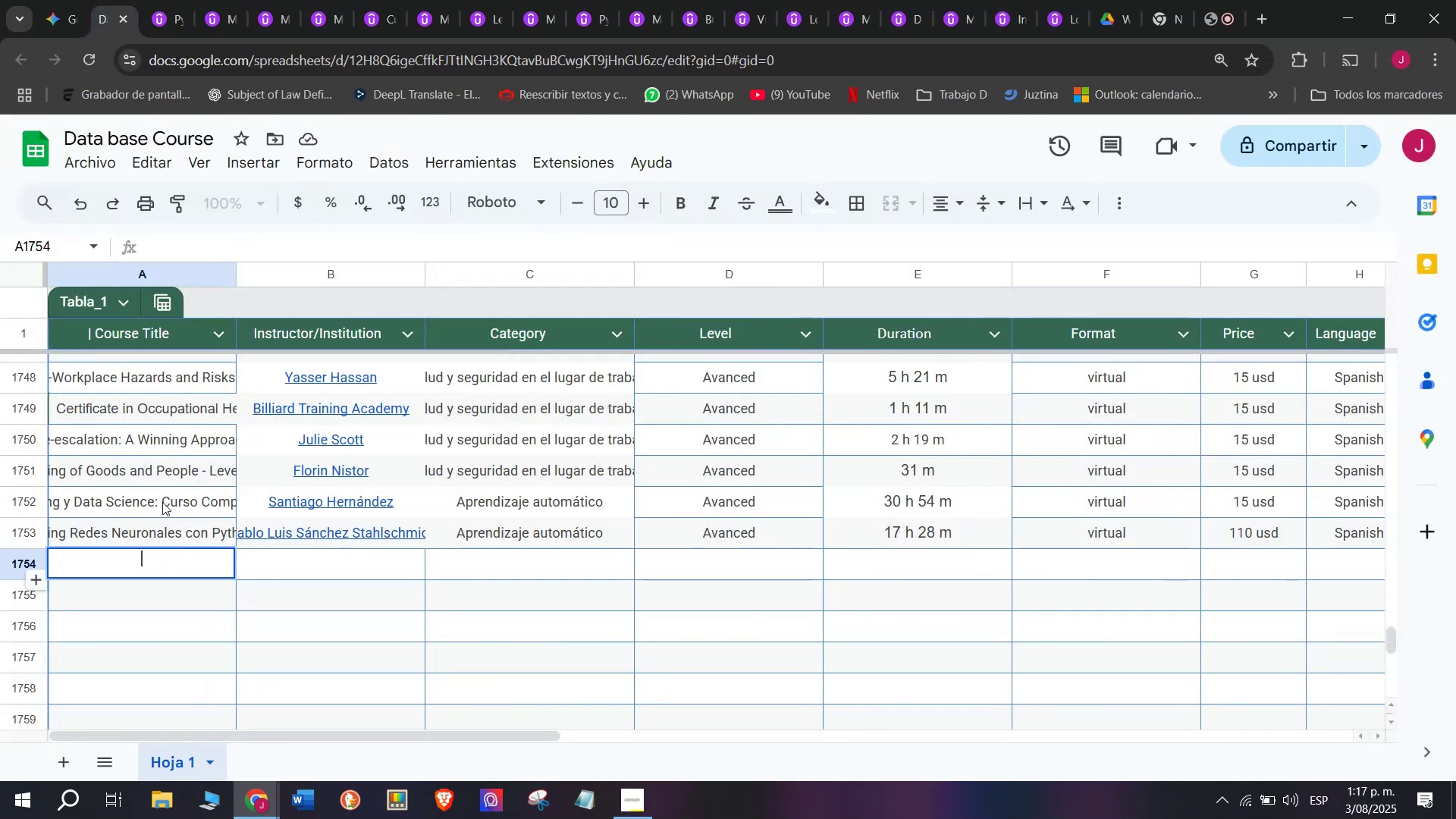 
key(Control+ControlLeft)
 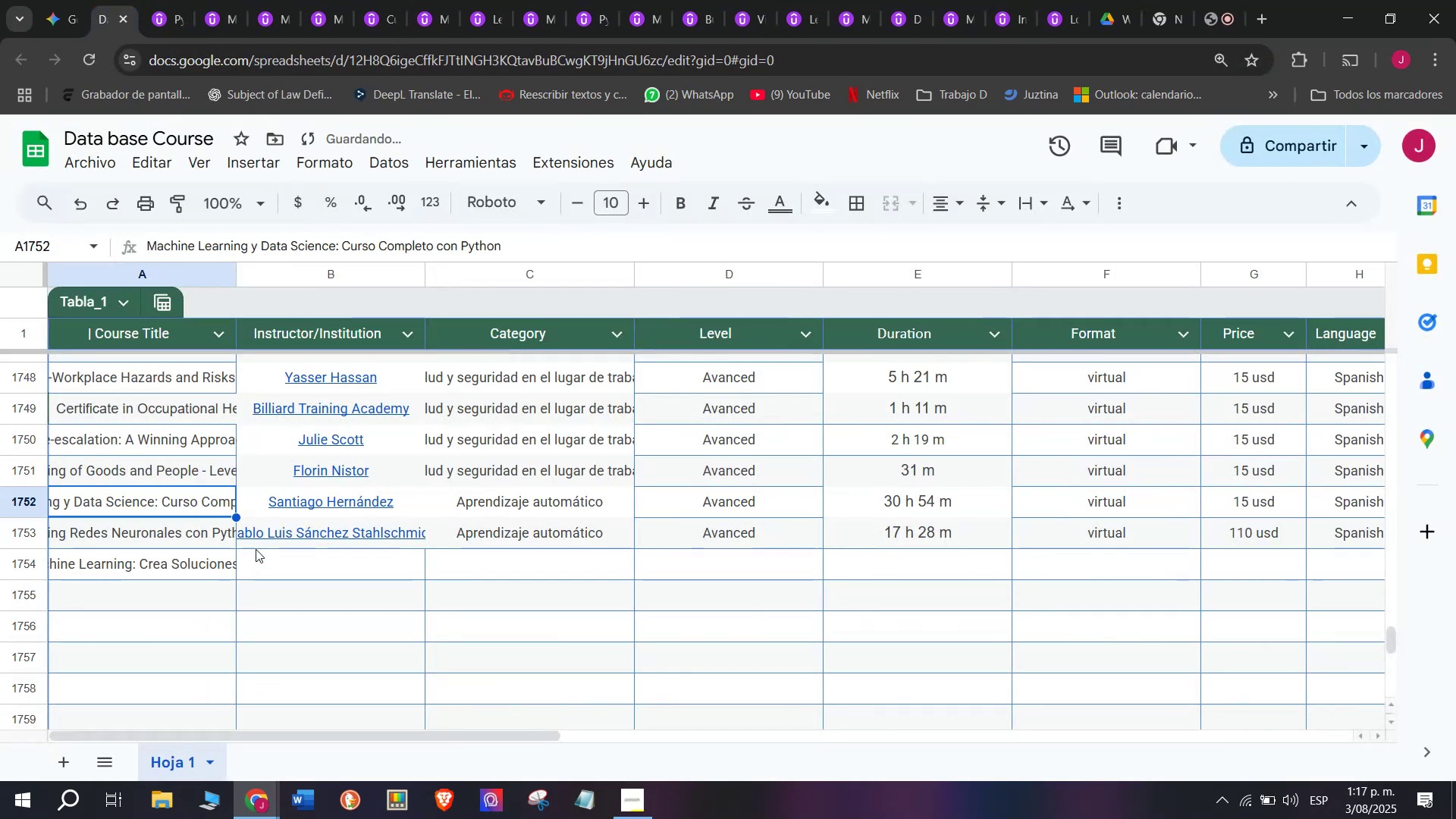 
key(Z)
 